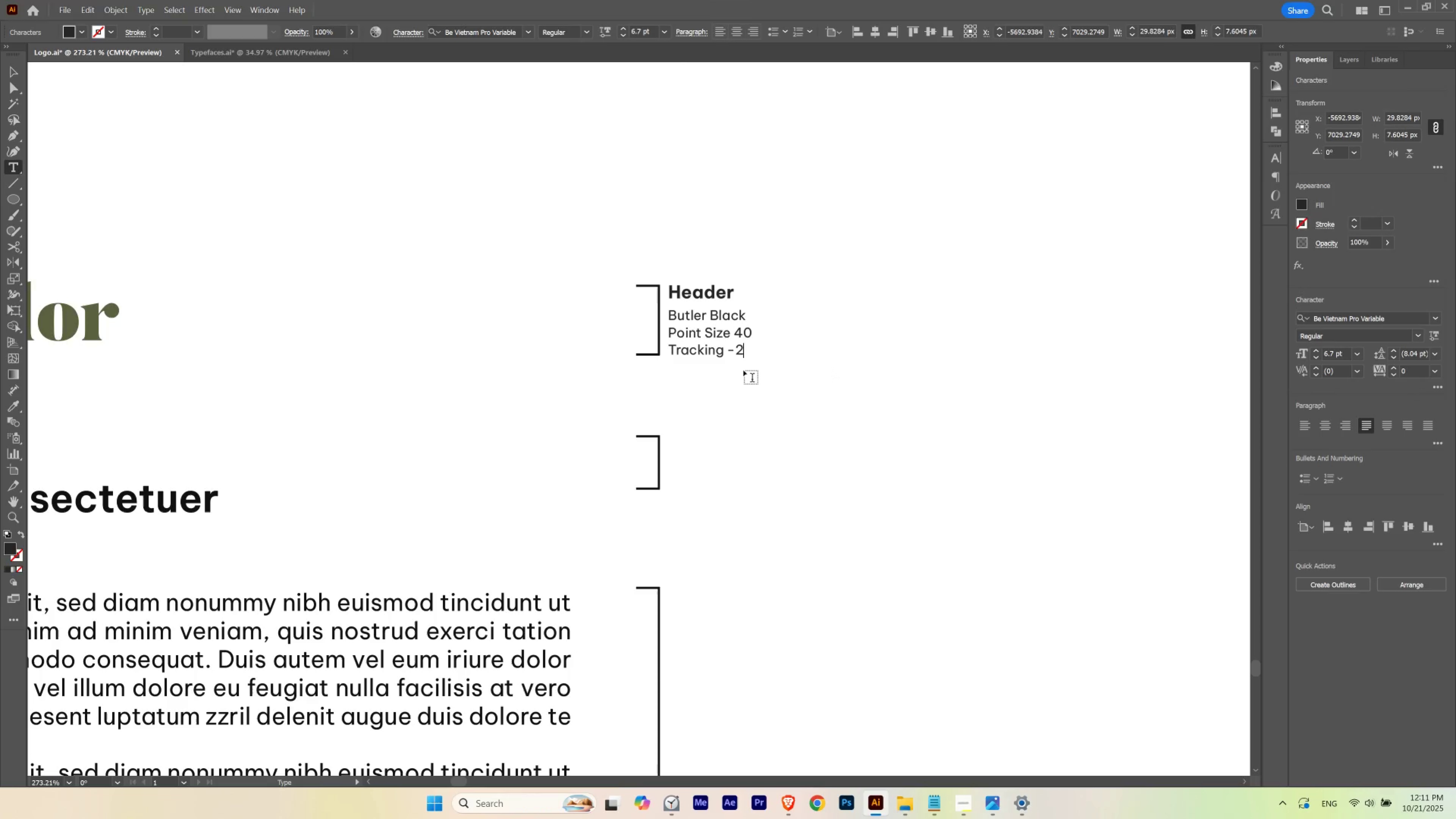 
key(Numpad0)
 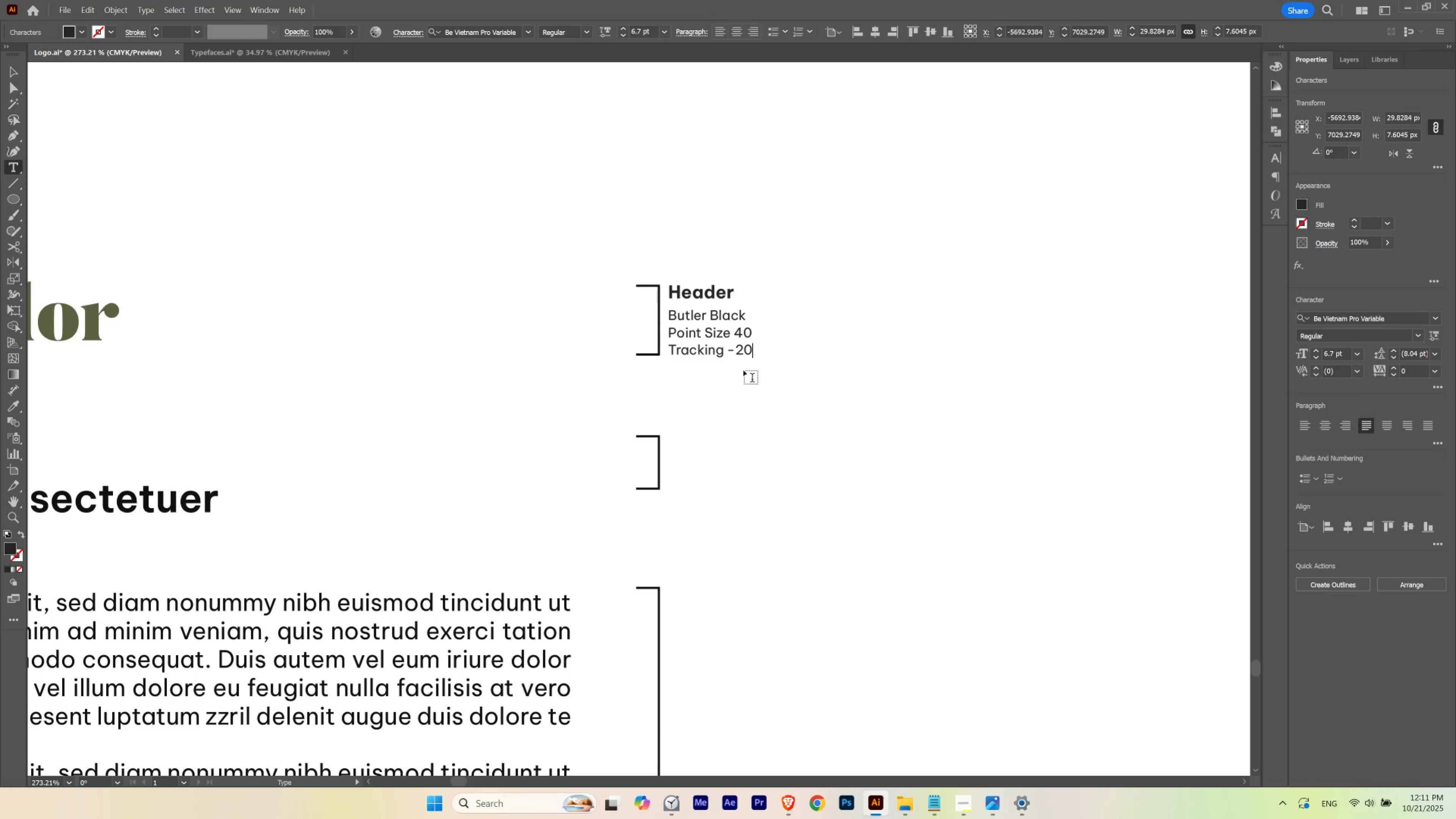 
left_click([729, 349])
 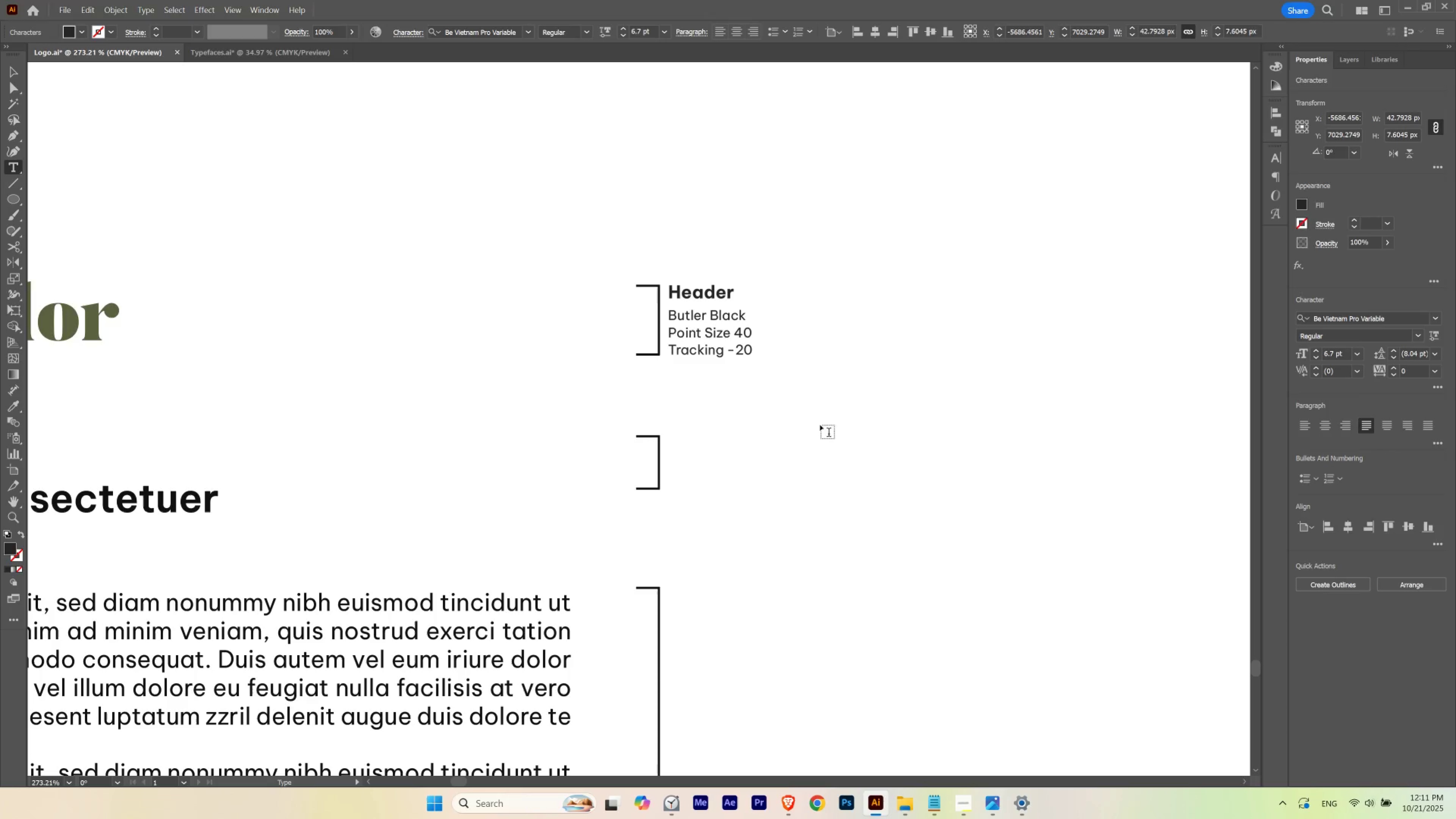 
key(Shift+0)
 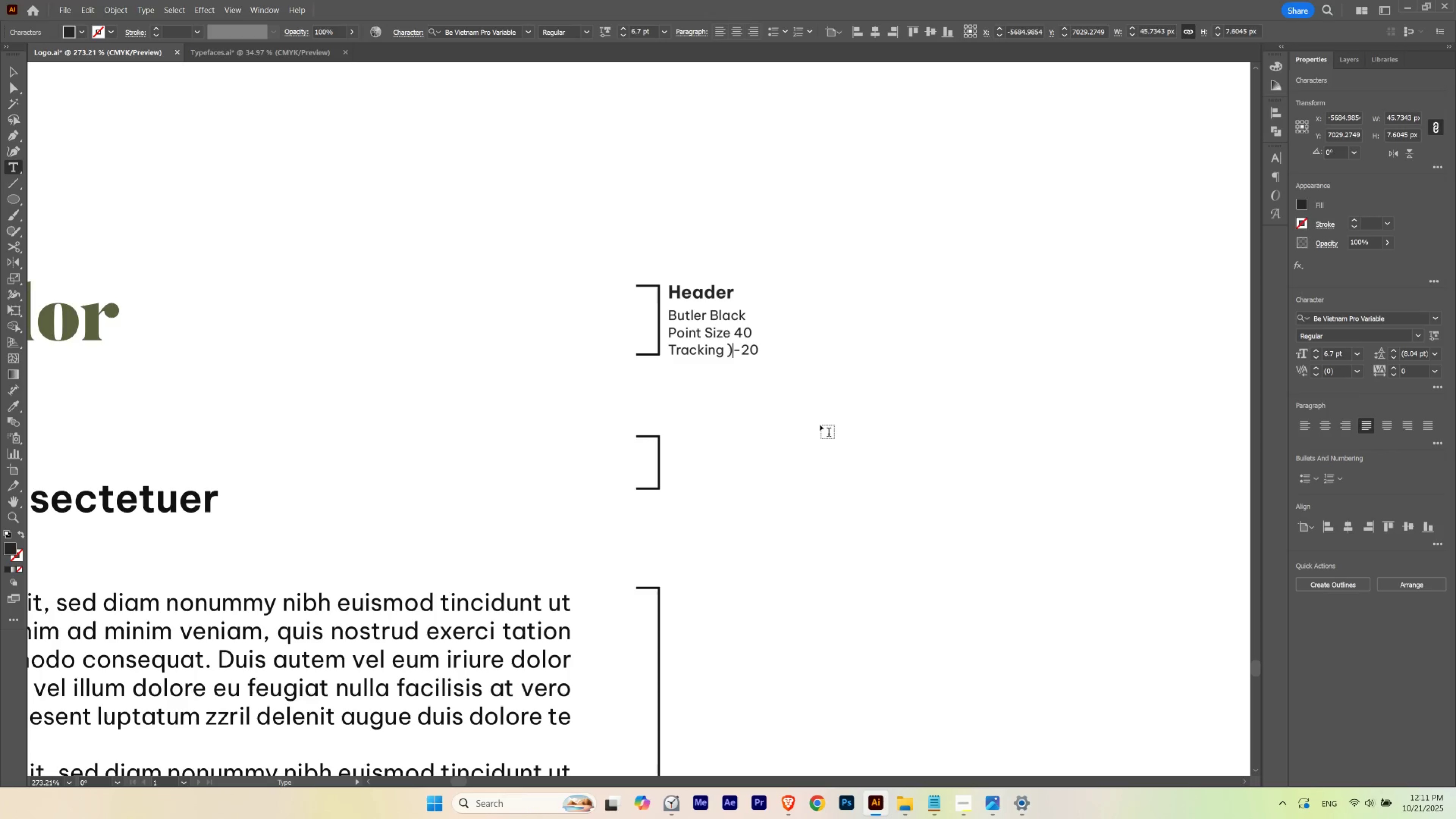 
key(Backspace)
 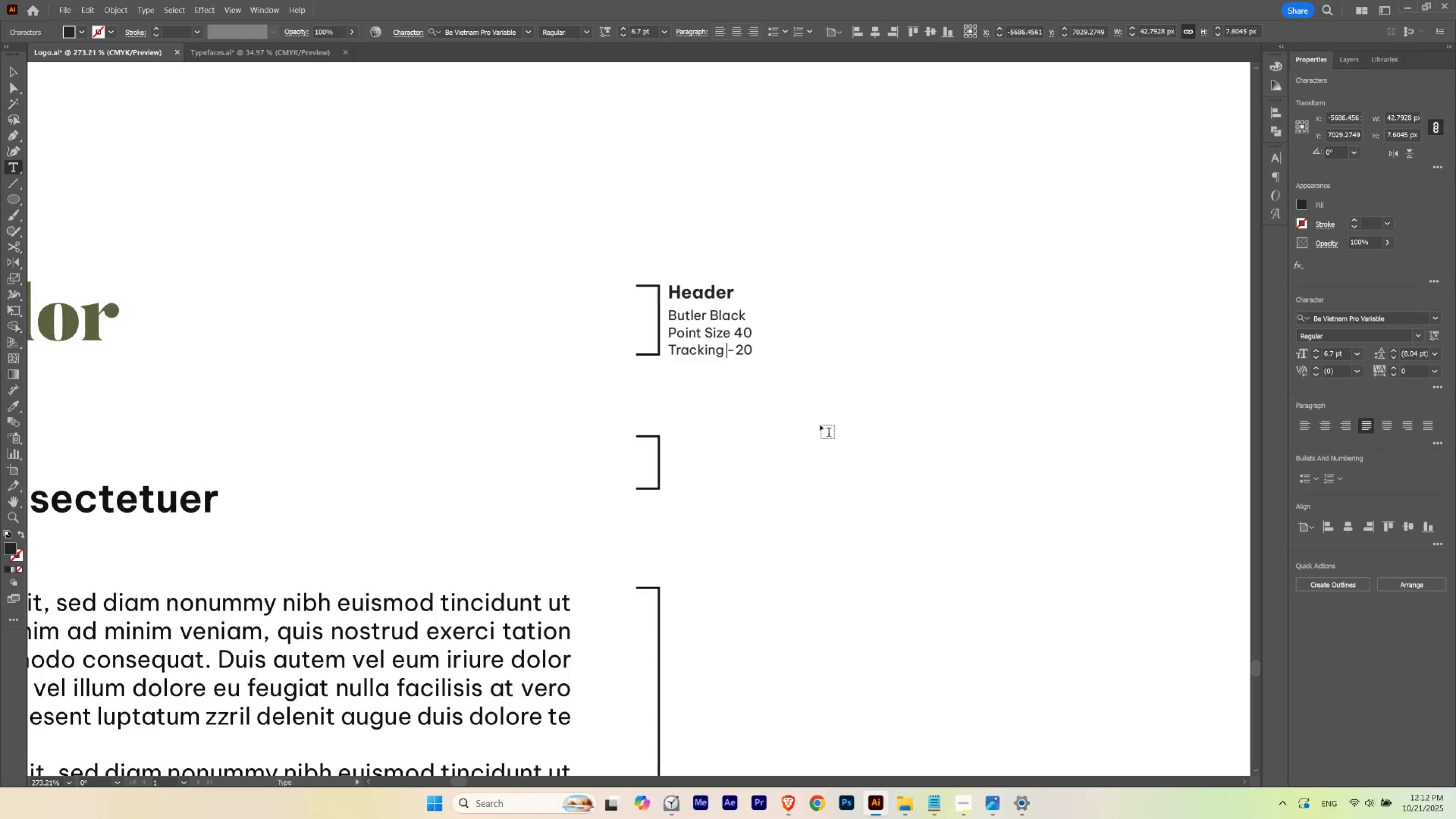 
key(Shift+9)
 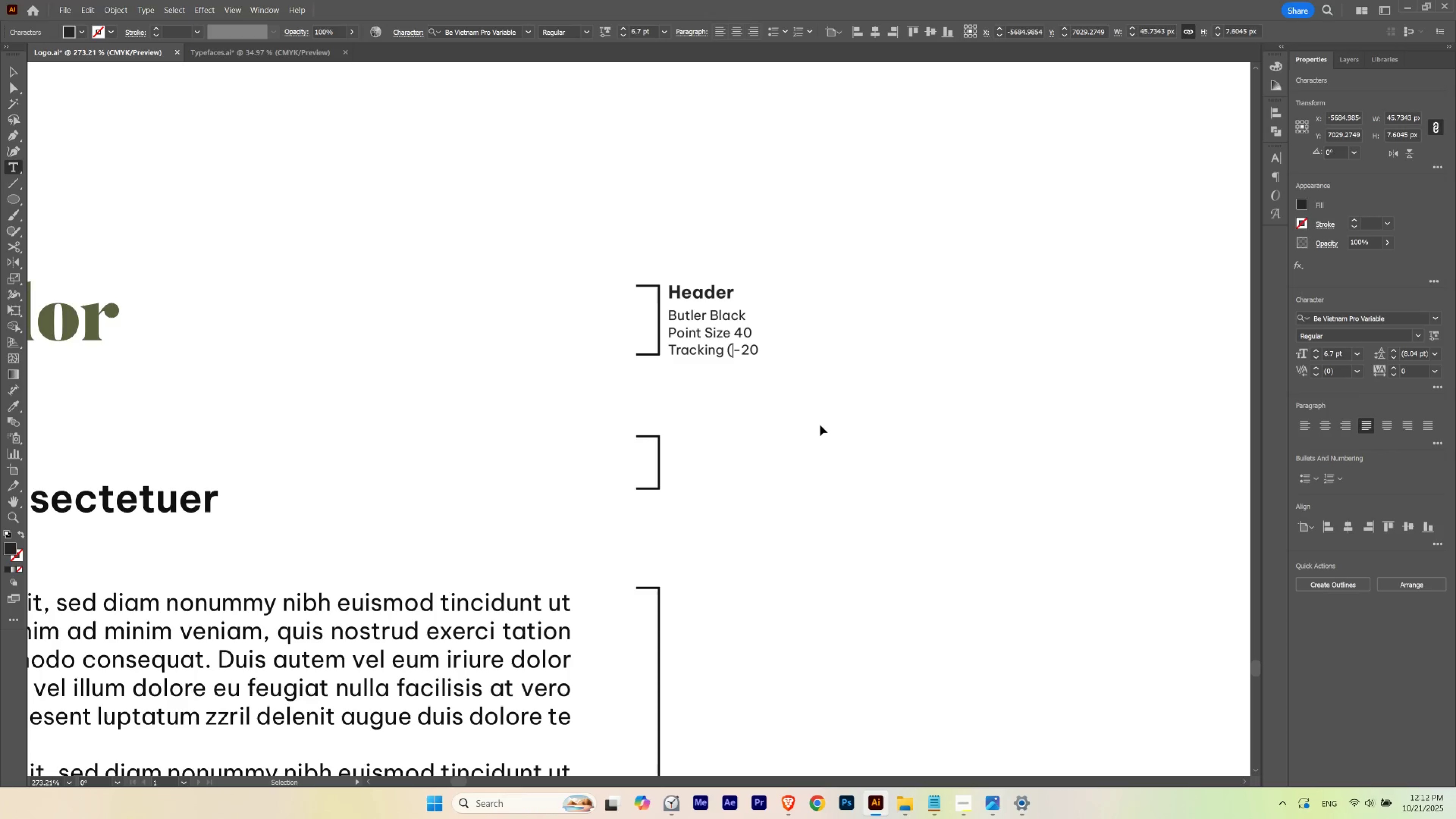 
key(Control+ArrowRight)
 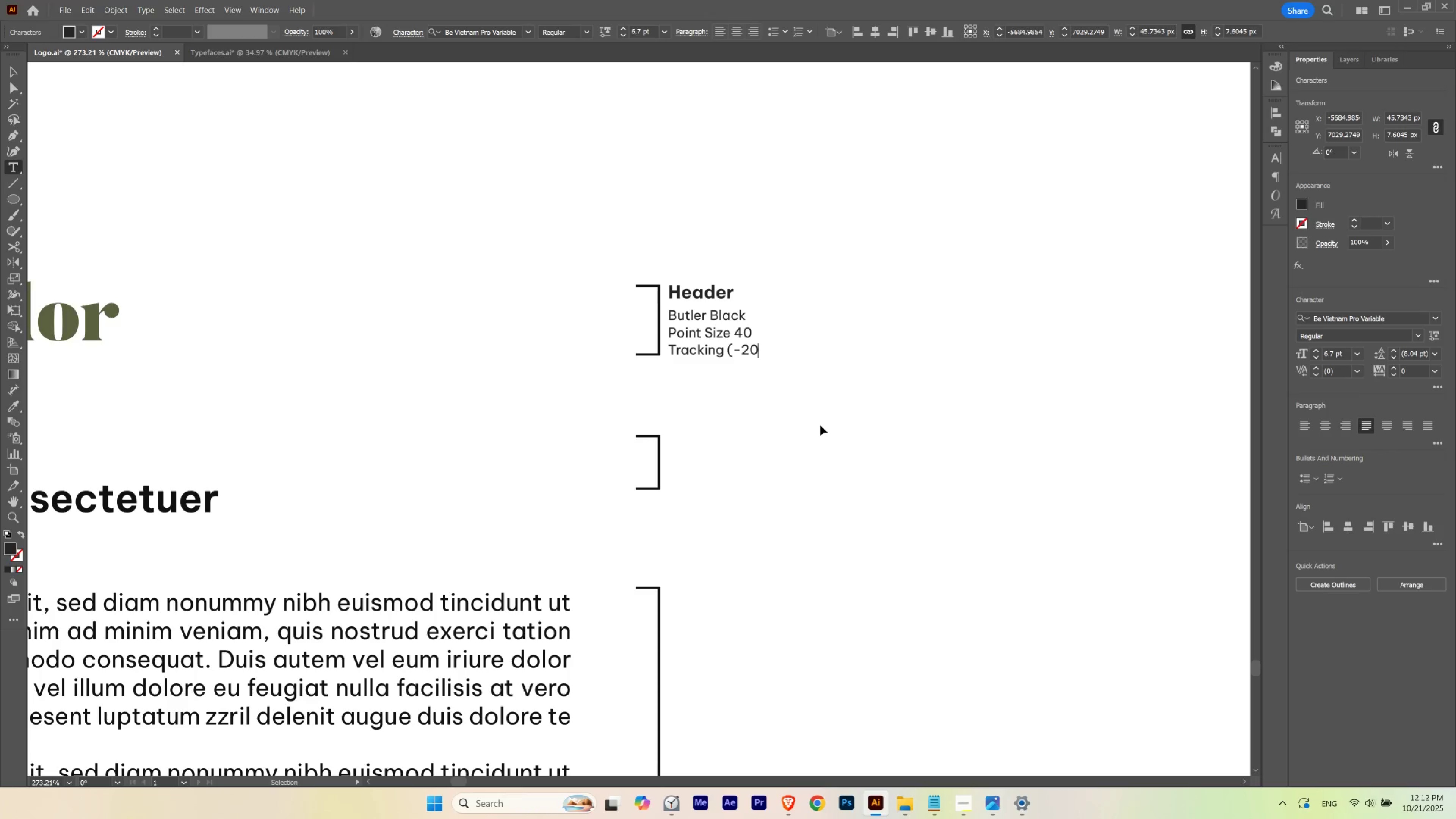 
key(Control+ArrowRight)
 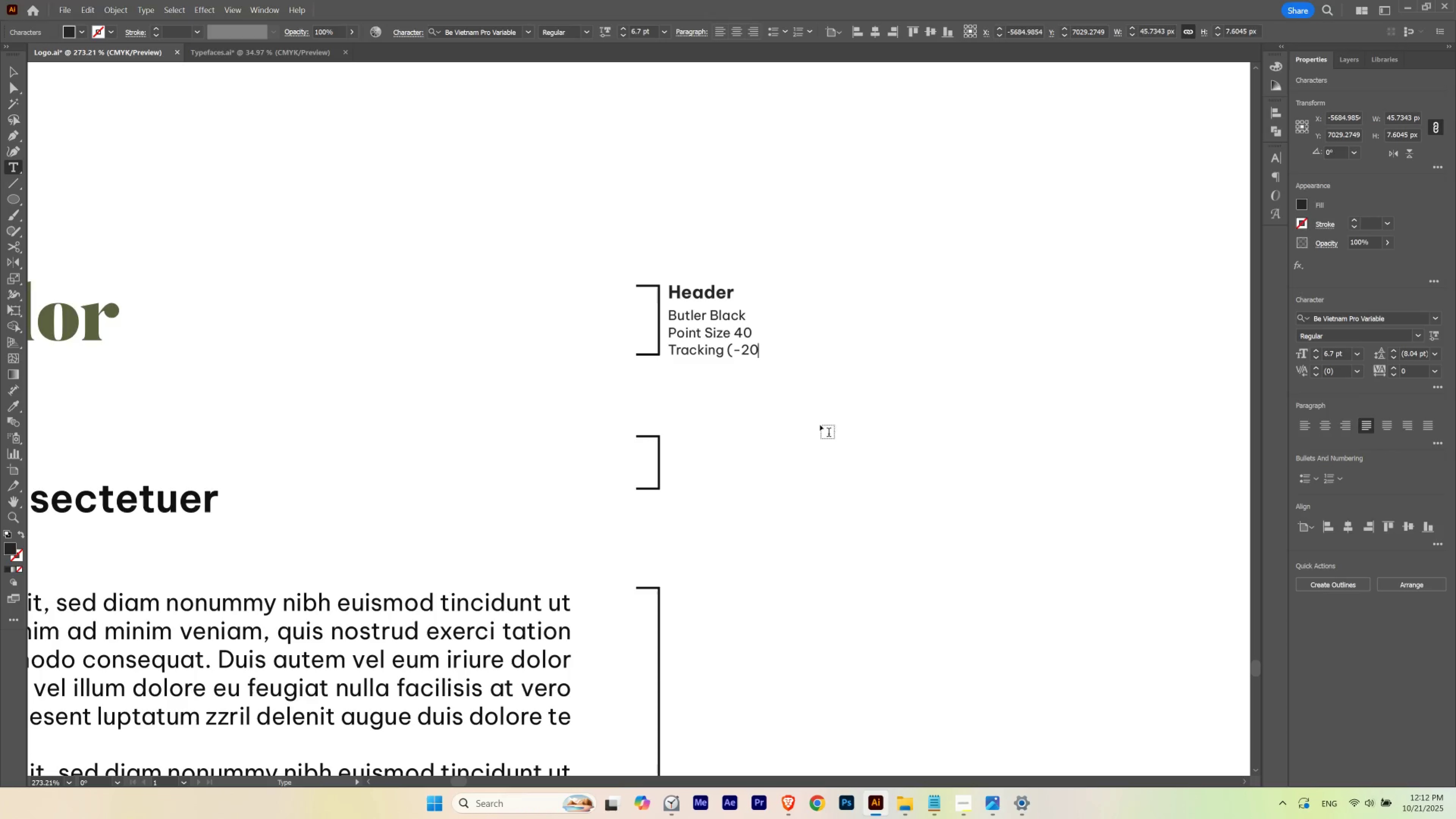 
key(Shift+Minus)
 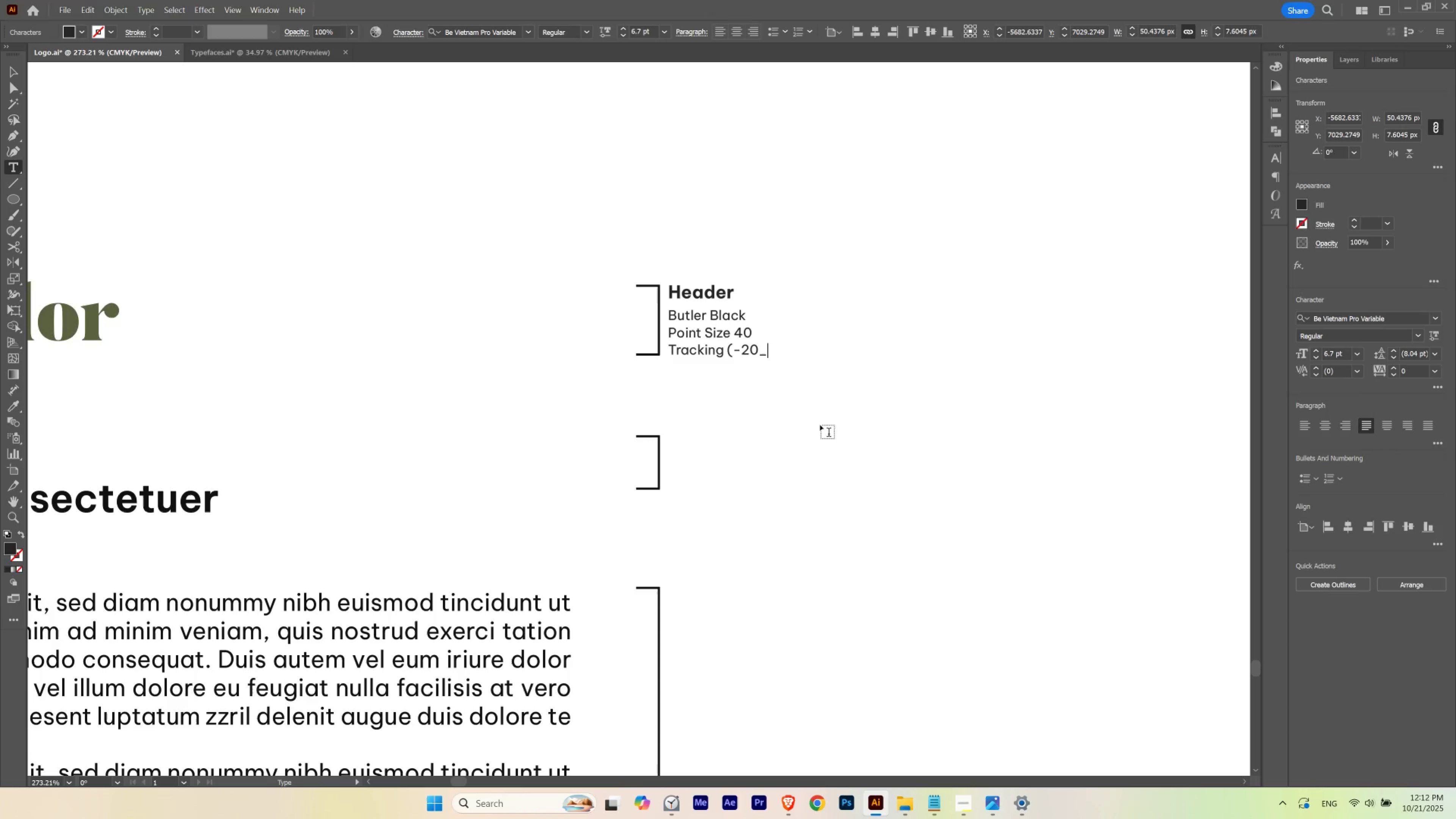 
key(Backspace)
 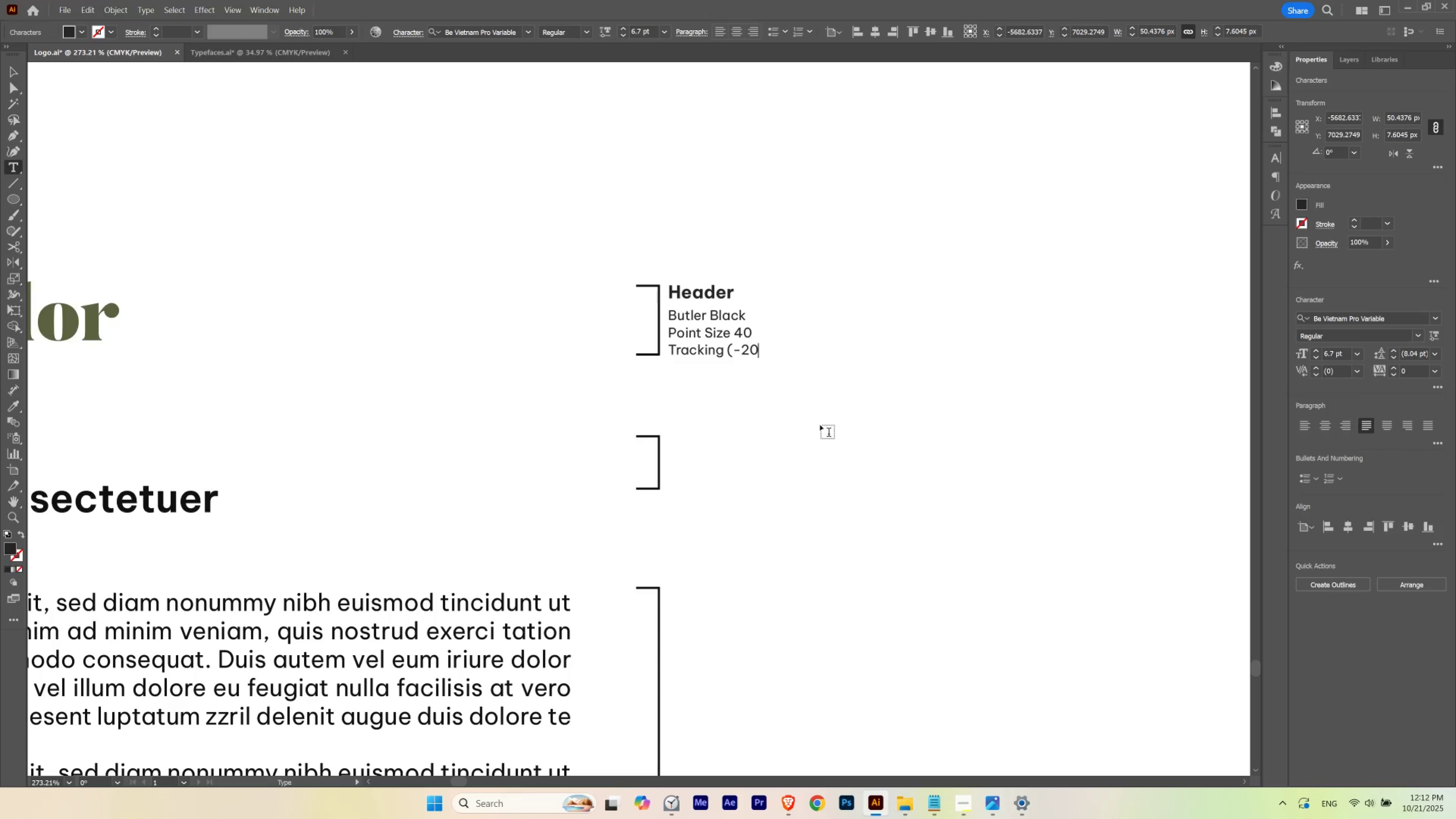 
key(Shift+0)
 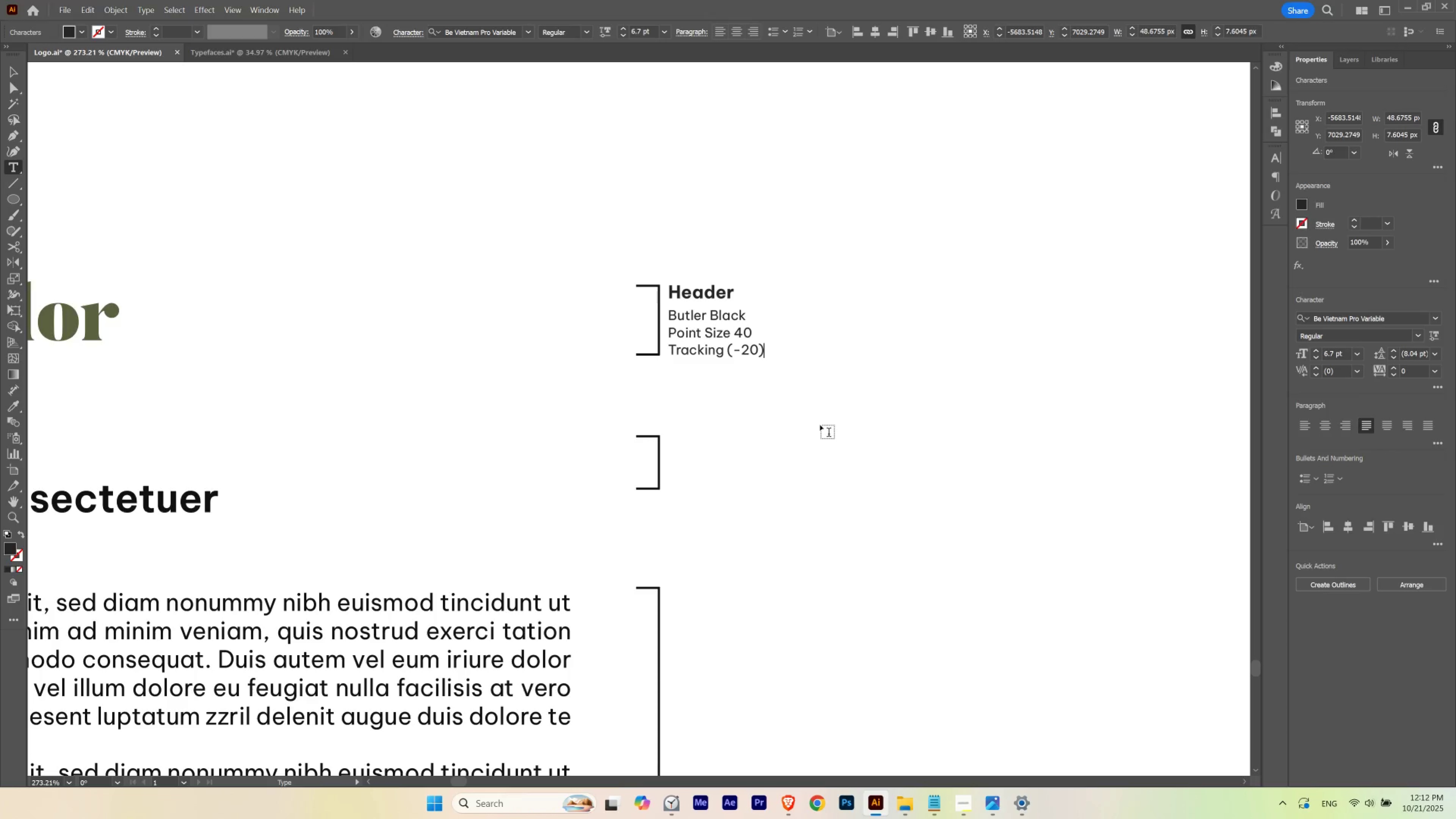 
key(Escape)
 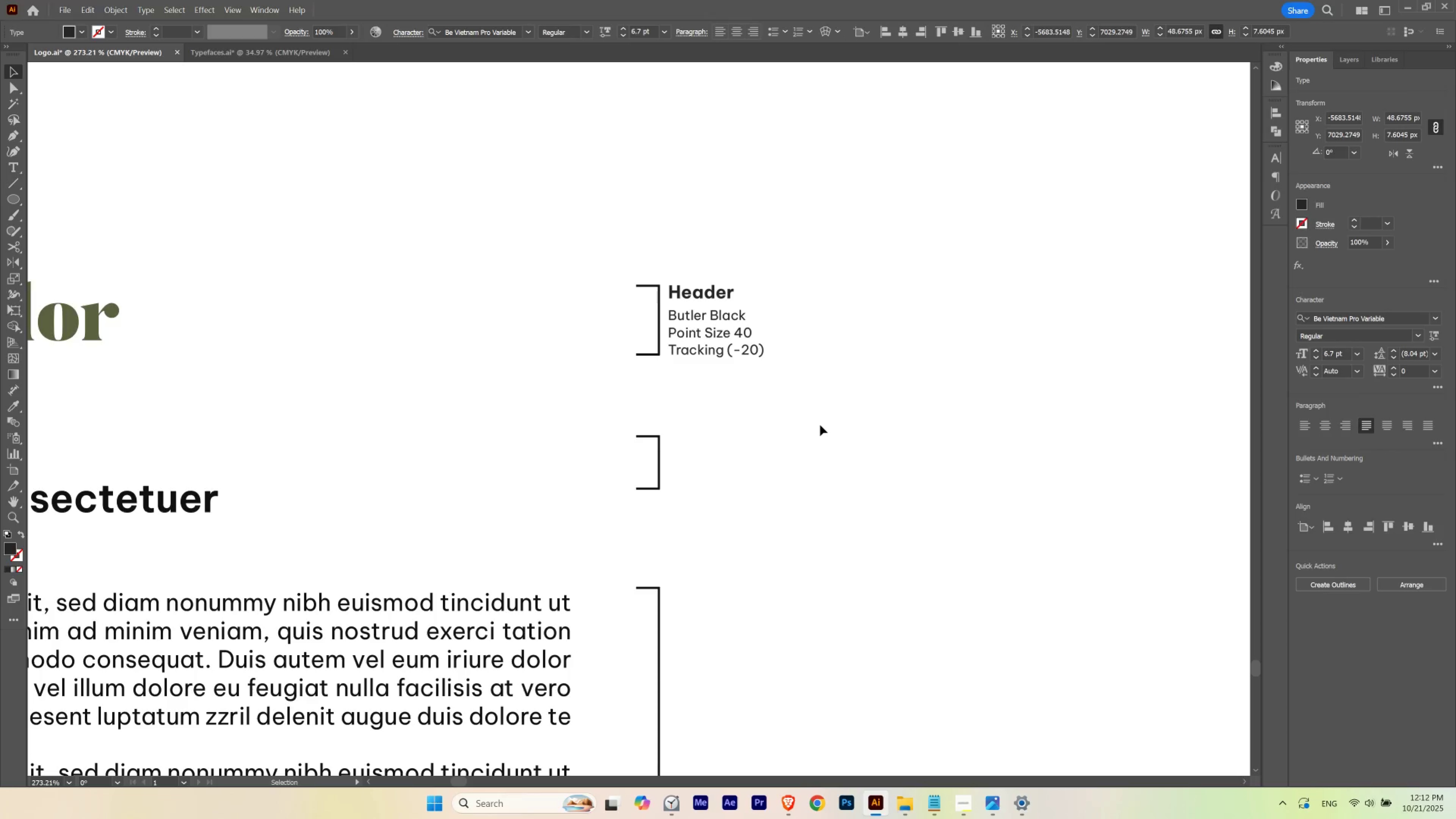 
left_click([820, 425])
 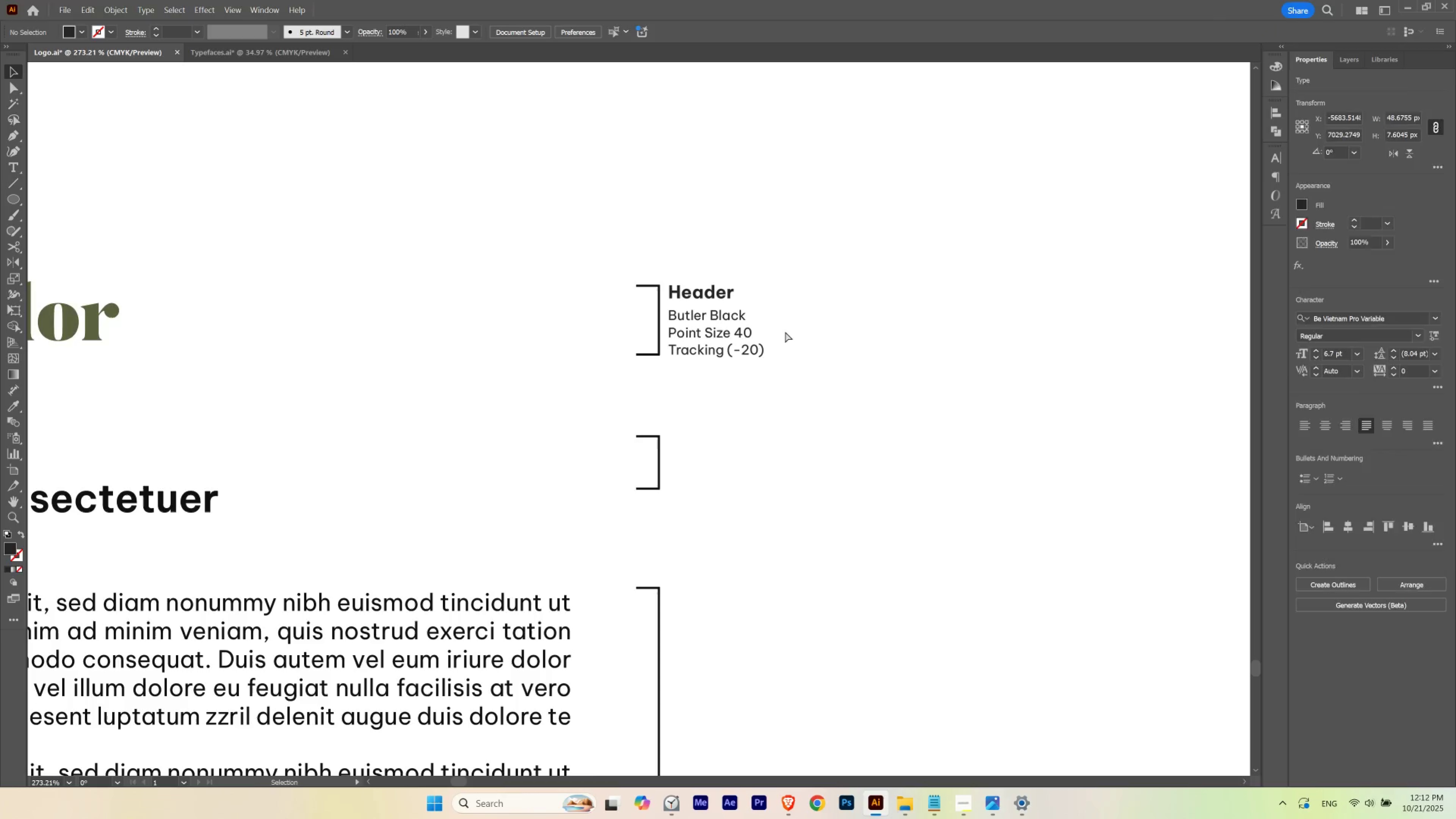 
hold_key(key=ControlLeft, duration=0.56)
 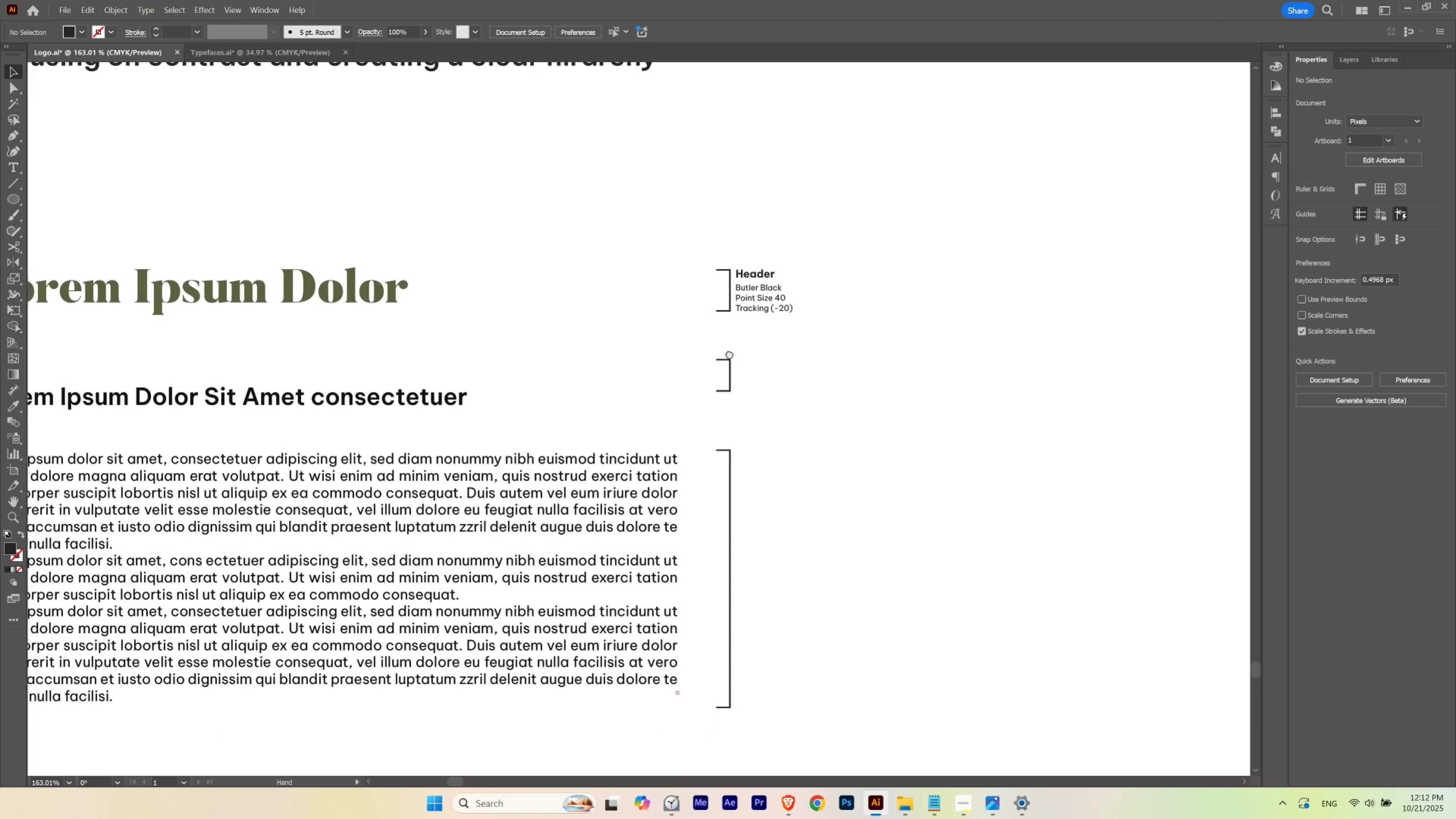 
hold_key(key=Space, duration=1.52)
 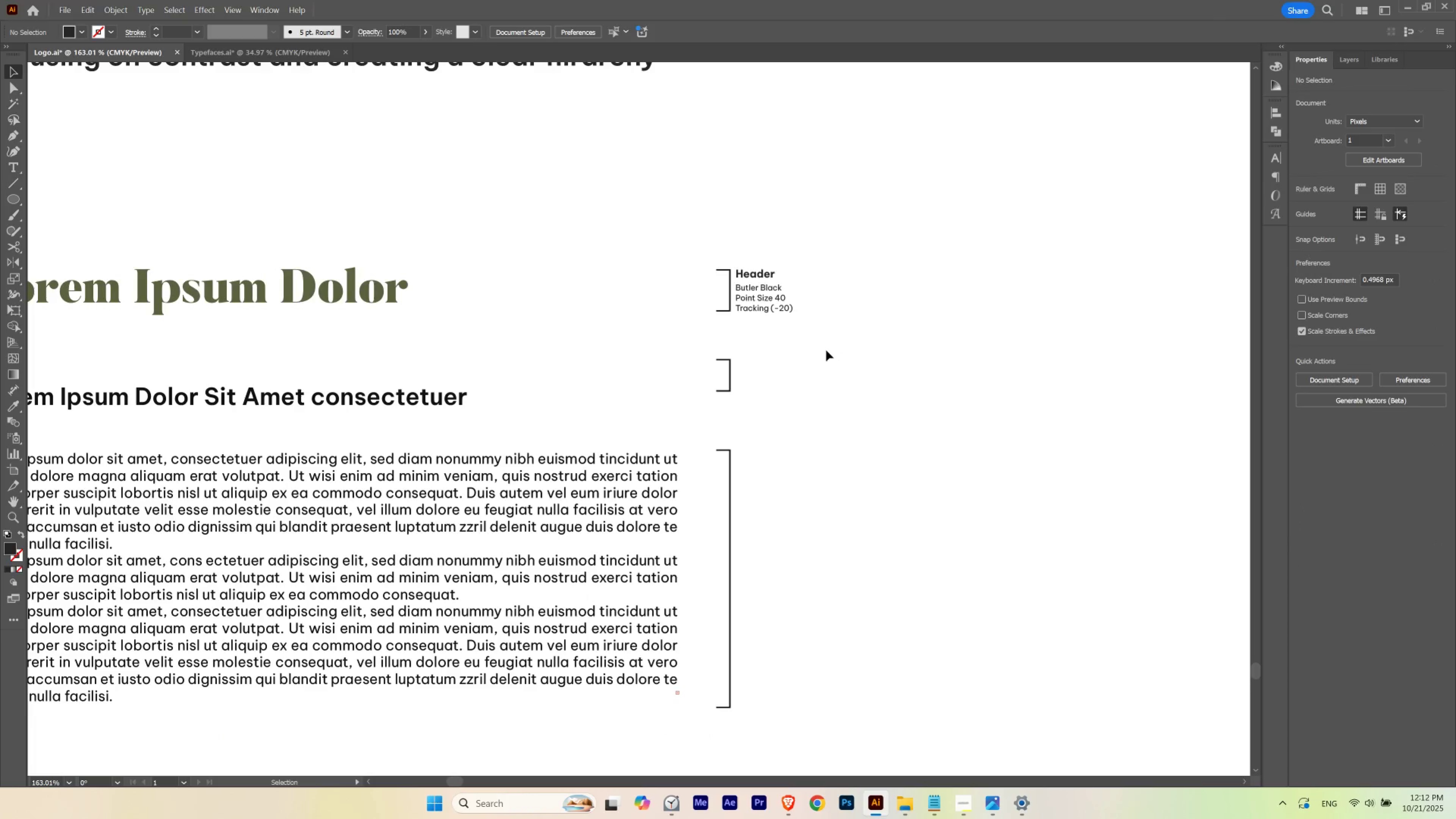 
left_click_drag(start_coordinate=[797, 327], to_coordinate=[741, 357])
 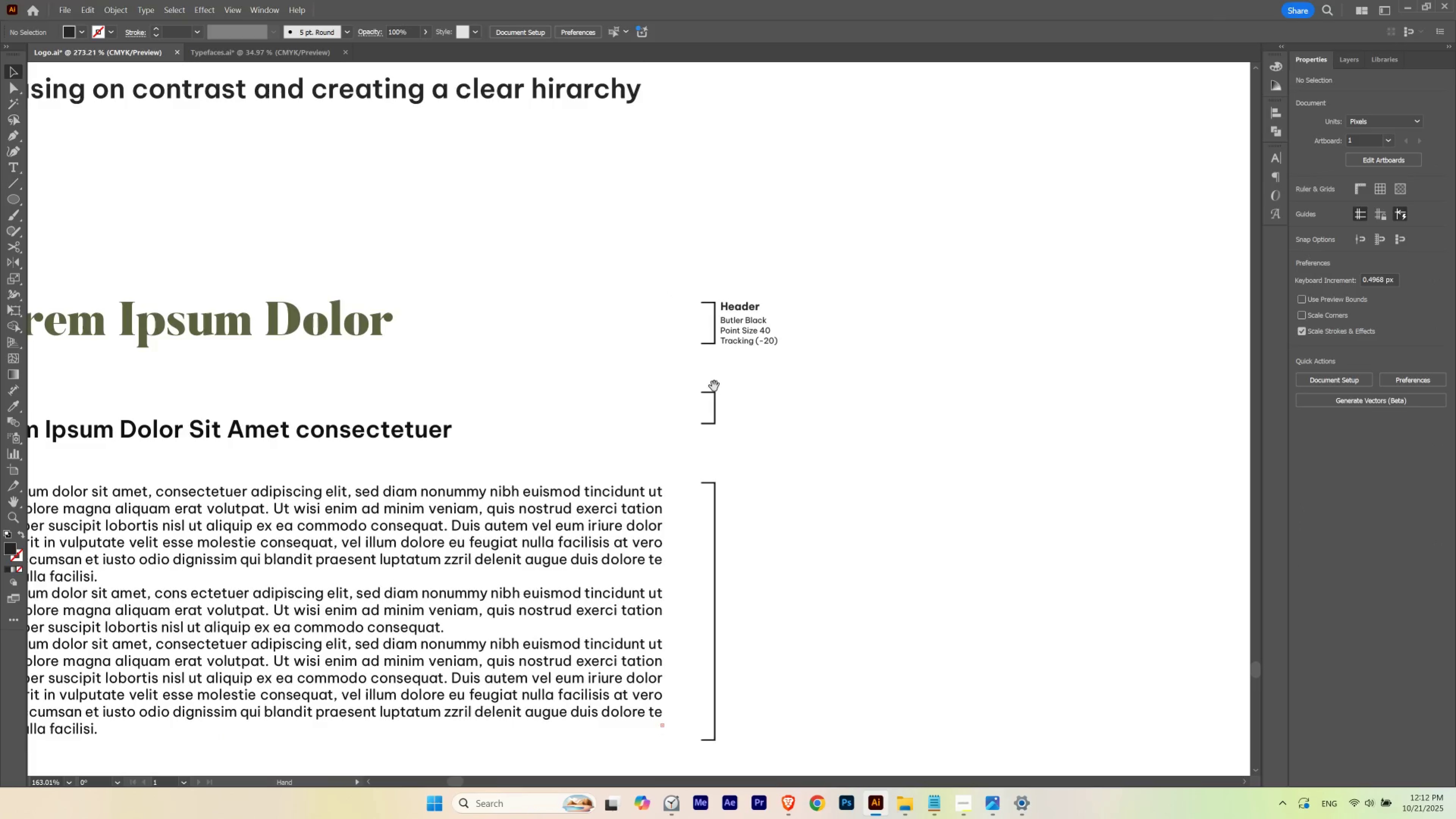 
left_click_drag(start_coordinate=[714, 386], to_coordinate=[729, 354])
 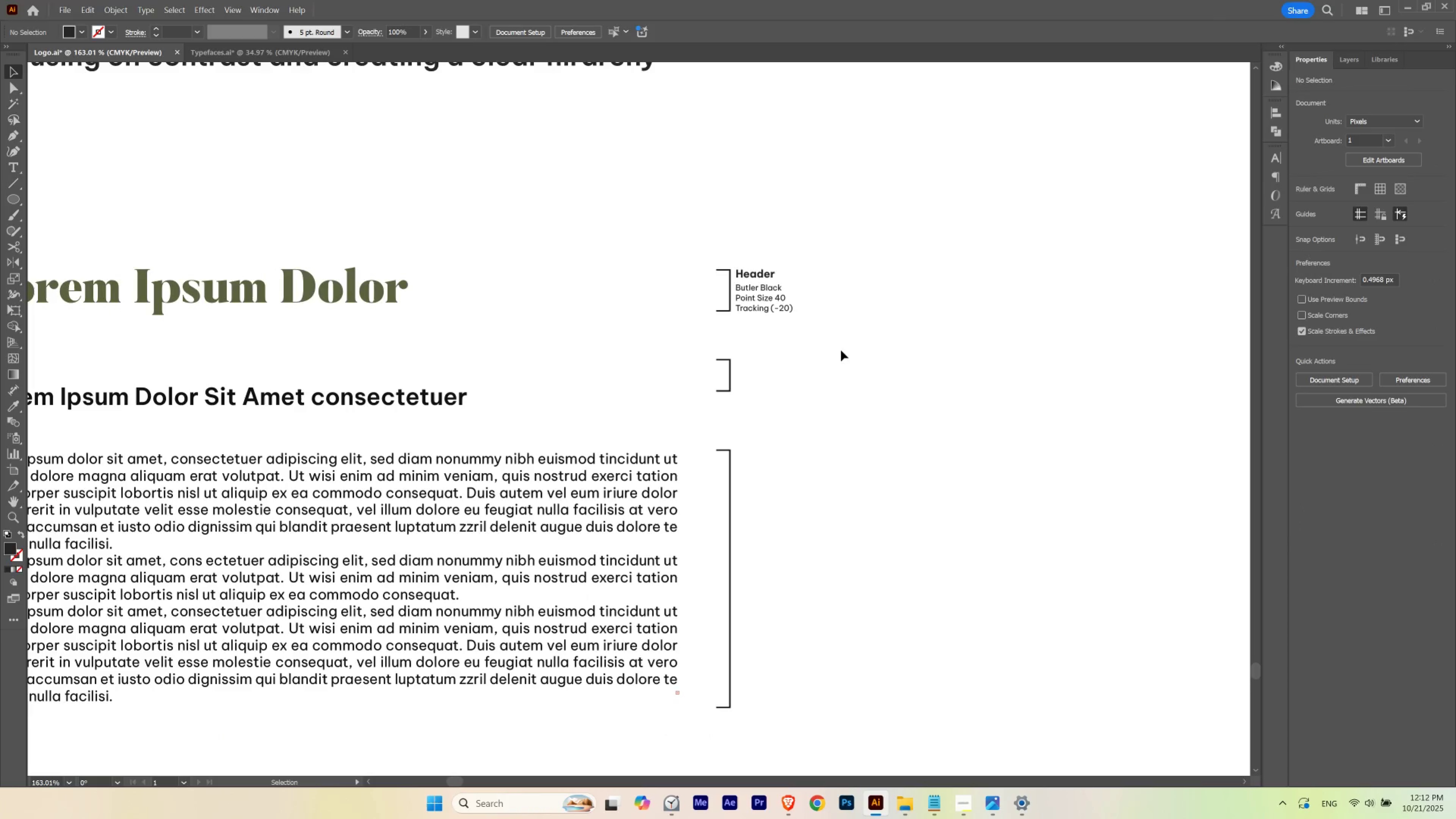 
left_click([841, 350])
 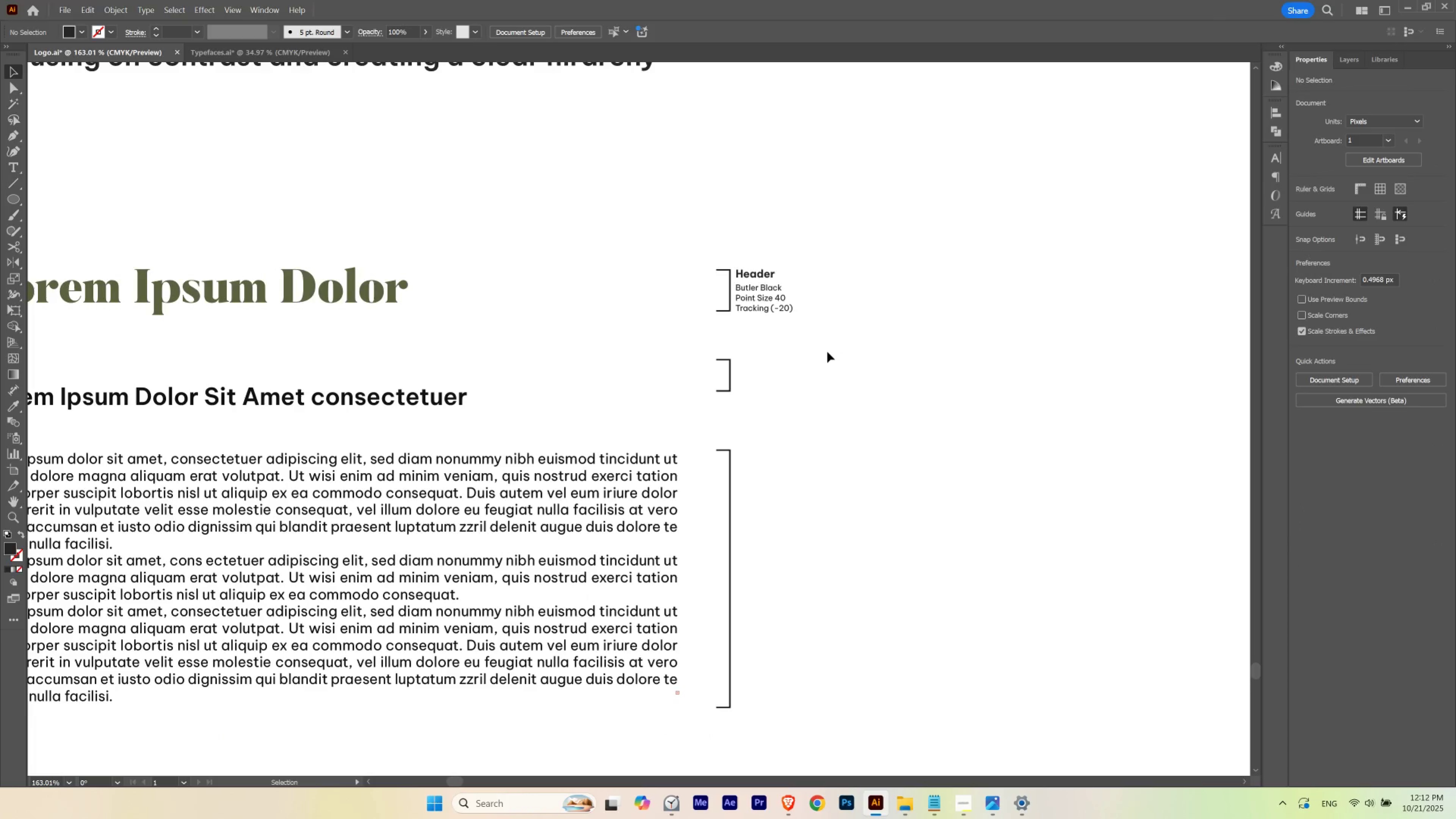 
left_click_drag(start_coordinate=[827, 352], to_coordinate=[759, 262])
 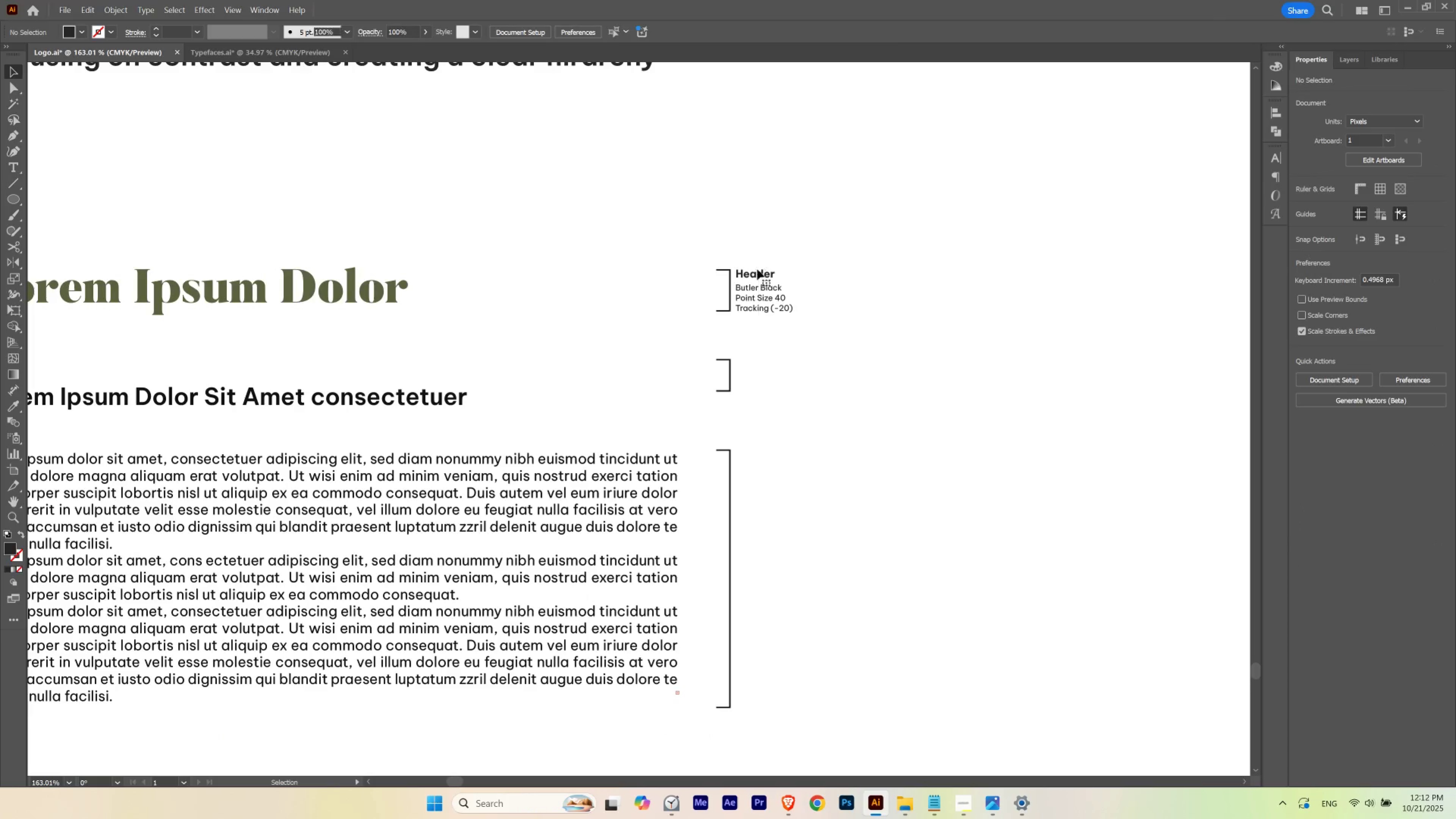 
hold_key(key=AltLeft, duration=4.96)
 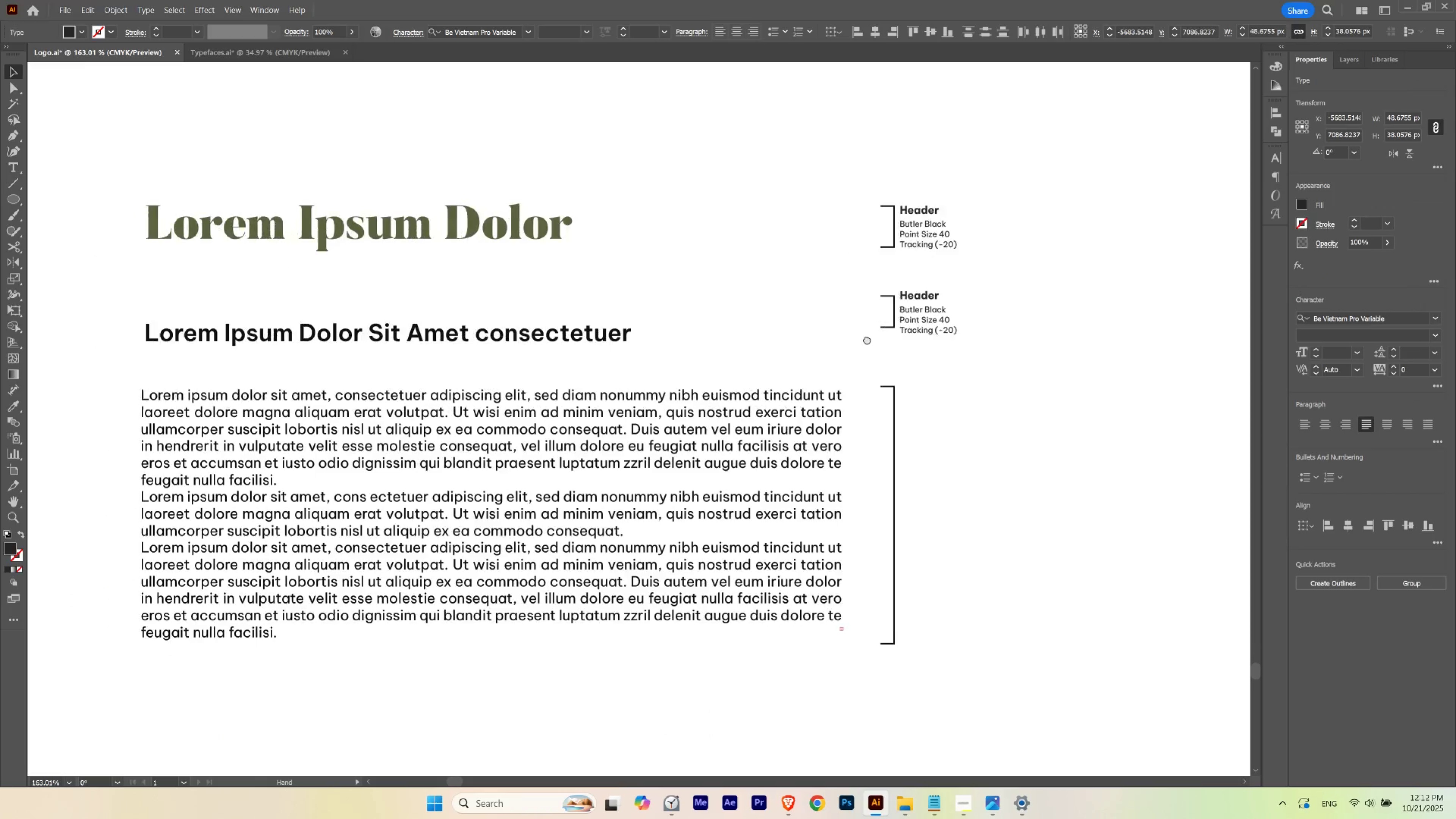 
hold_key(key=ShiftLeft, duration=1.53)
 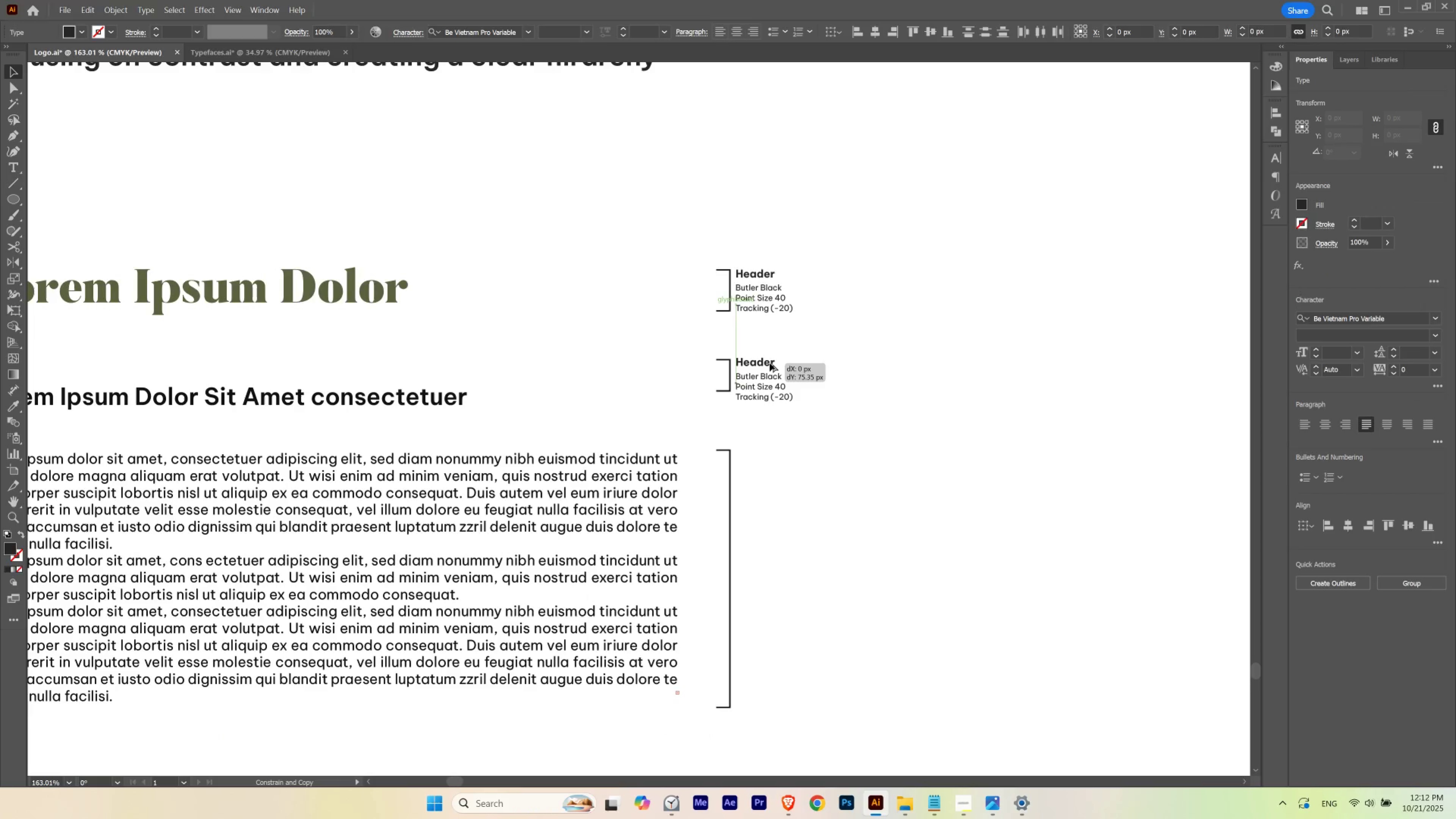 
hold_key(key=ShiftLeft, duration=1.52)
 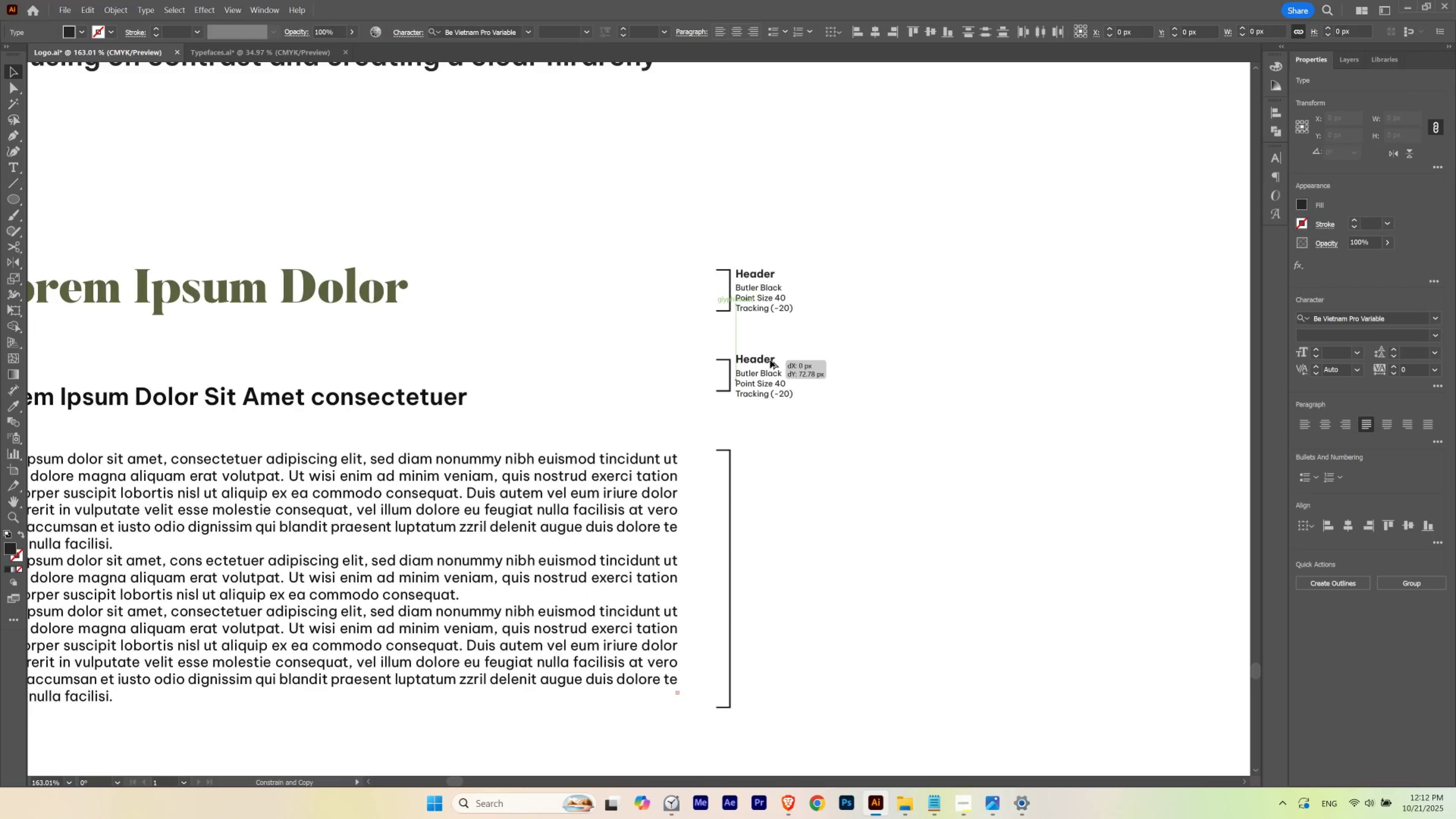 
hold_key(key=ShiftLeft, duration=1.52)
 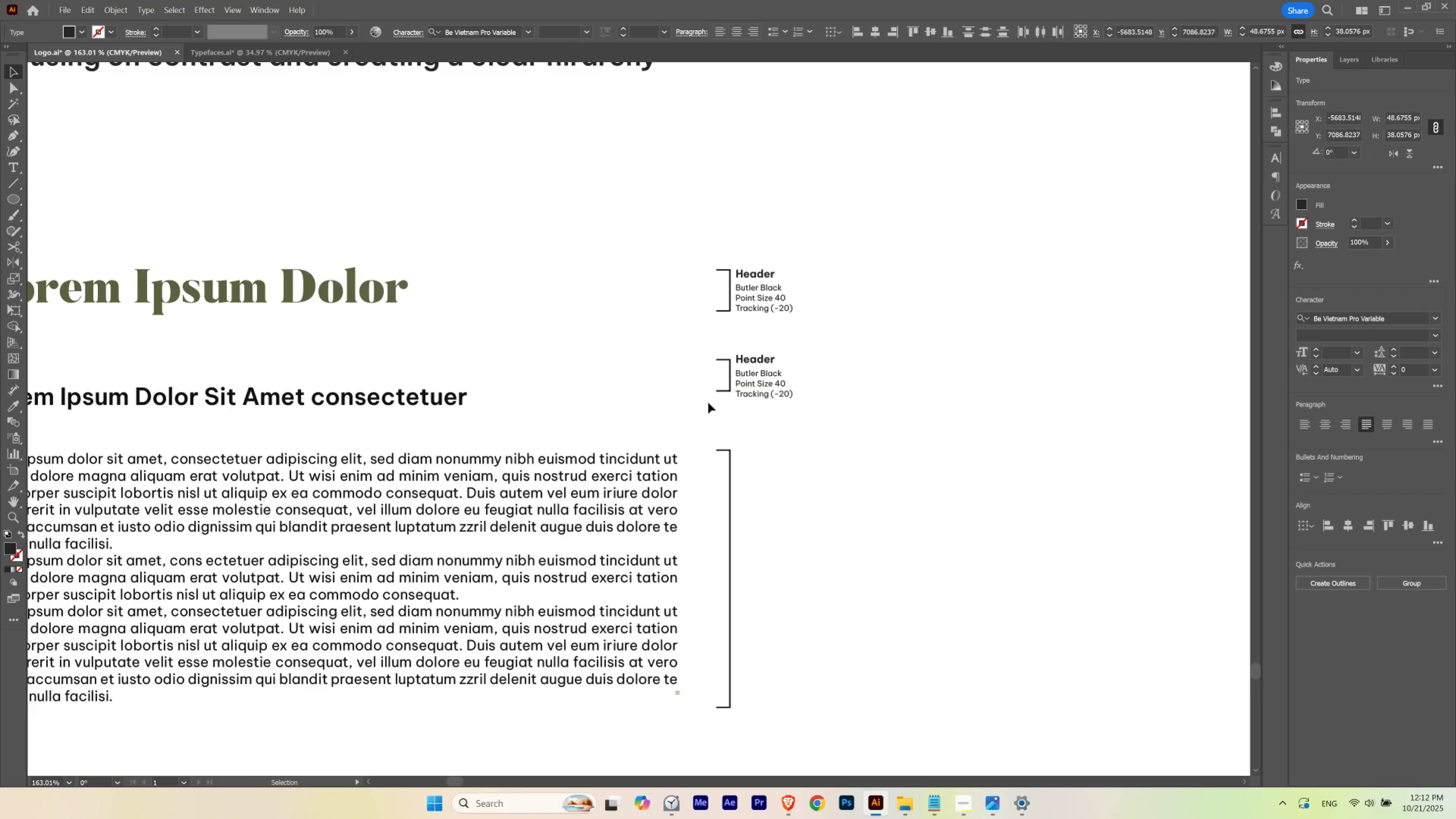 
hold_key(key=Space, duration=0.7)
 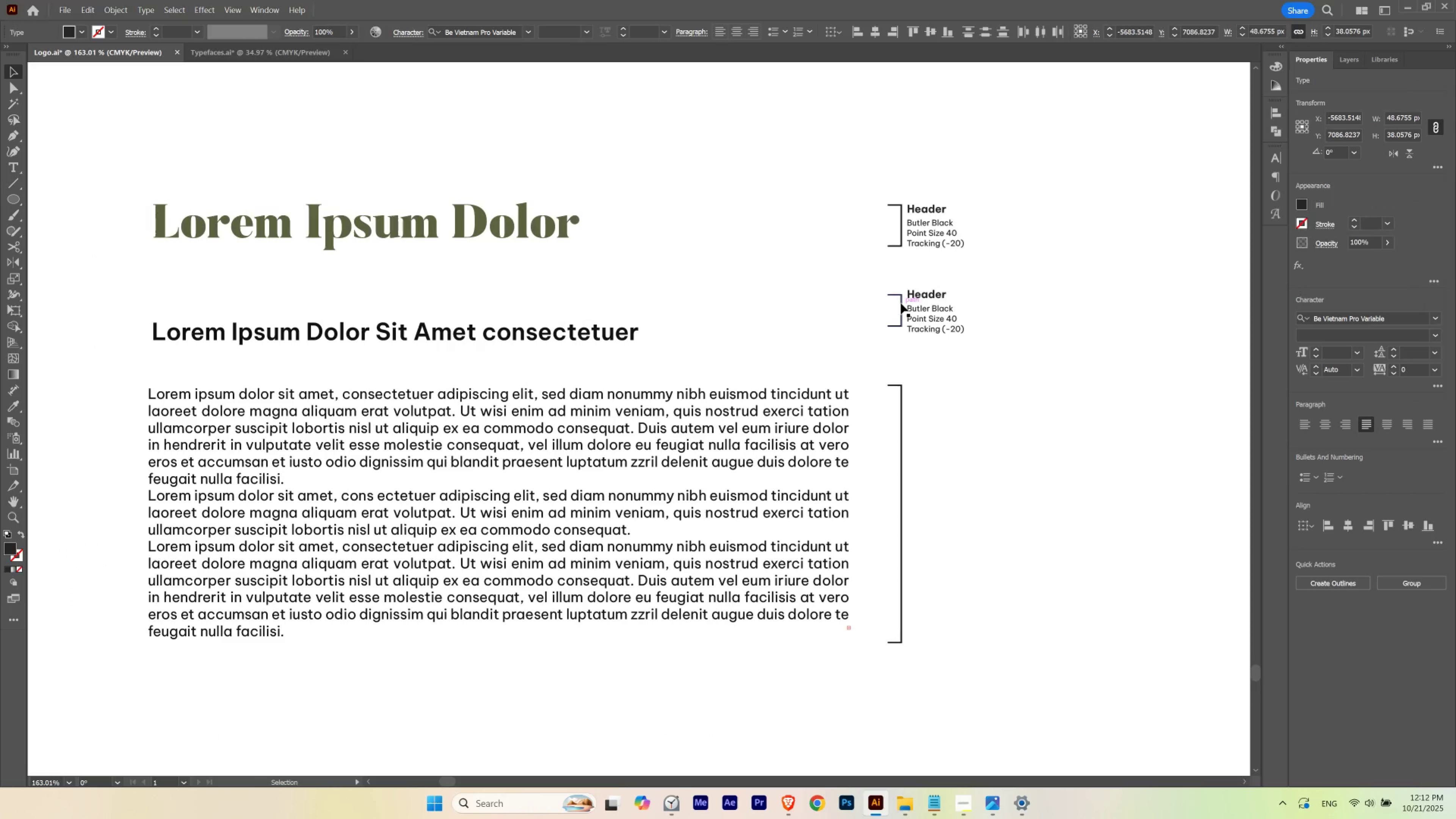 
hold_key(key=ShiftLeft, duration=1.53)
 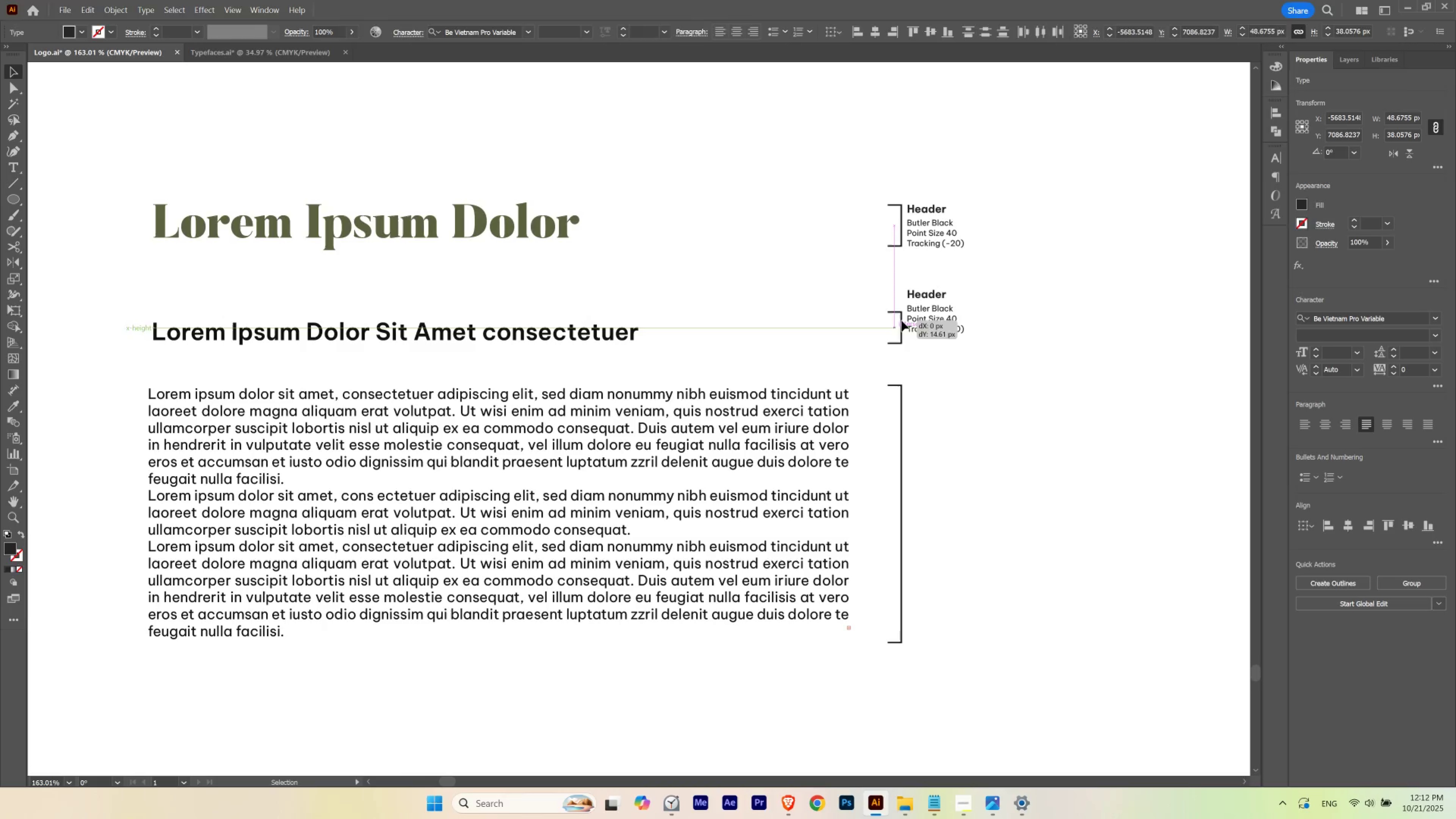 
key(Shift+ShiftLeft)
 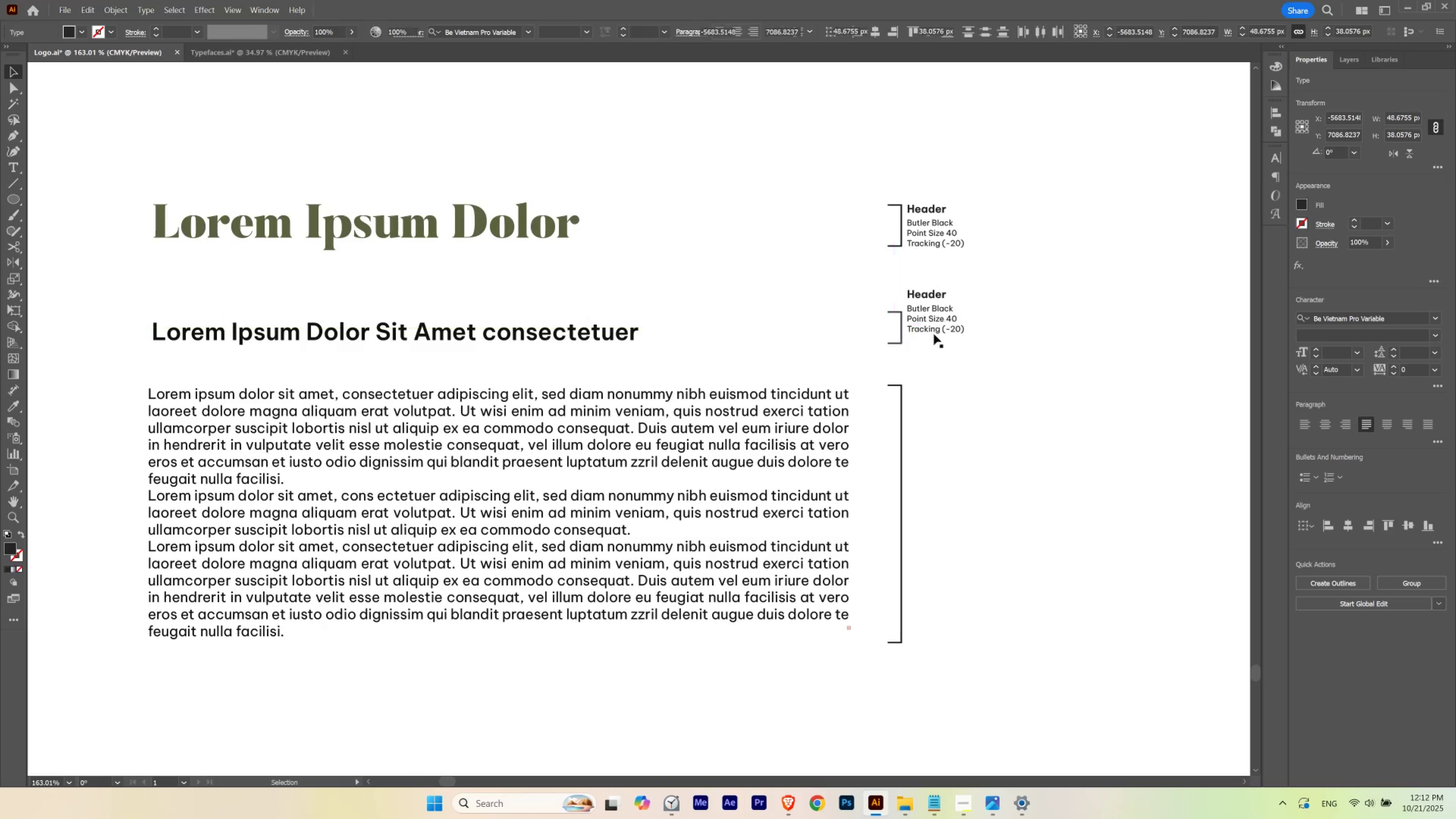 
key(Shift+ShiftLeft)
 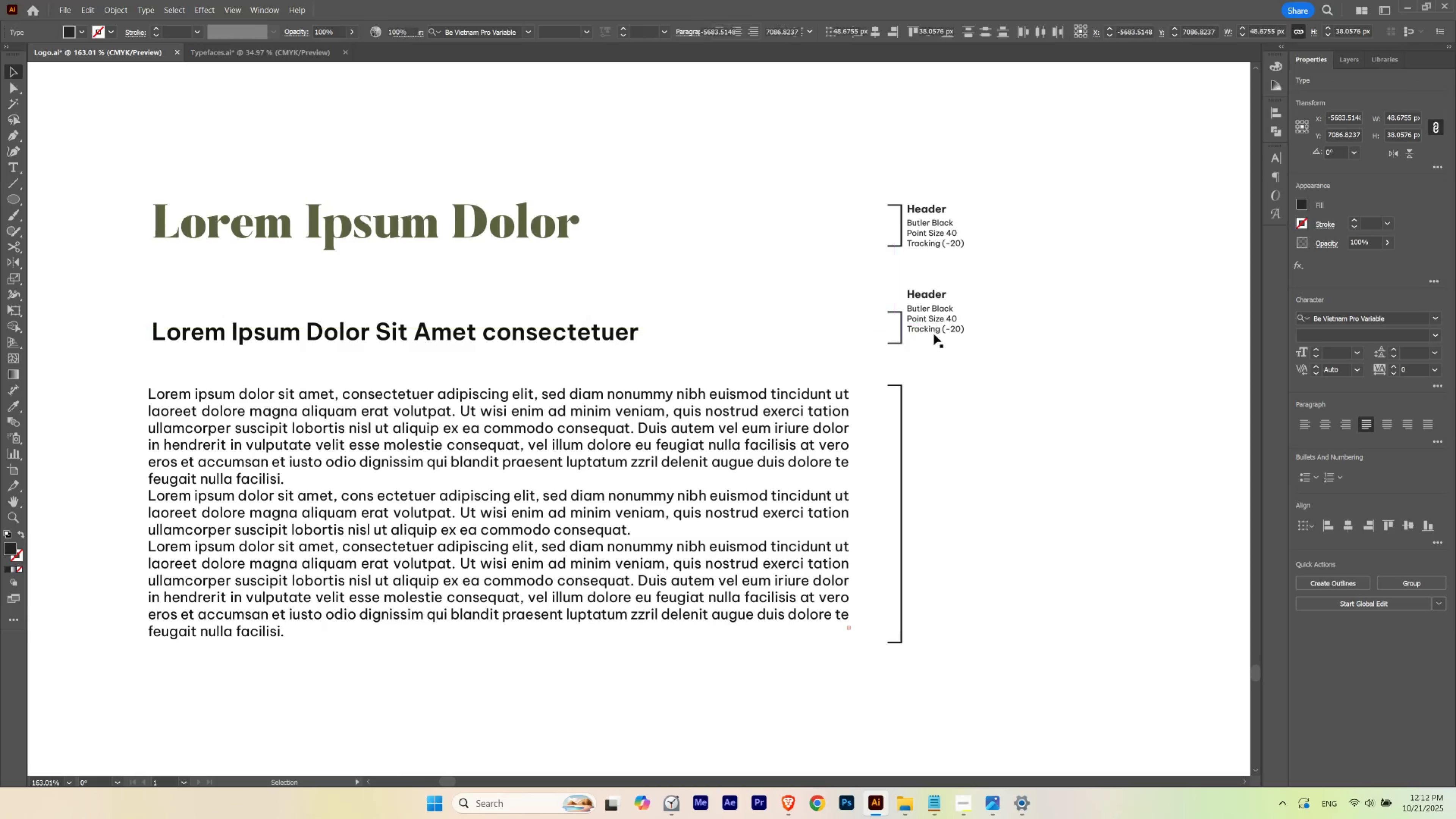 
key(Shift+ShiftLeft)
 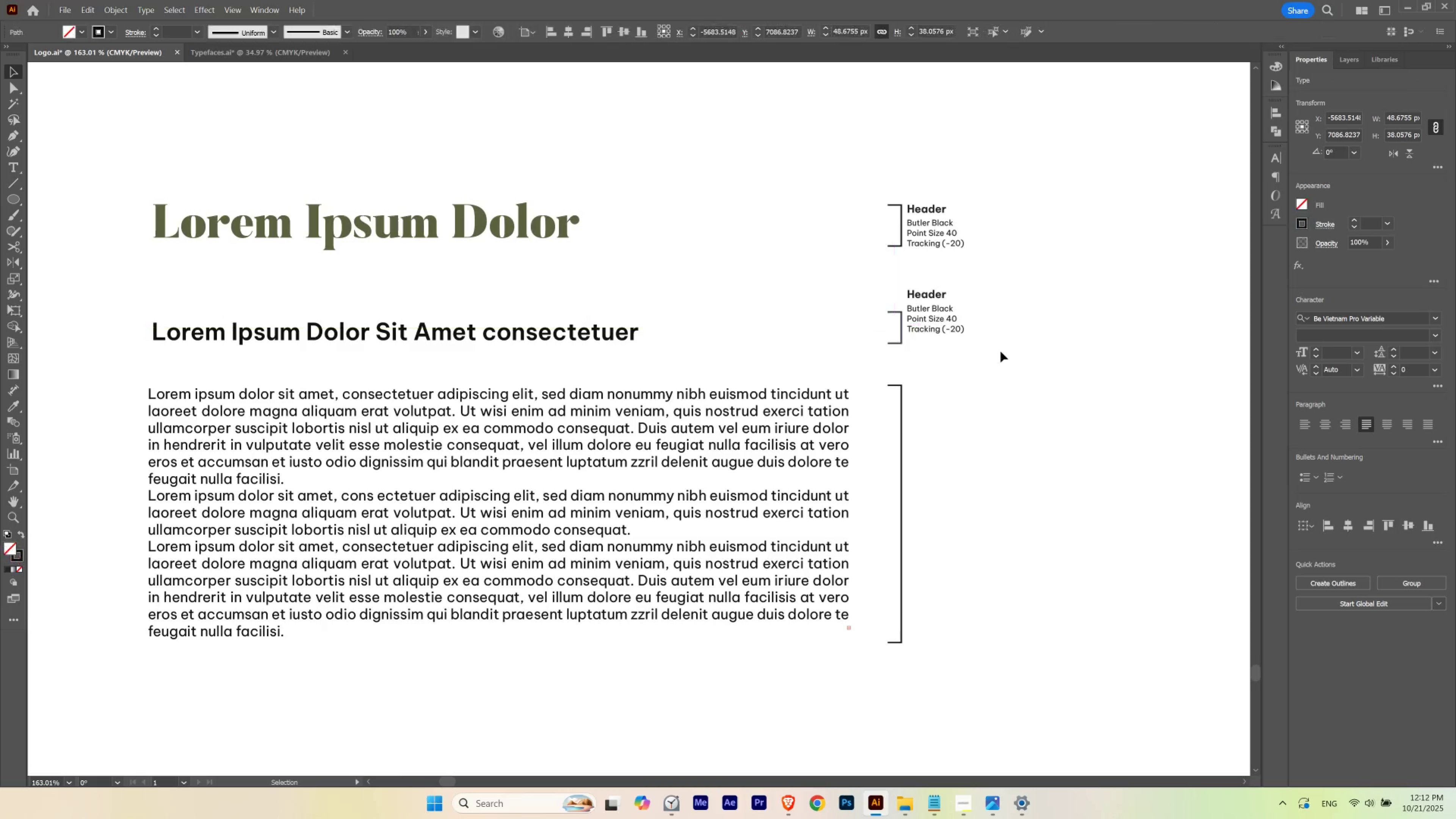 
key(Shift+ShiftLeft)
 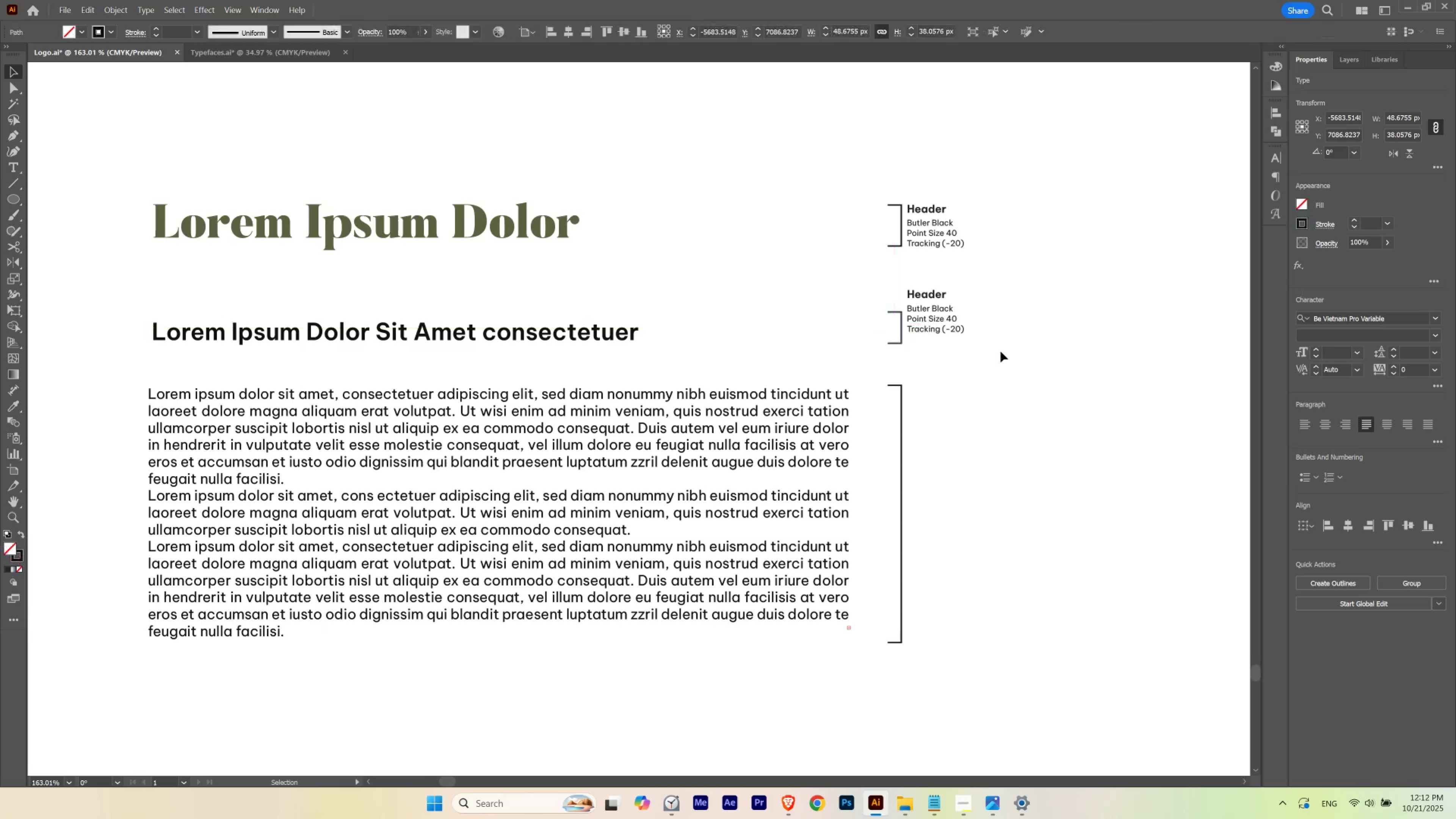 
key(Shift+ShiftLeft)
 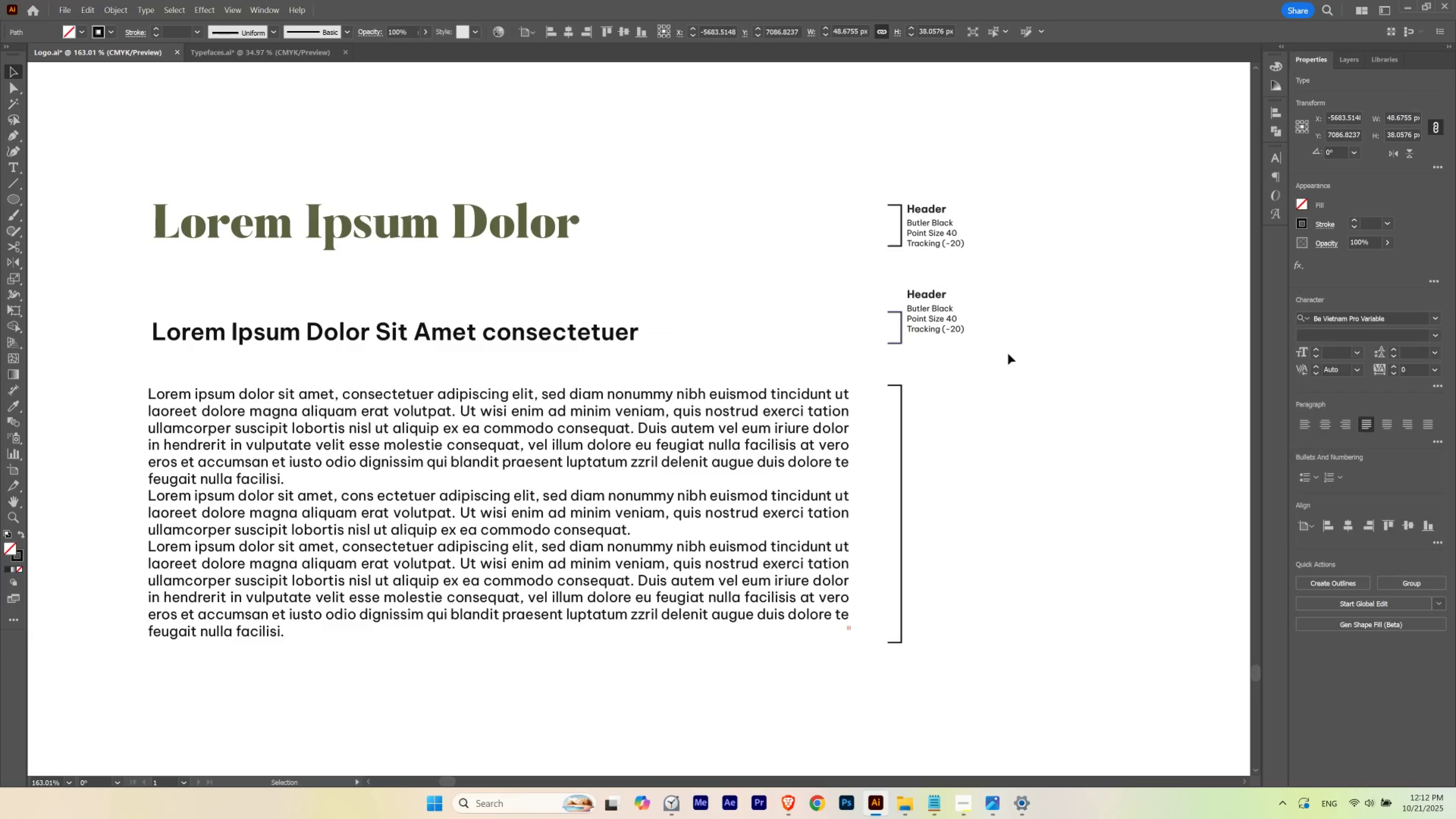 
key(Shift+ShiftLeft)
 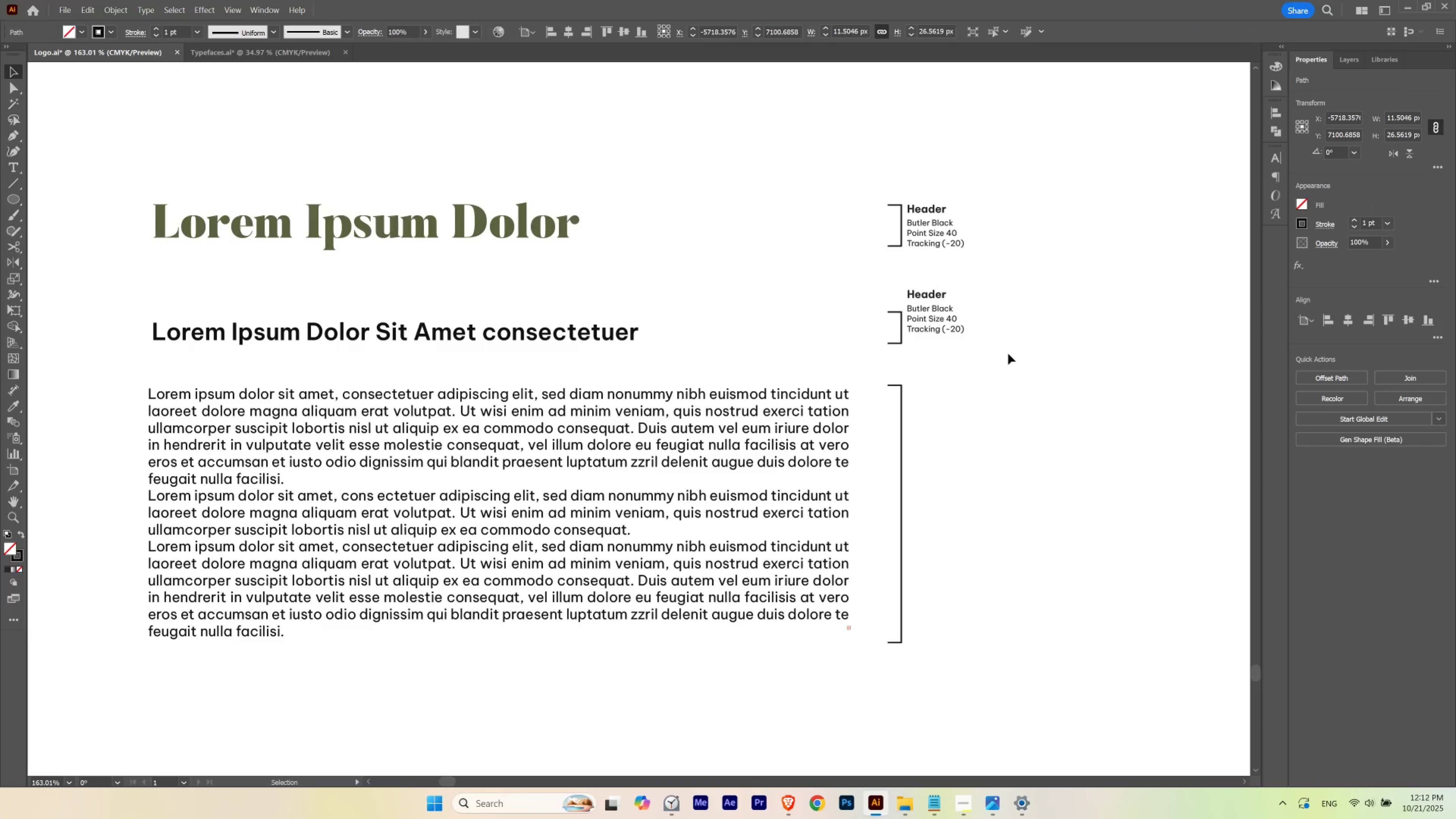 
left_click([1008, 354])
 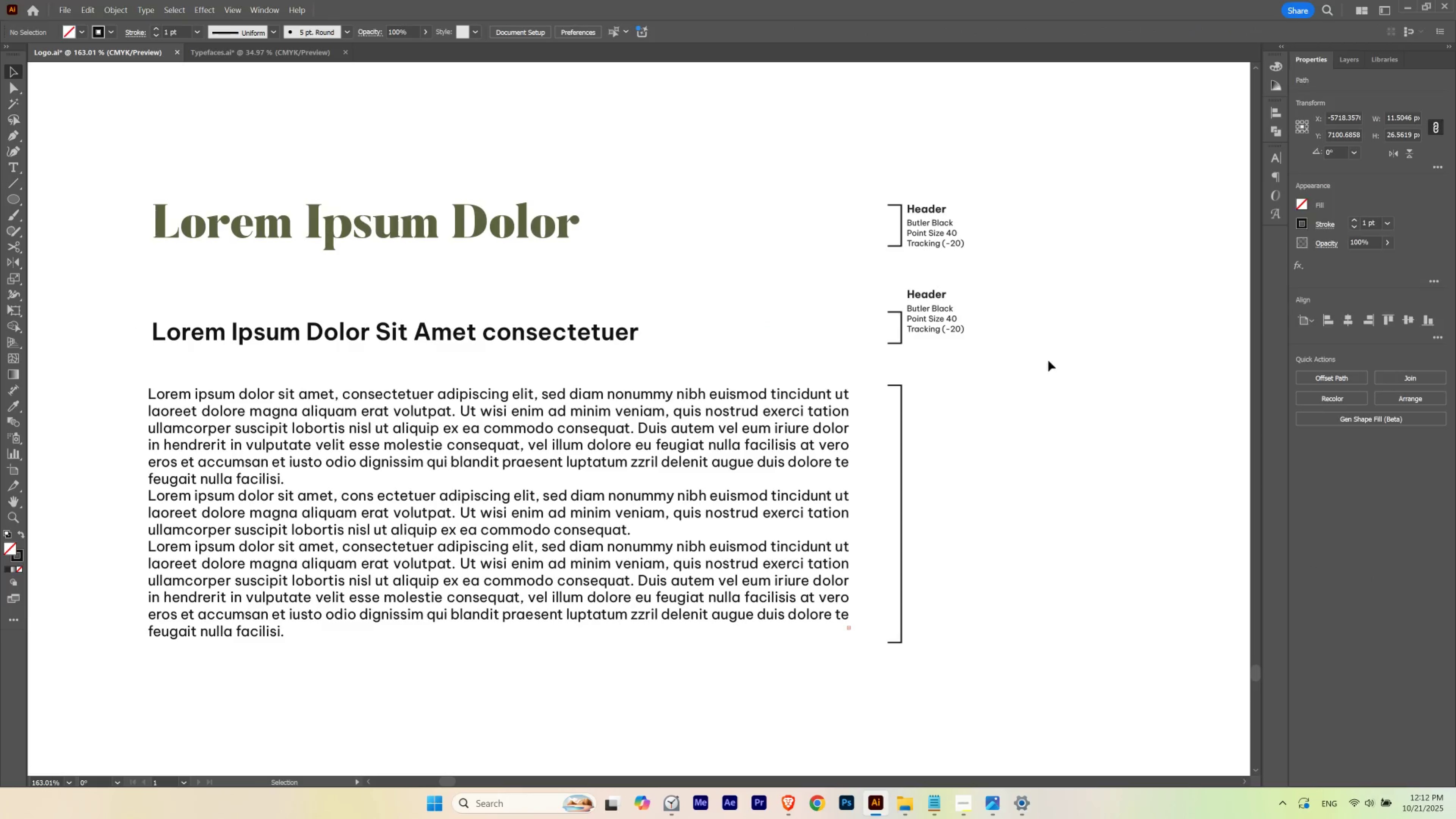 
hold_key(key=Space, duration=0.67)
 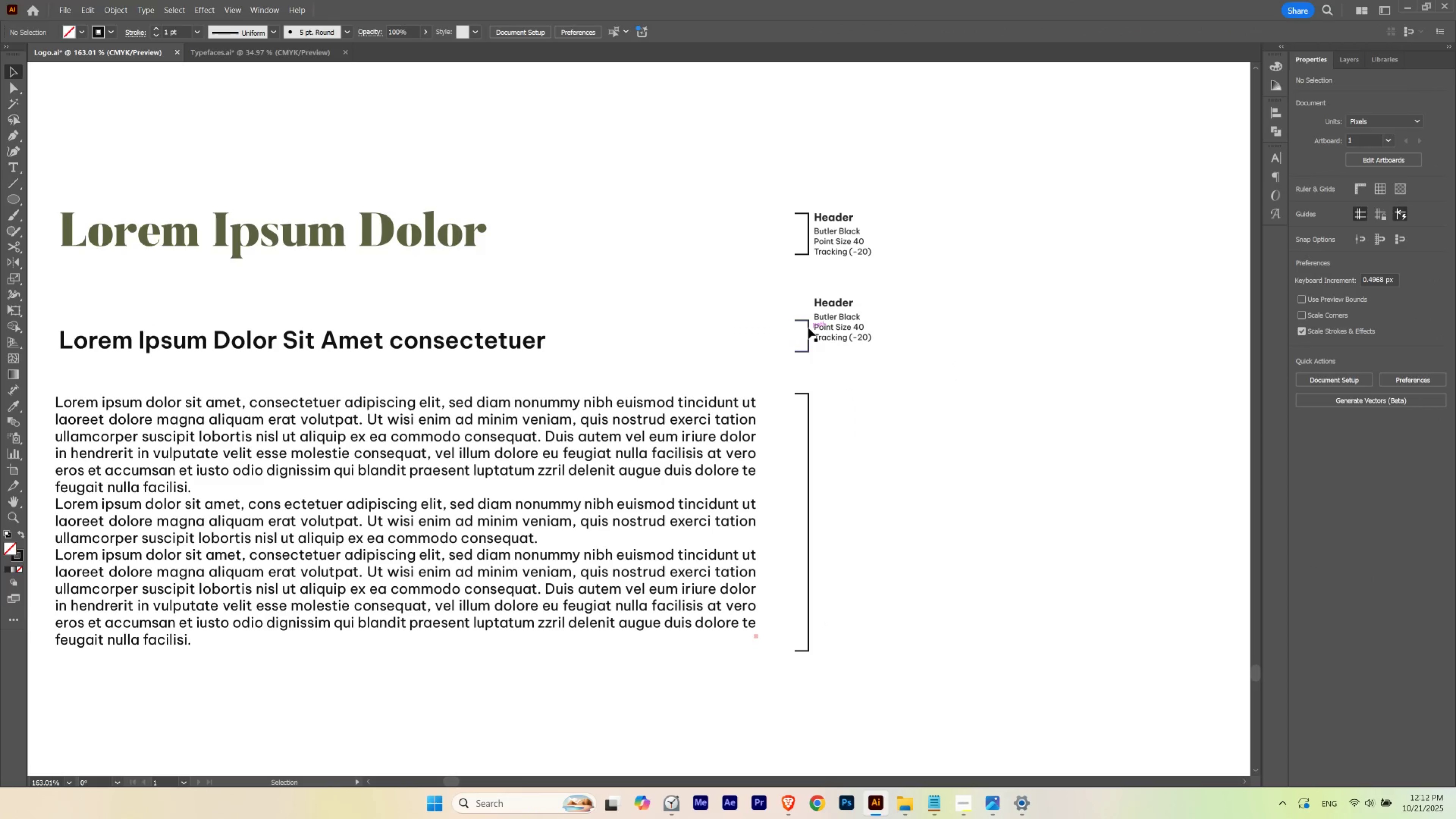 
left_click([808, 328])
 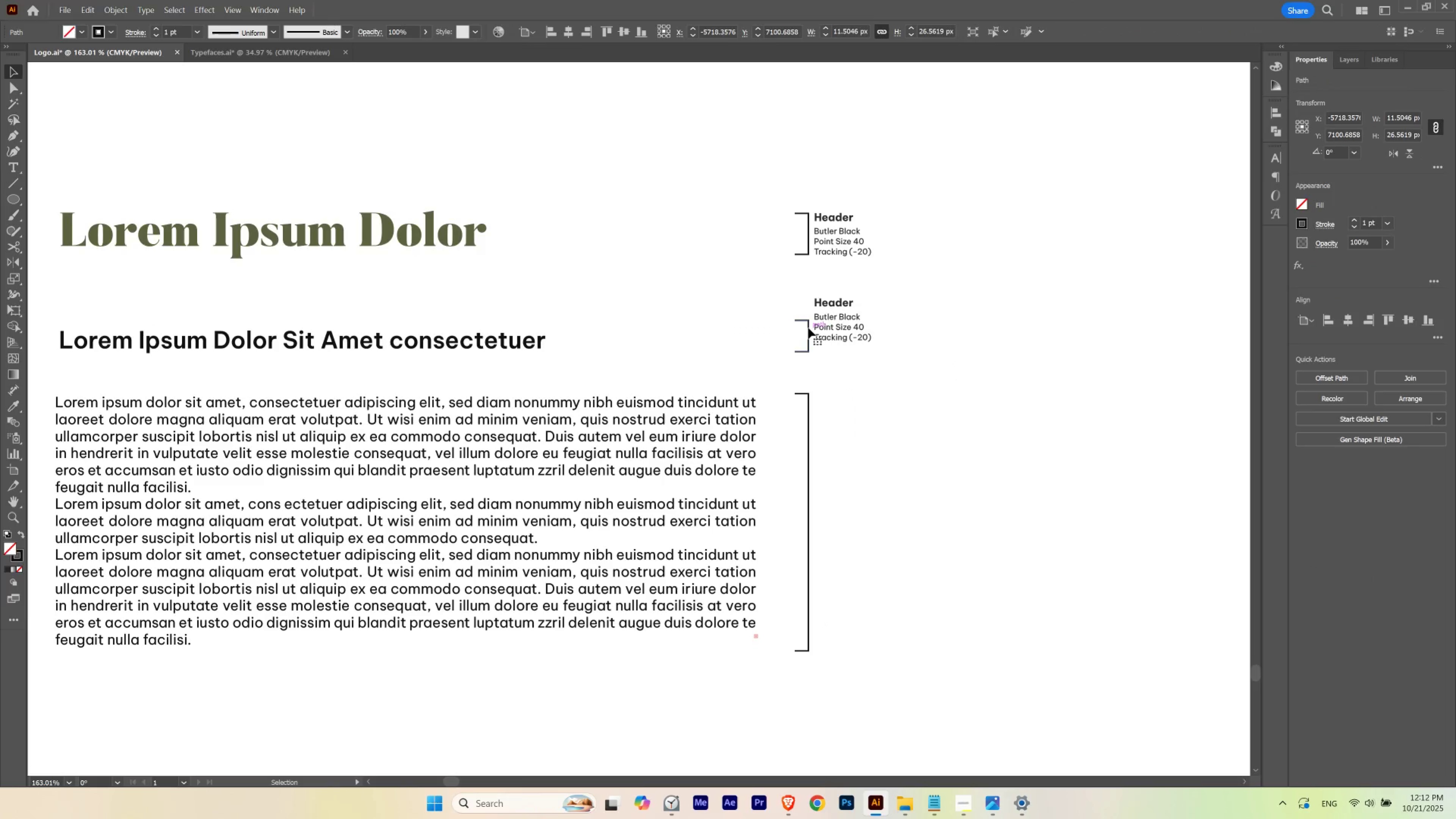 
key(Delete)
 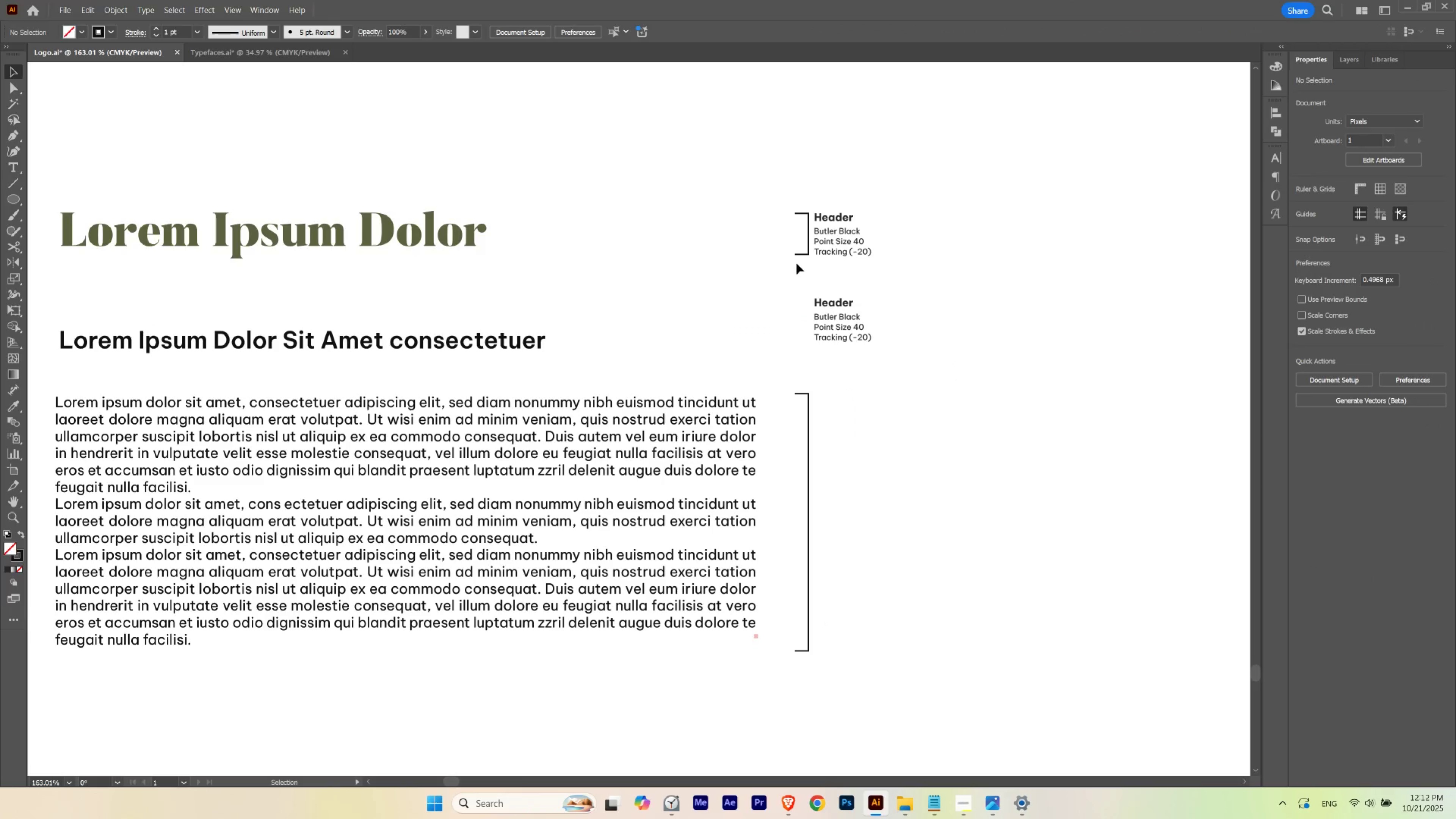 
hold_key(key=AltLeft, duration=2.01)
 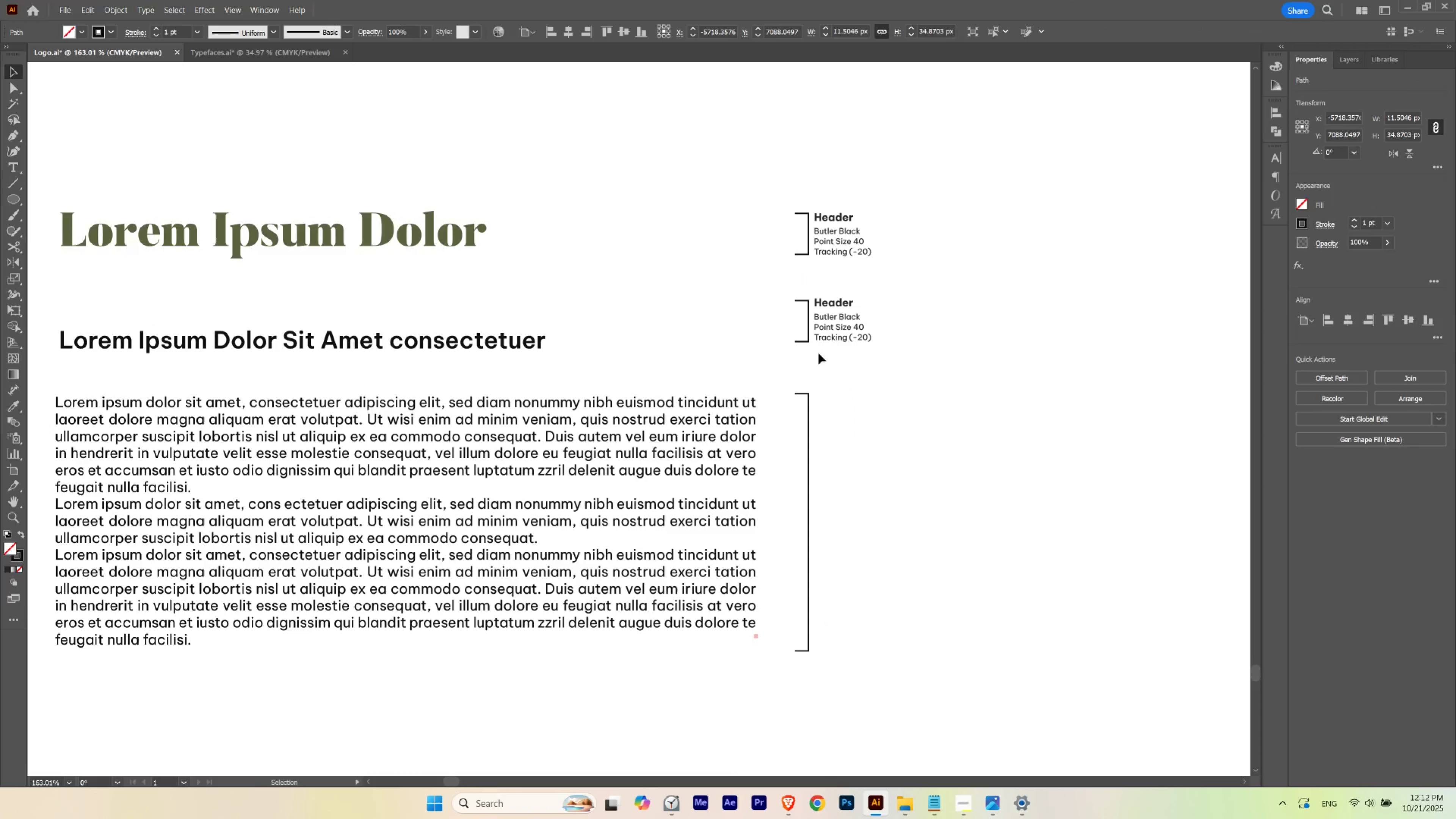 
hold_key(key=ShiftLeft, duration=1.5)
 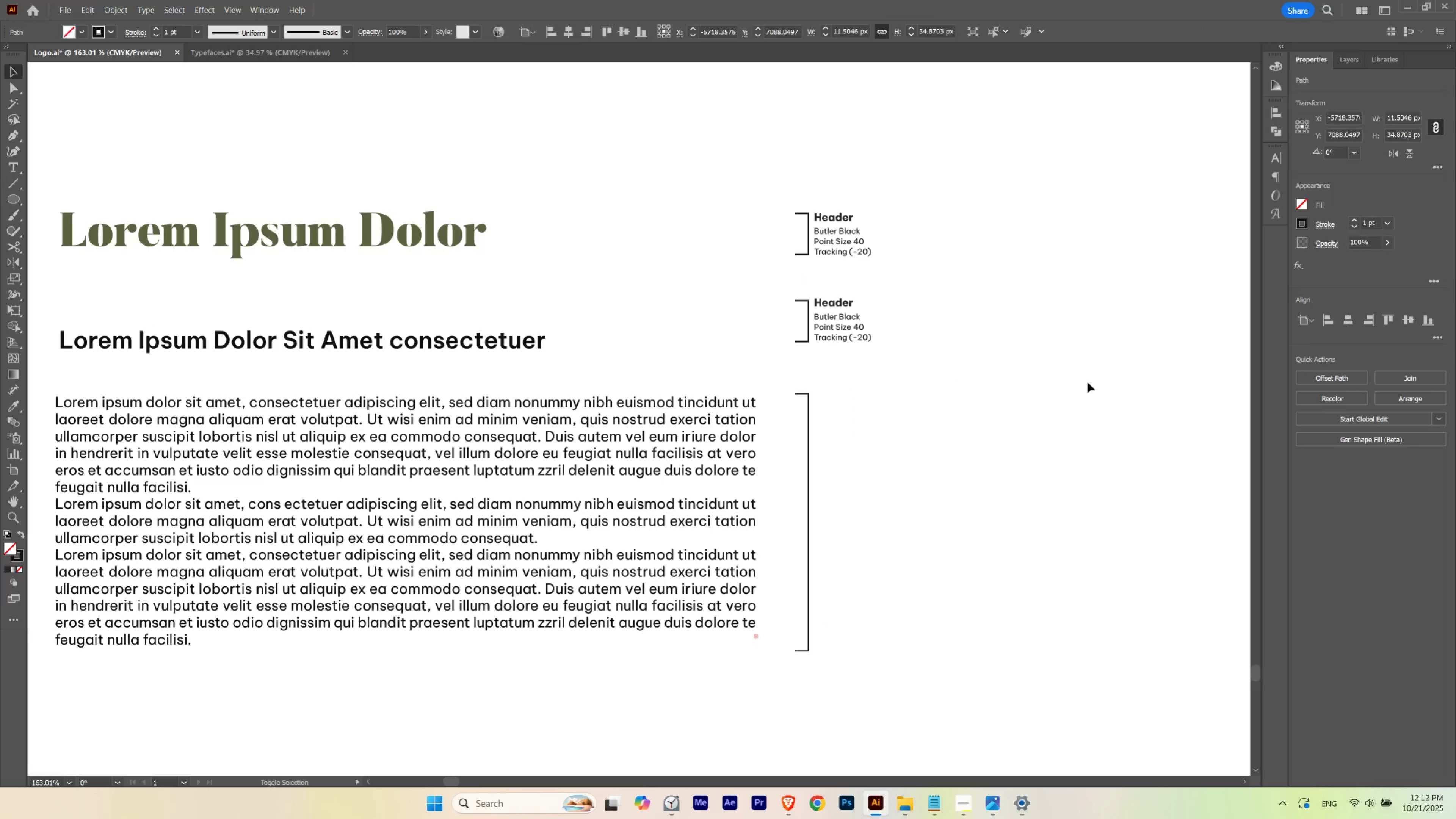 
key(Alt+Shift+ShiftLeft)
 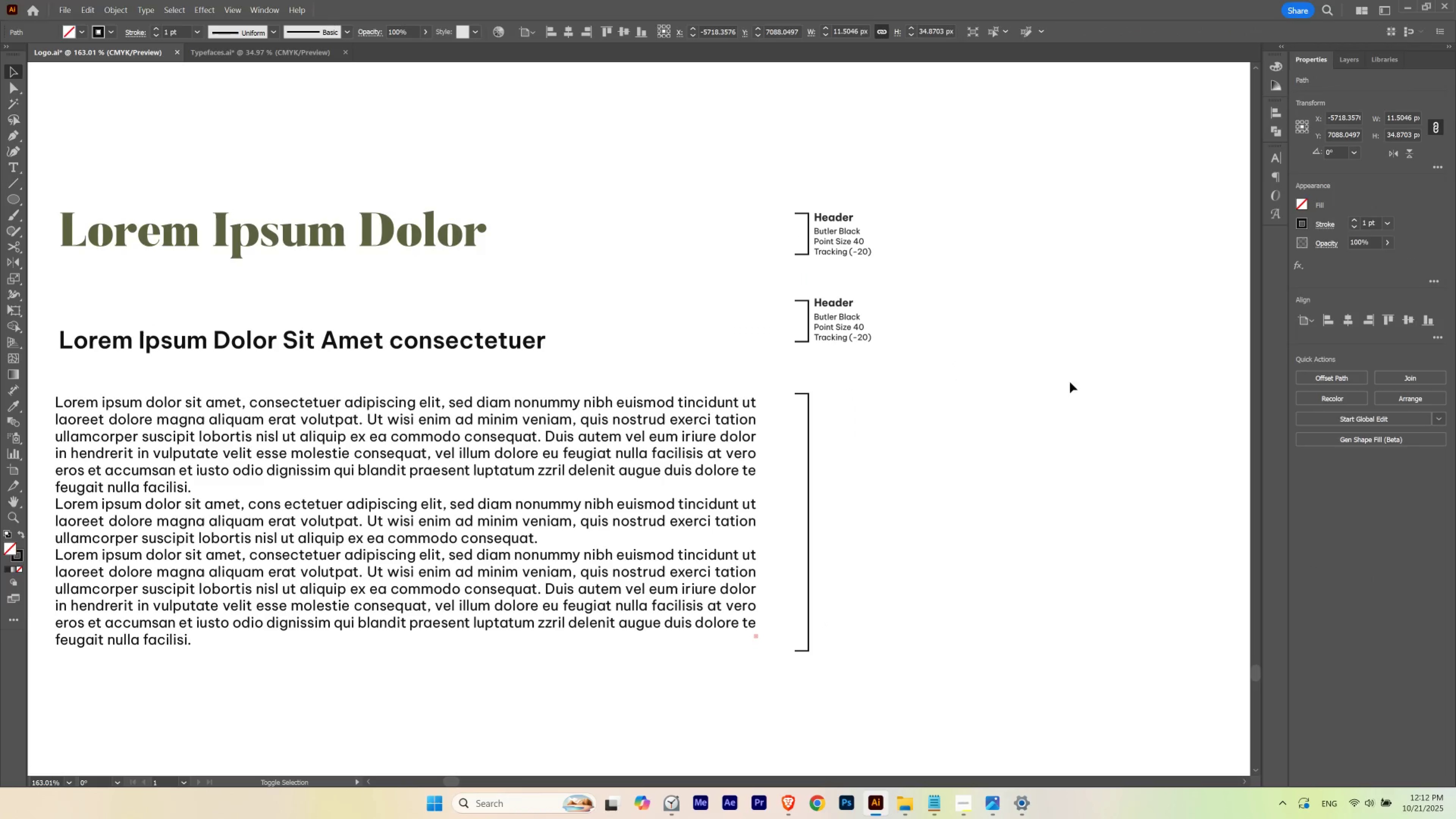 
key(Alt+Shift+ShiftLeft)
 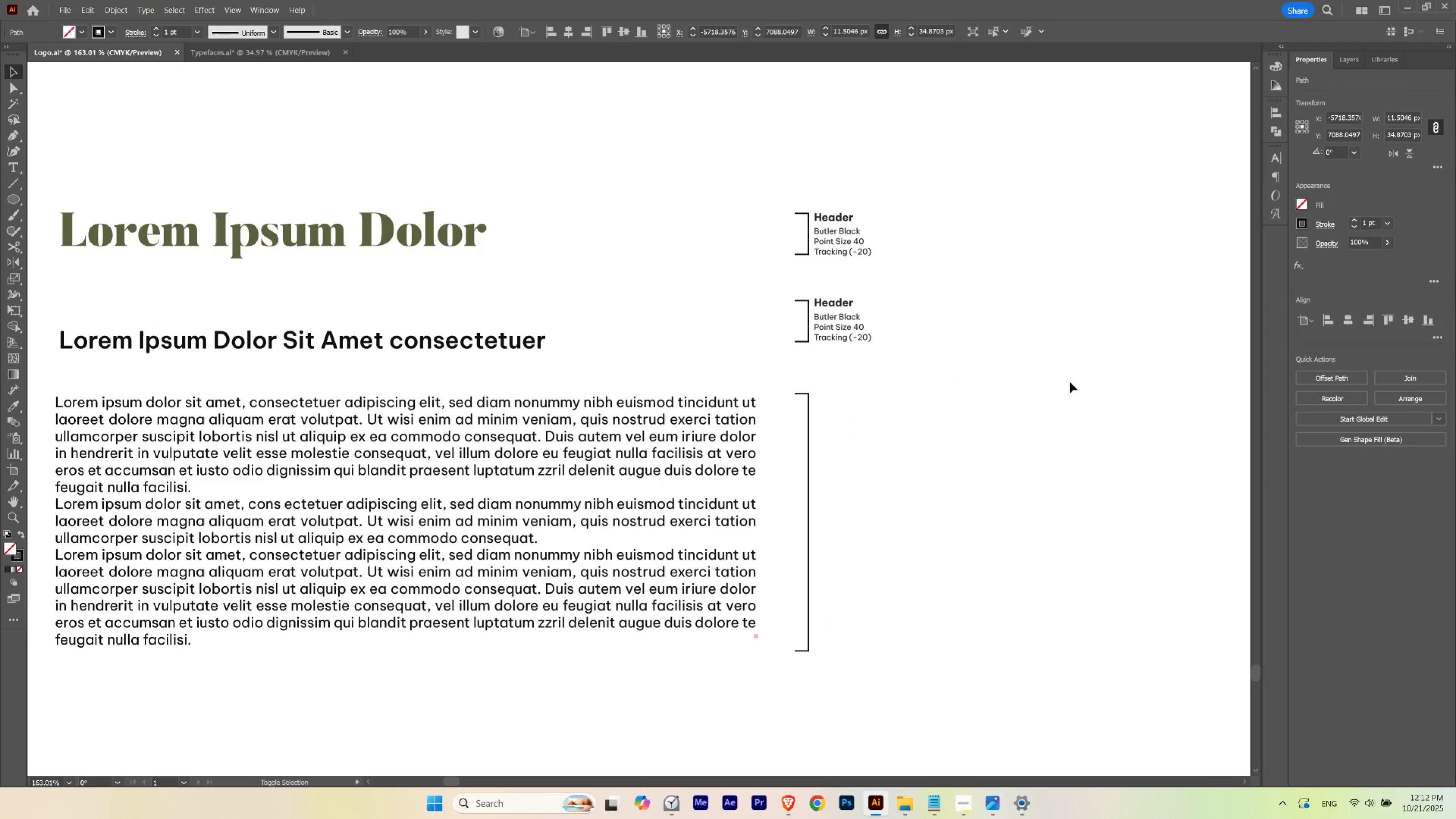 
key(Alt+Shift+ShiftLeft)
 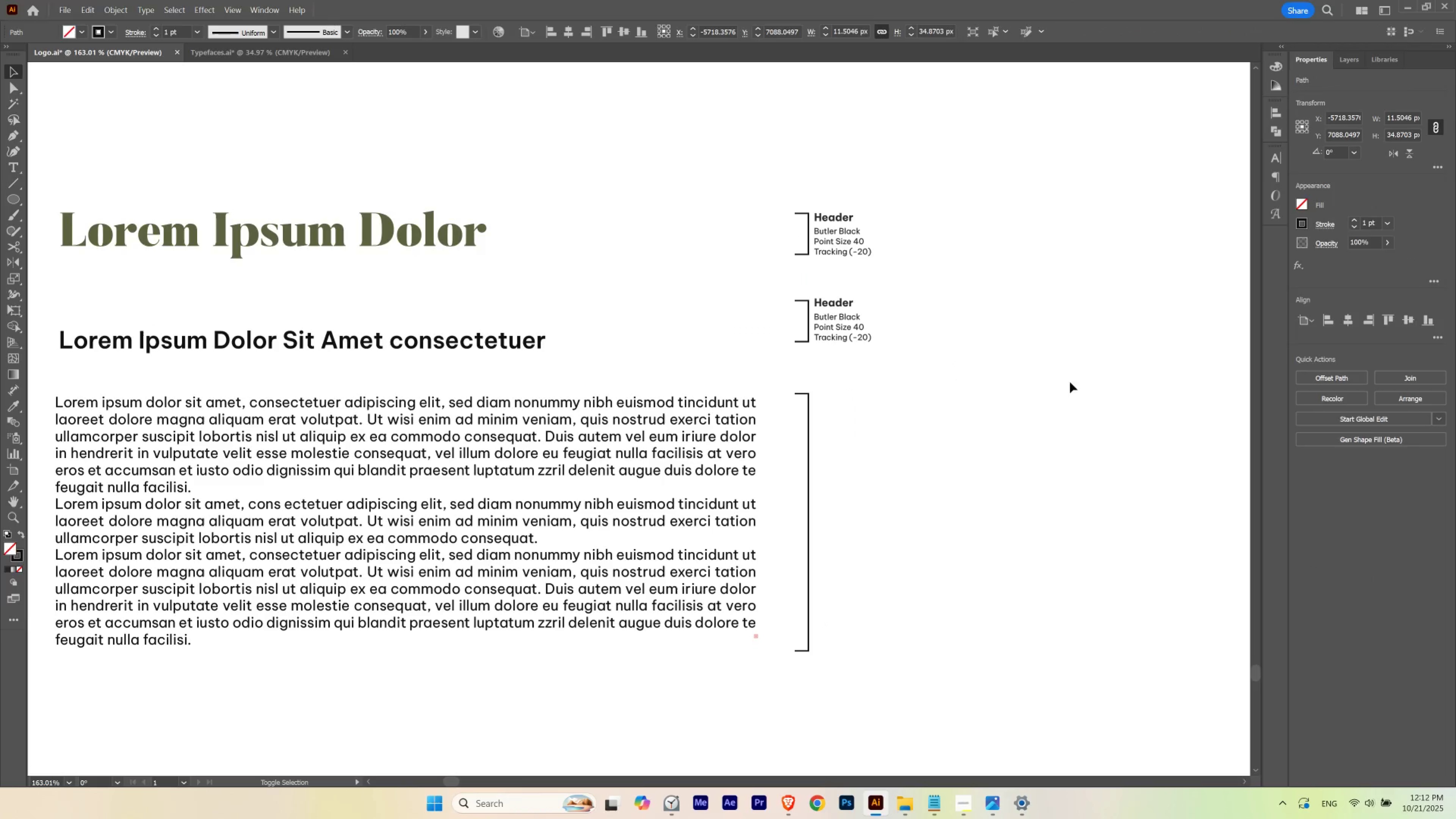 
key(Alt+Shift+ShiftLeft)
 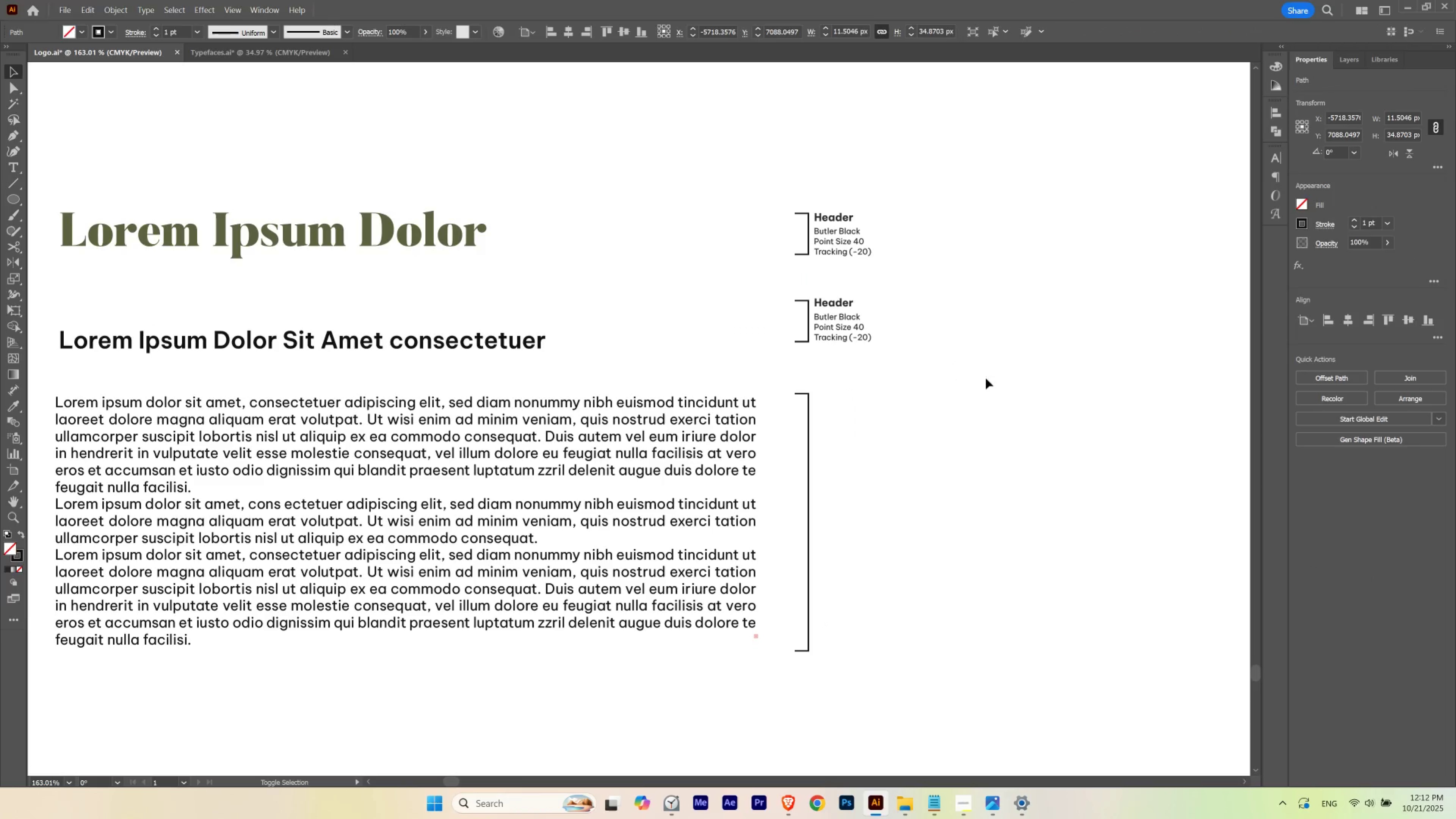 
key(Alt+Shift+ShiftLeft)
 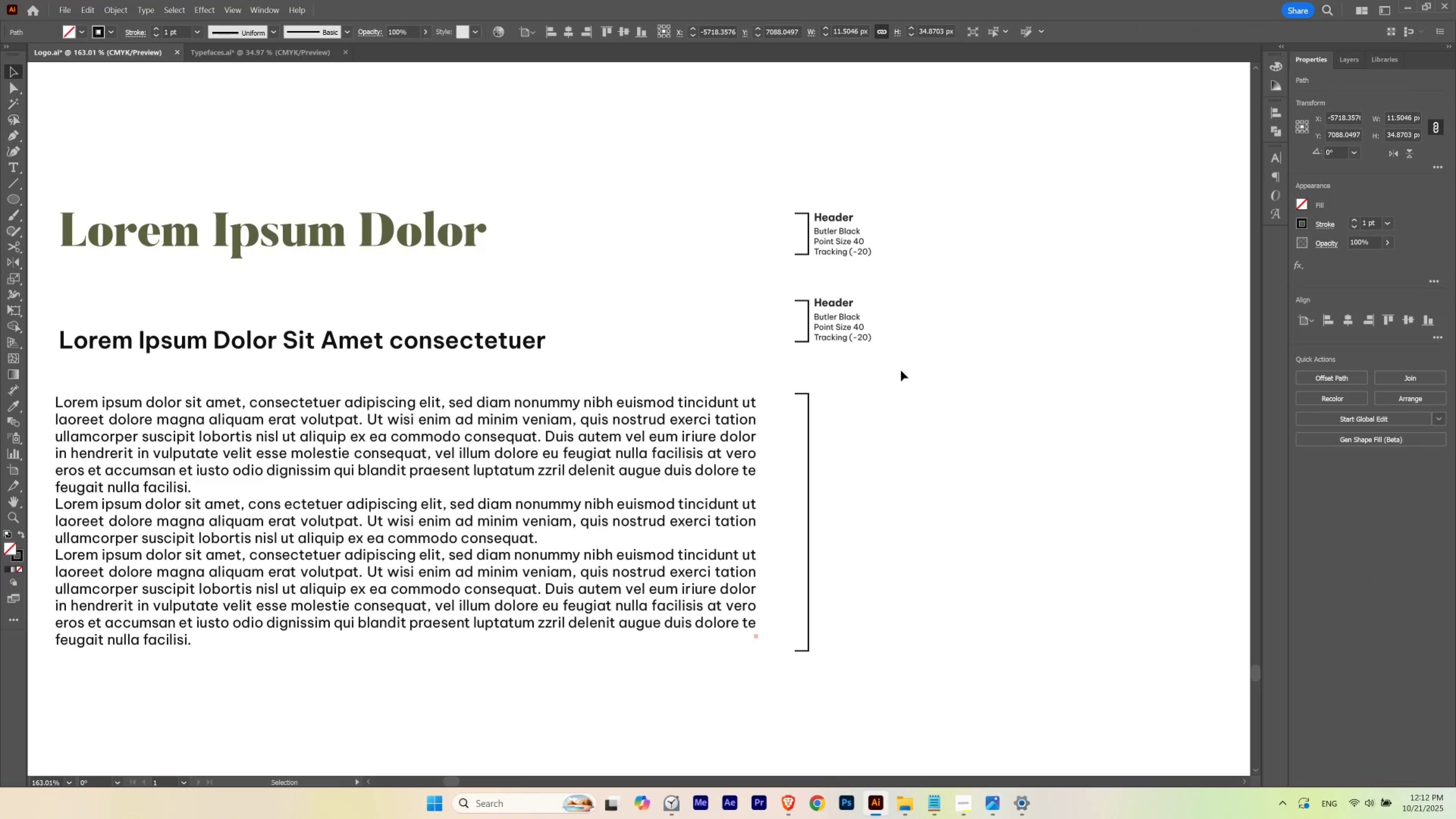 
hold_key(key=Space, duration=0.42)
 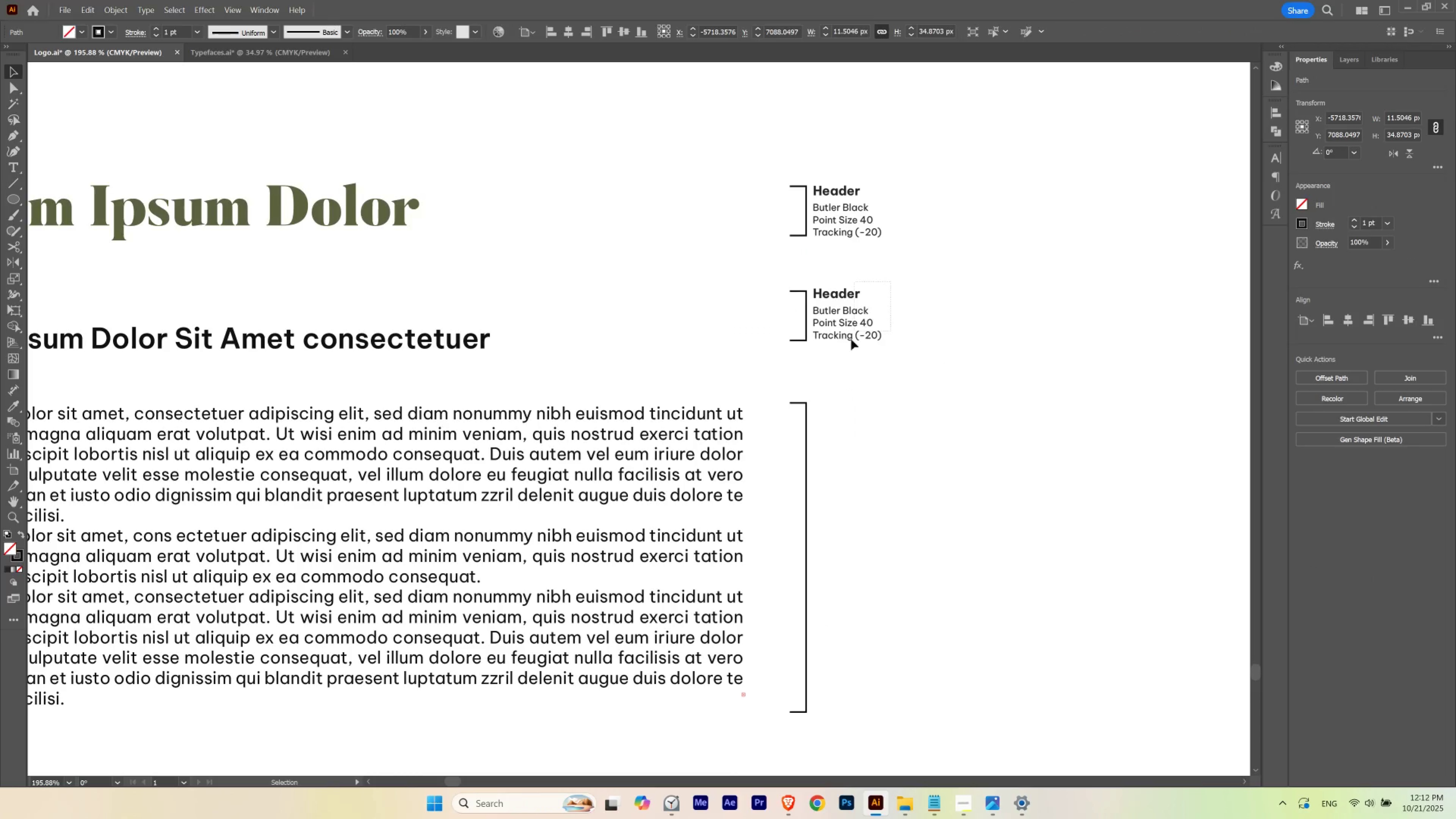 
hold_key(key=ControlLeft, duration=0.36)
 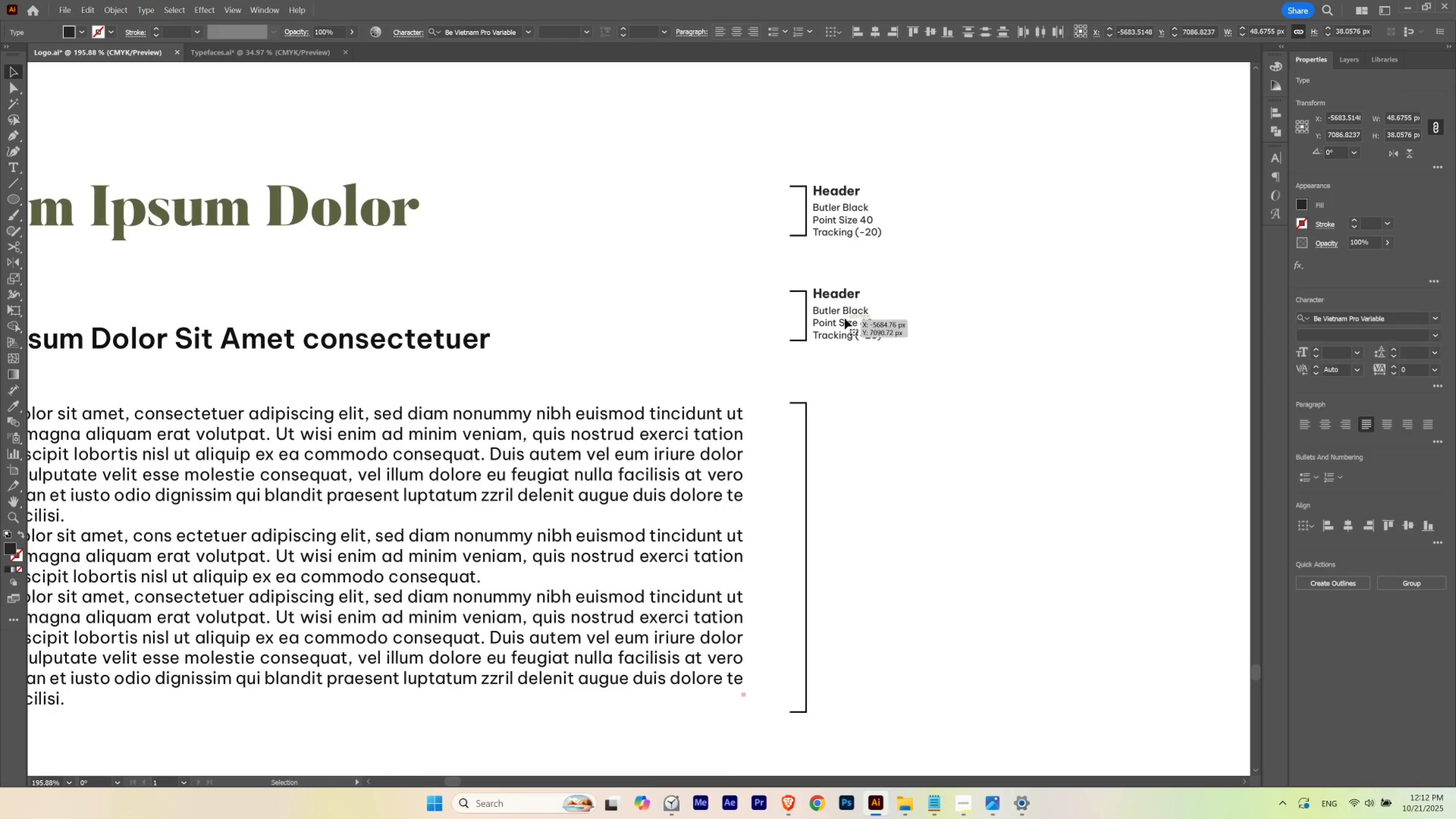 
hold_key(key=ShiftLeft, duration=1.5)
 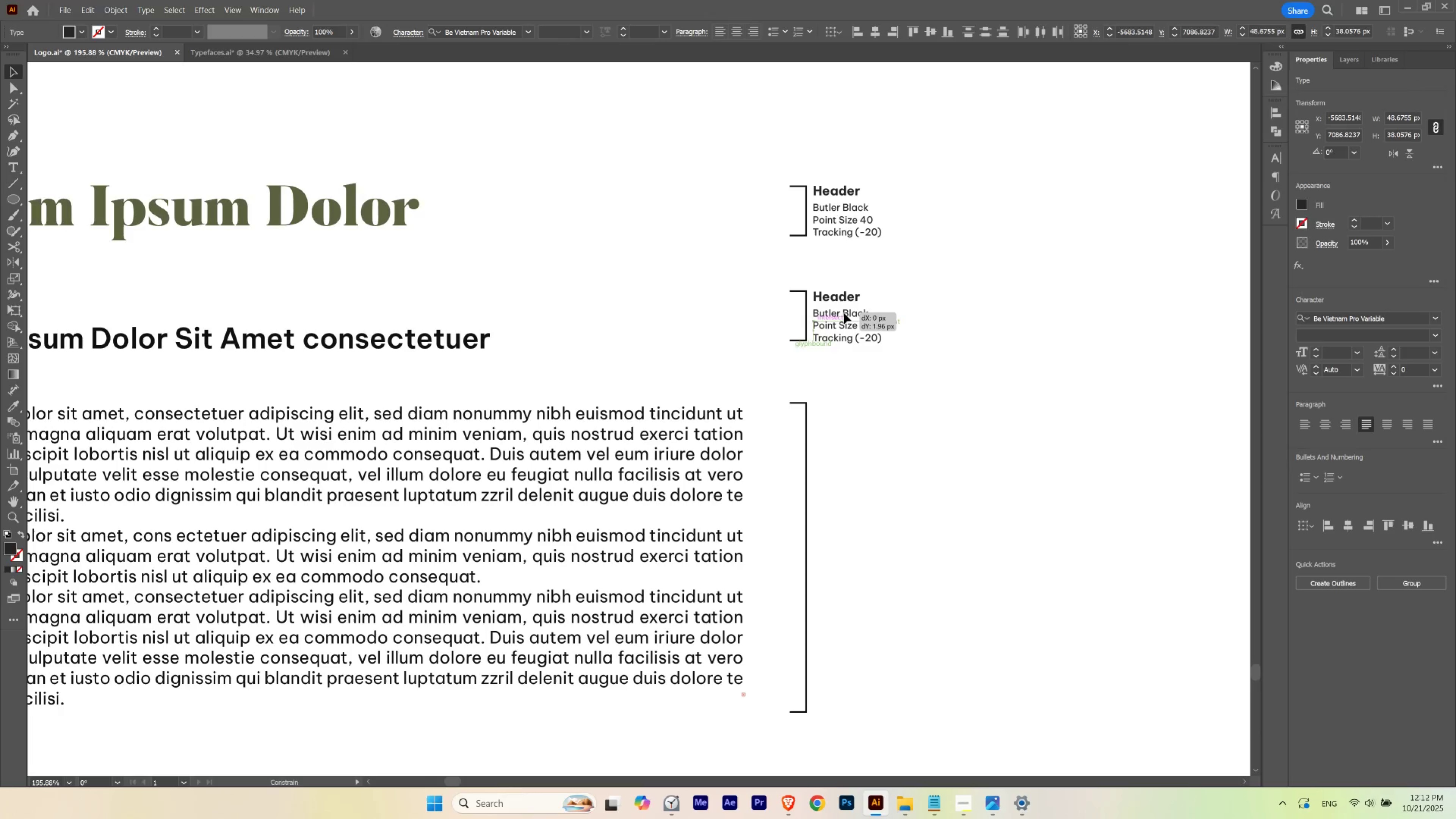 
key(Shift+ShiftLeft)
 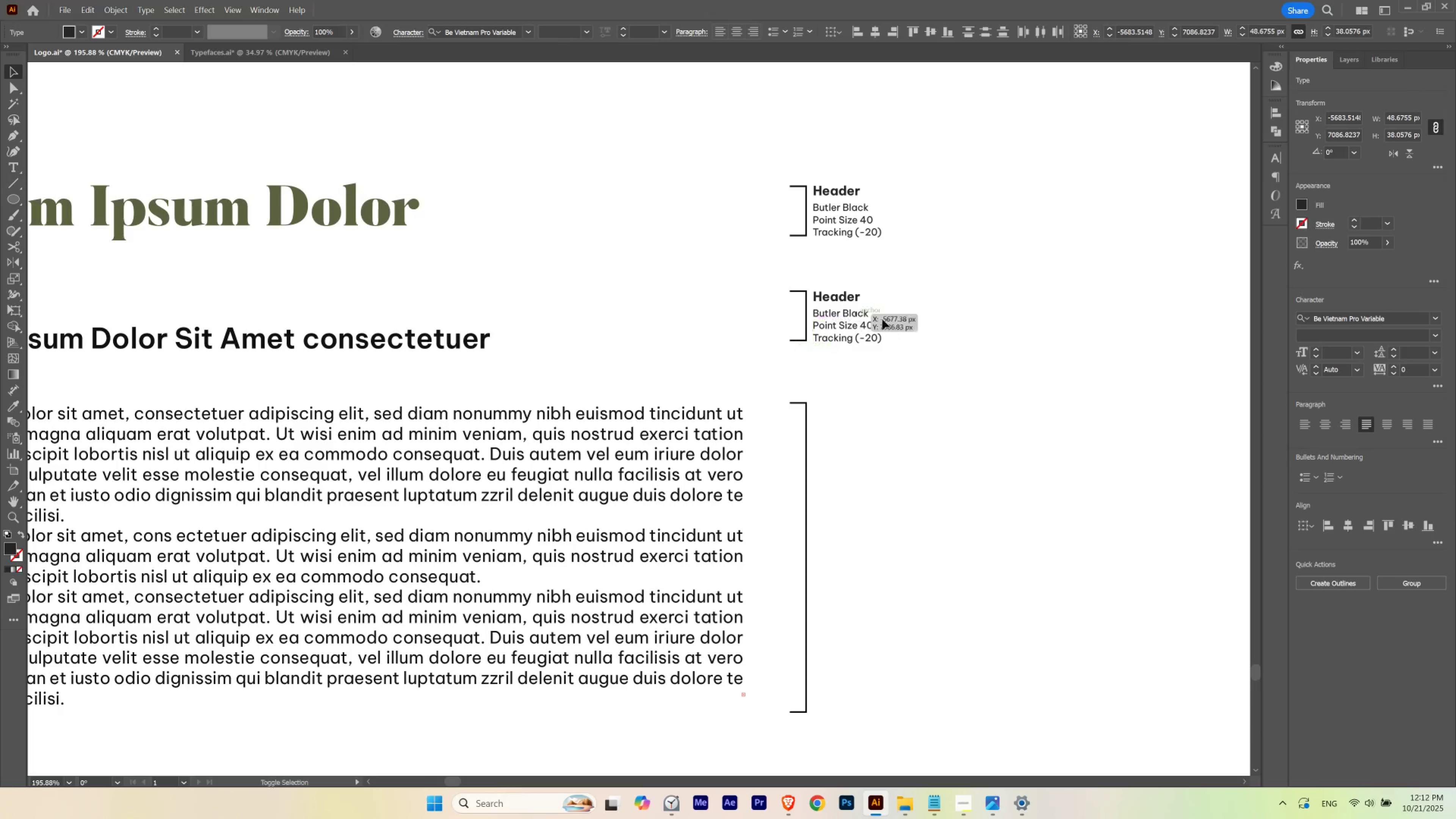 
key(Shift+ShiftLeft)
 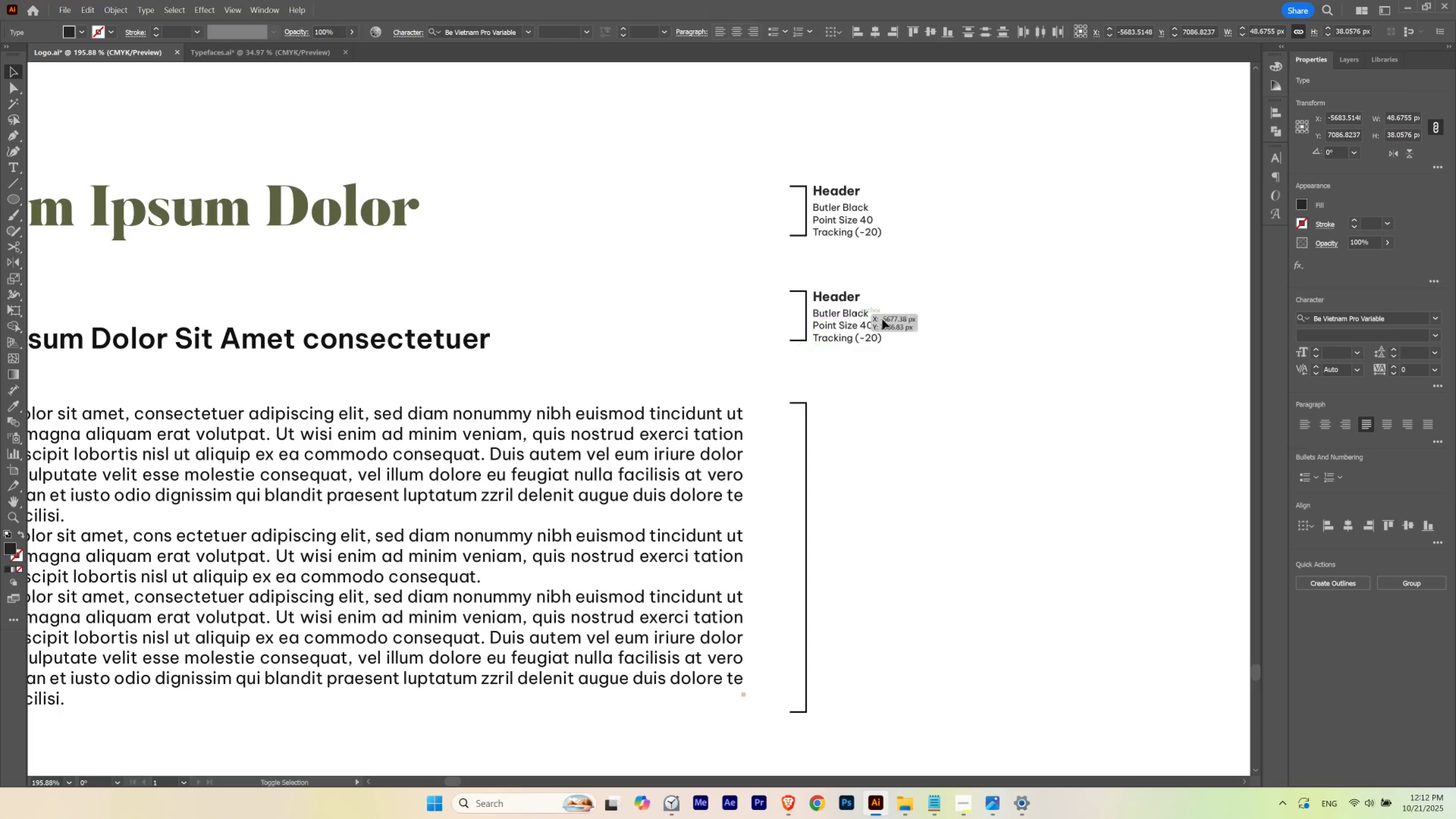 
key(Shift+ShiftLeft)
 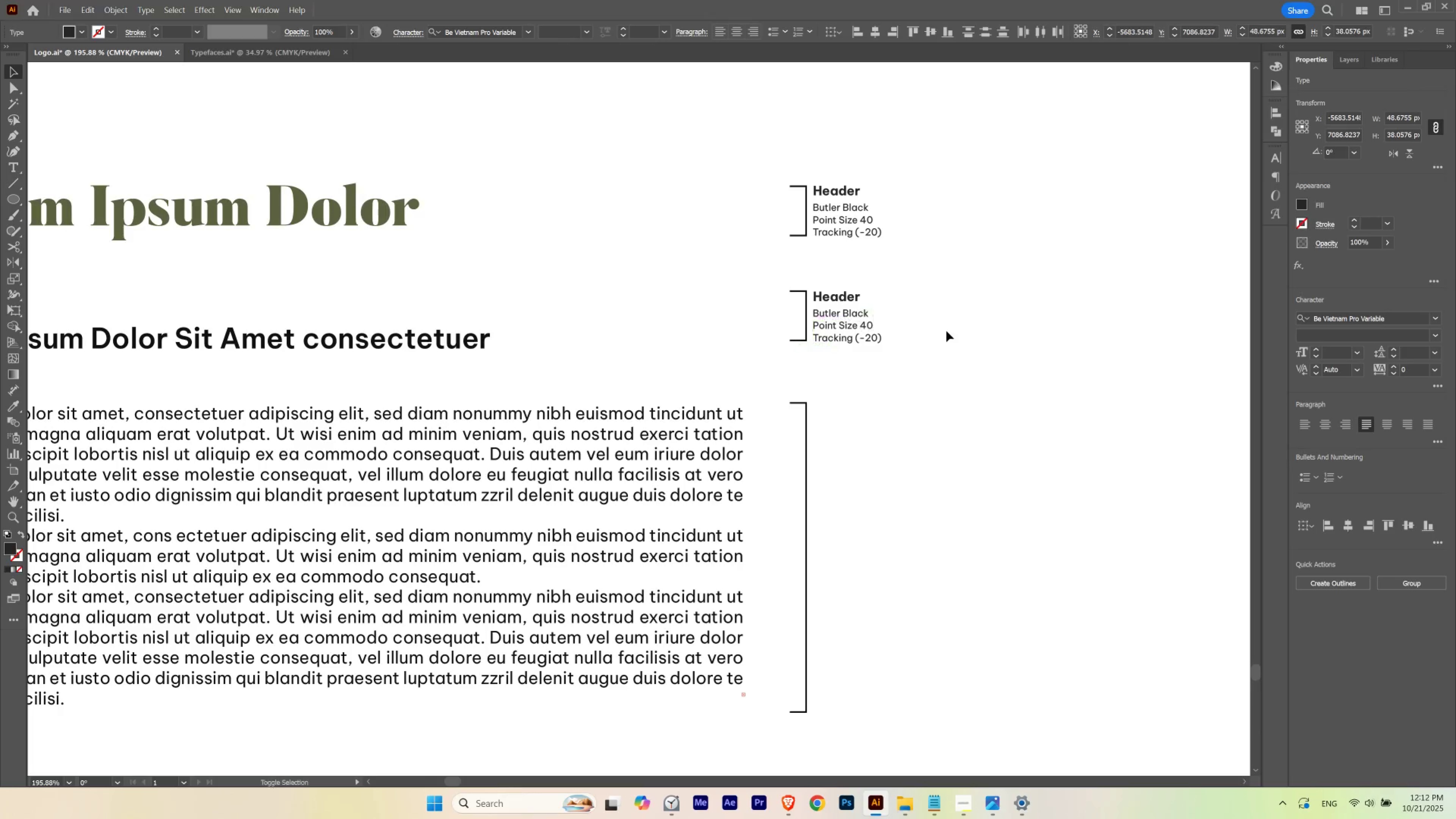 
key(Shift+ShiftLeft)
 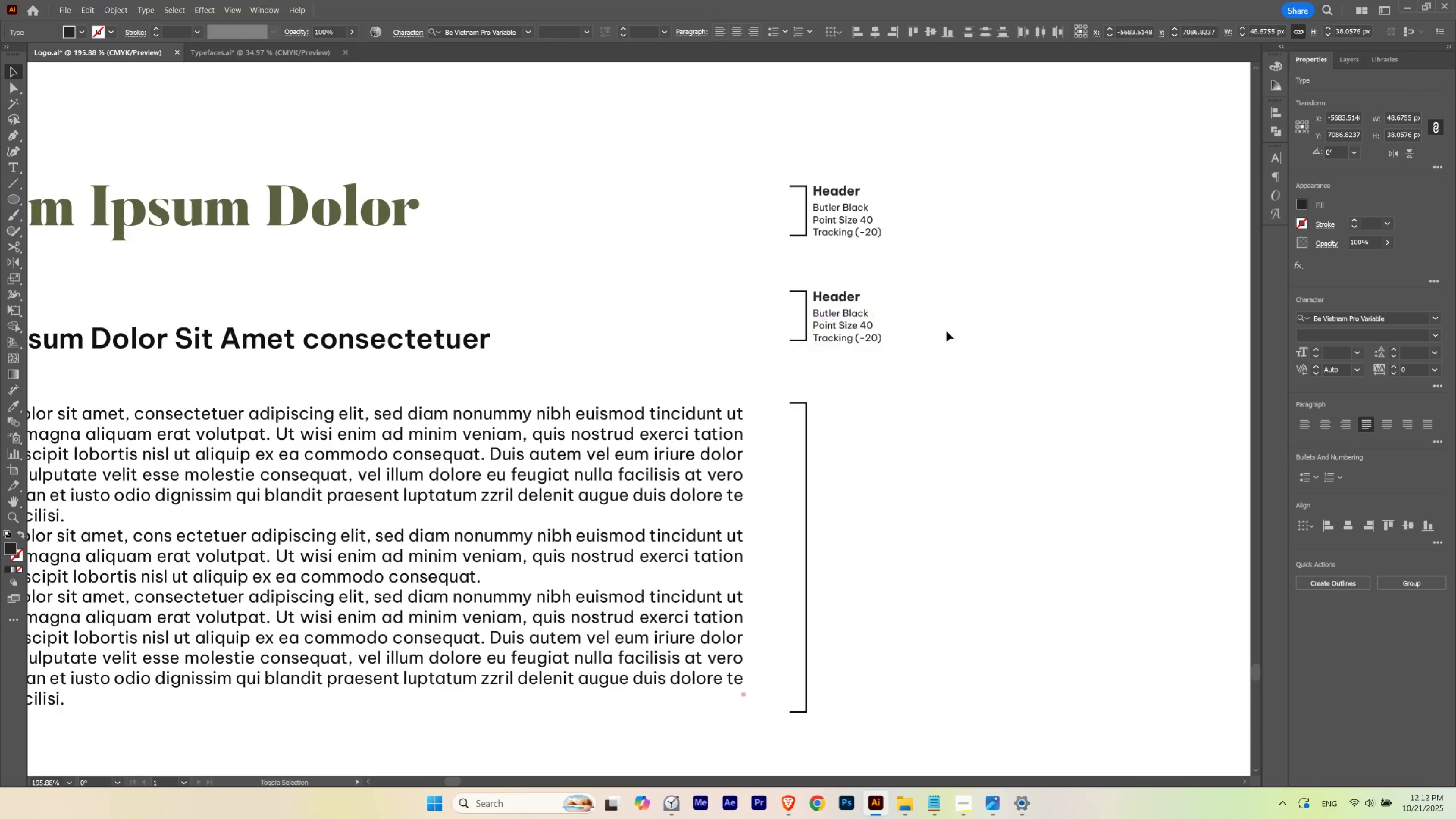 
key(Shift+ShiftLeft)
 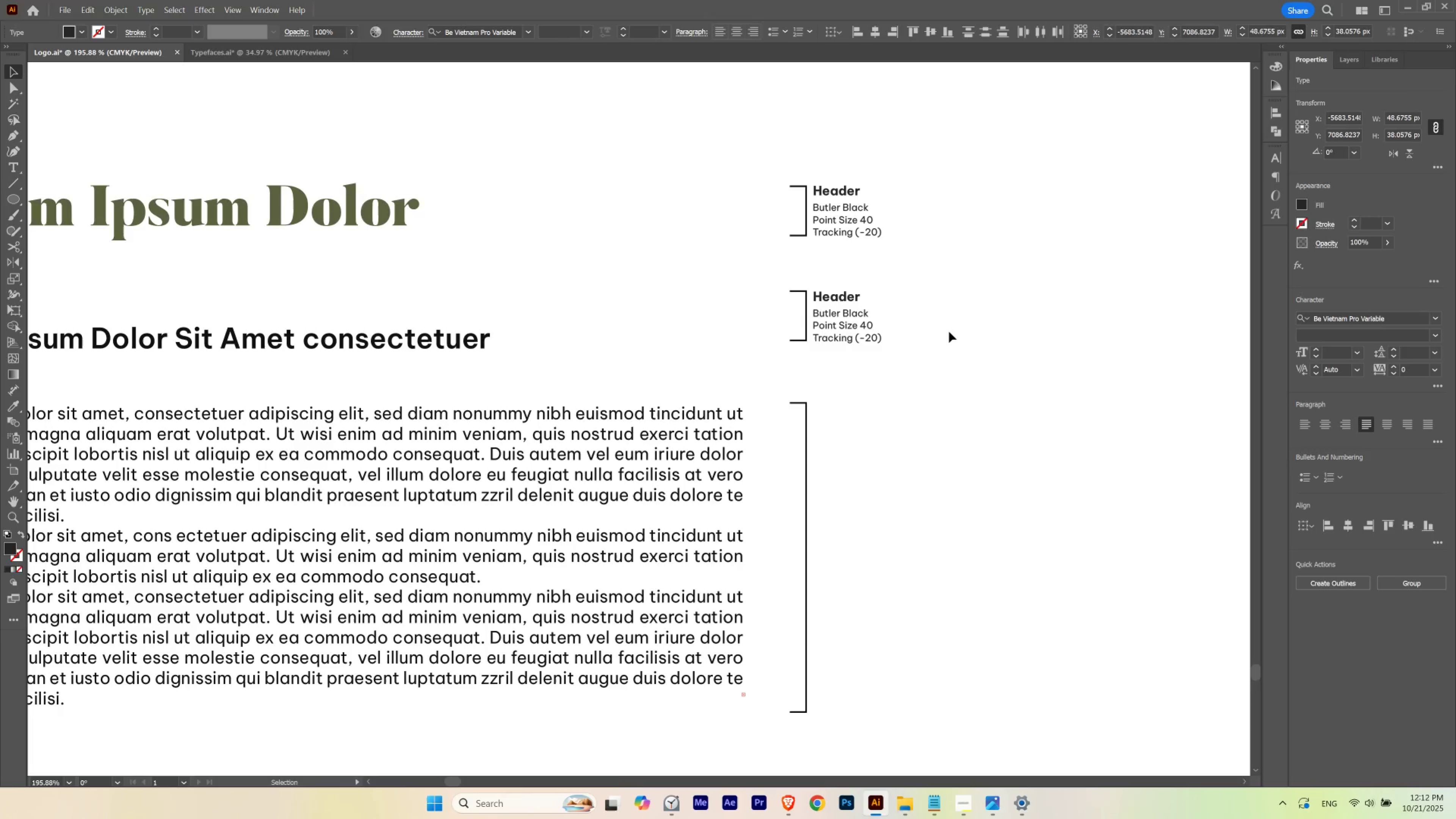 
key(Shift+ShiftLeft)
 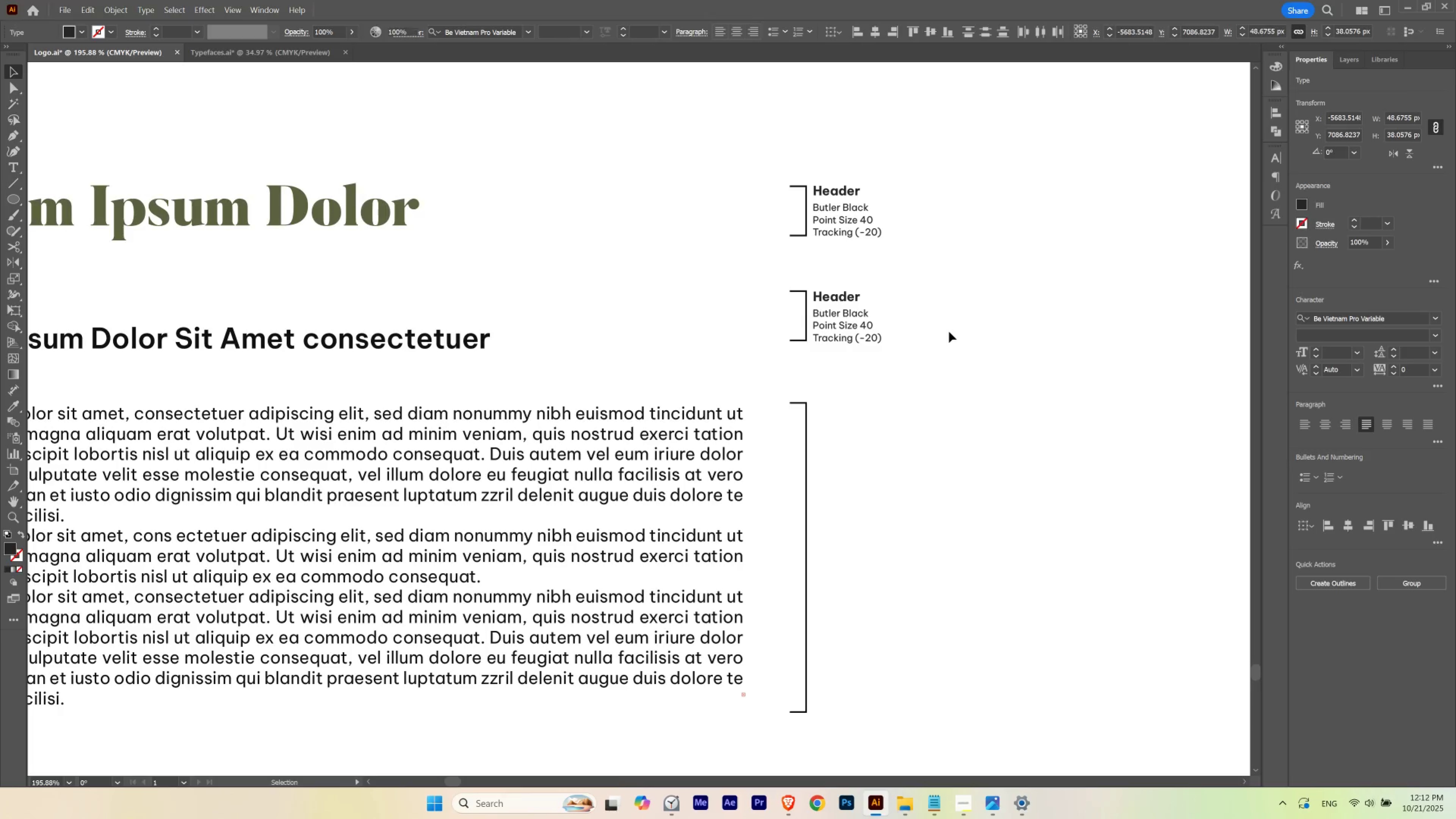 
left_click([949, 332])
 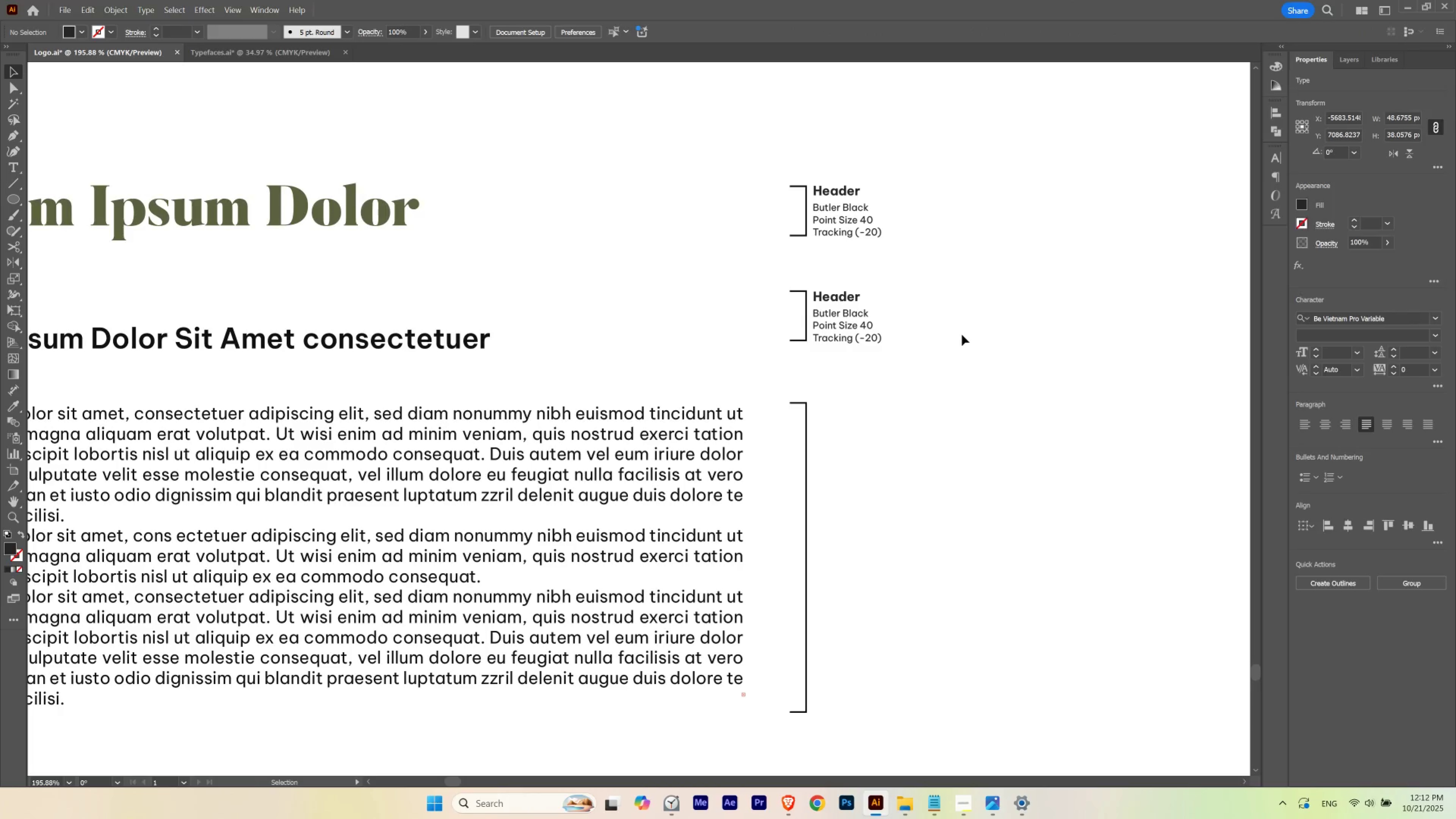 
hold_key(key=ControlLeft, duration=0.5)
 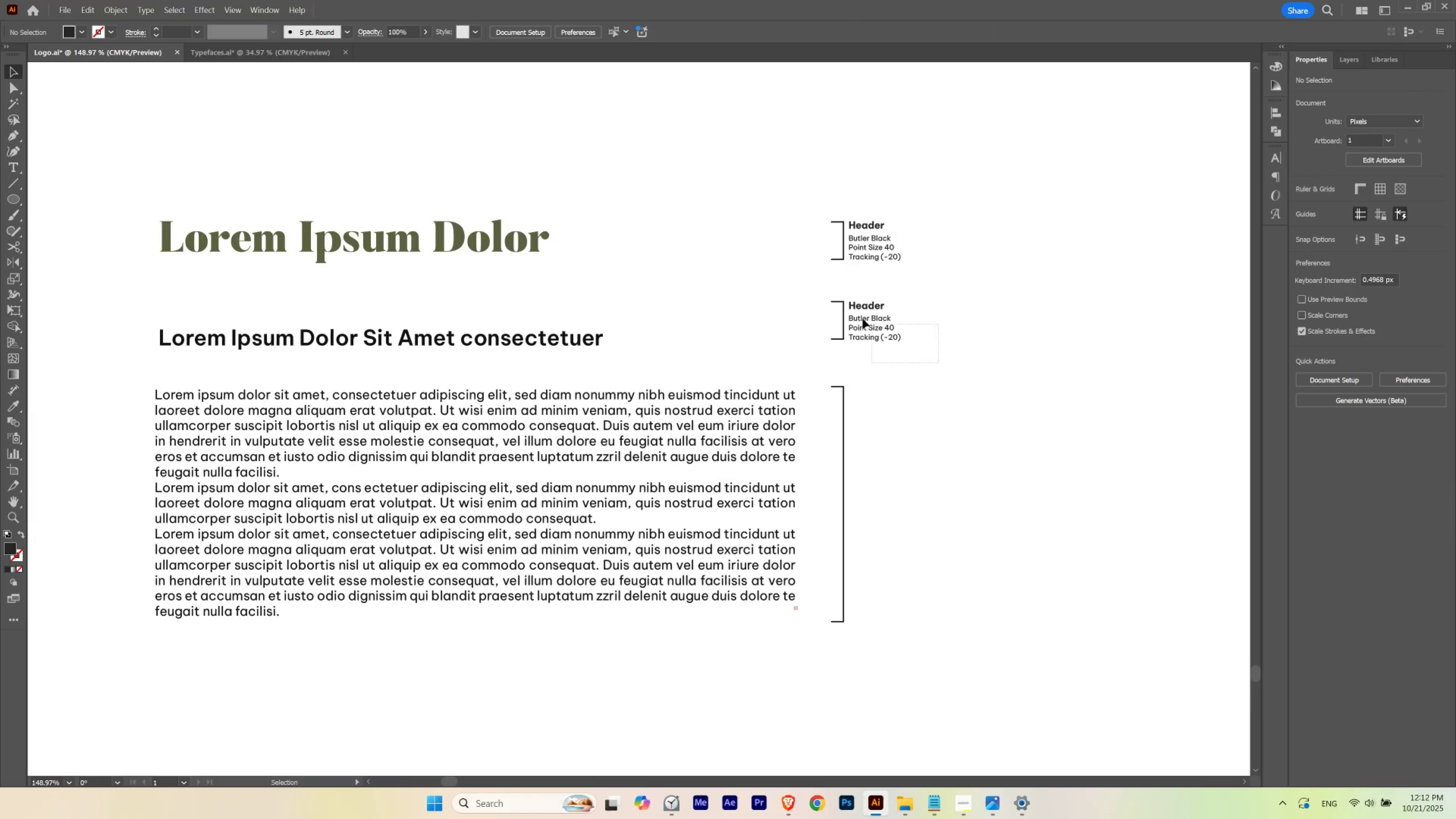 
hold_key(key=Space, duration=0.52)
 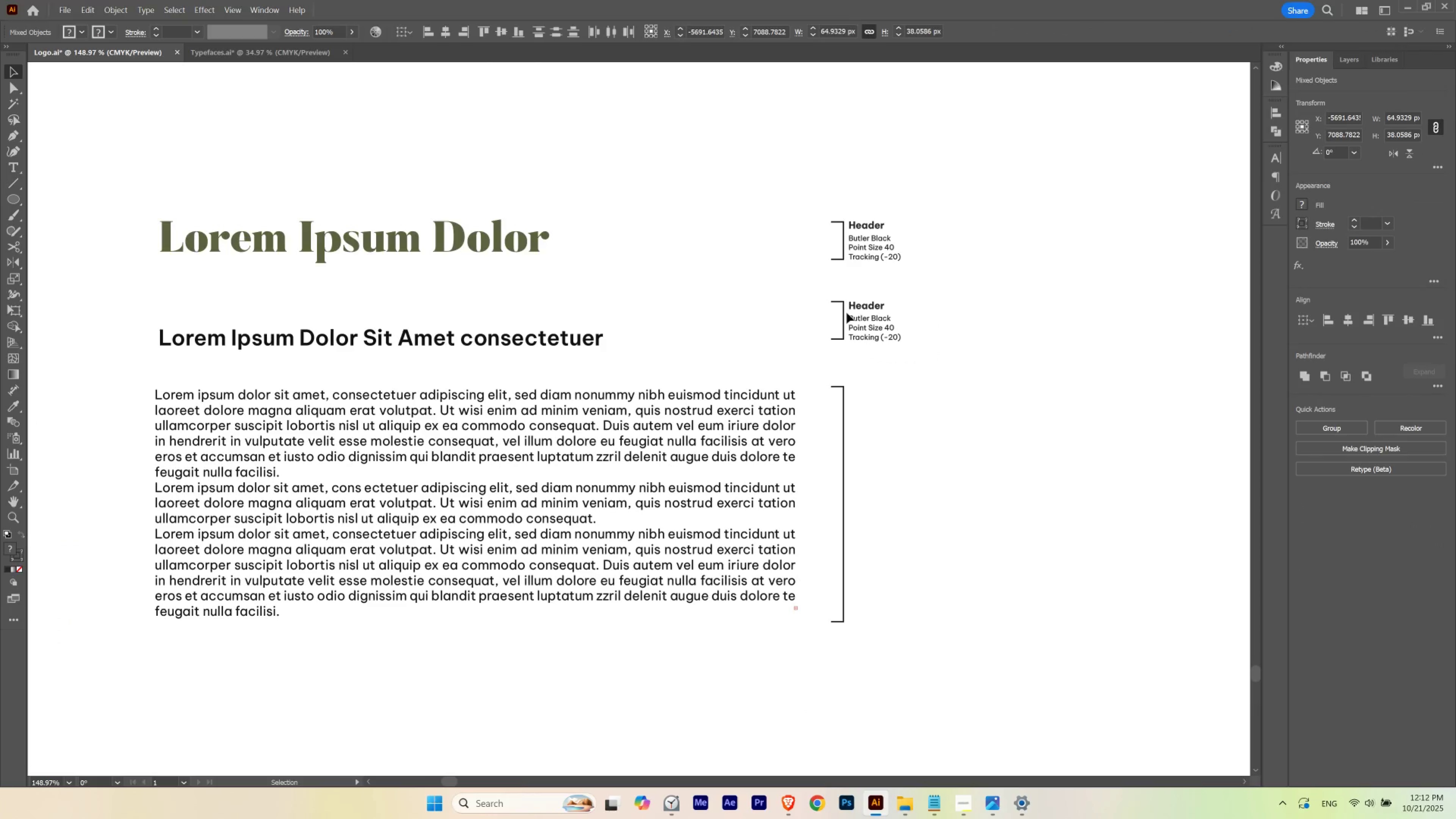 
hold_key(key=ShiftLeft, duration=1.5)
 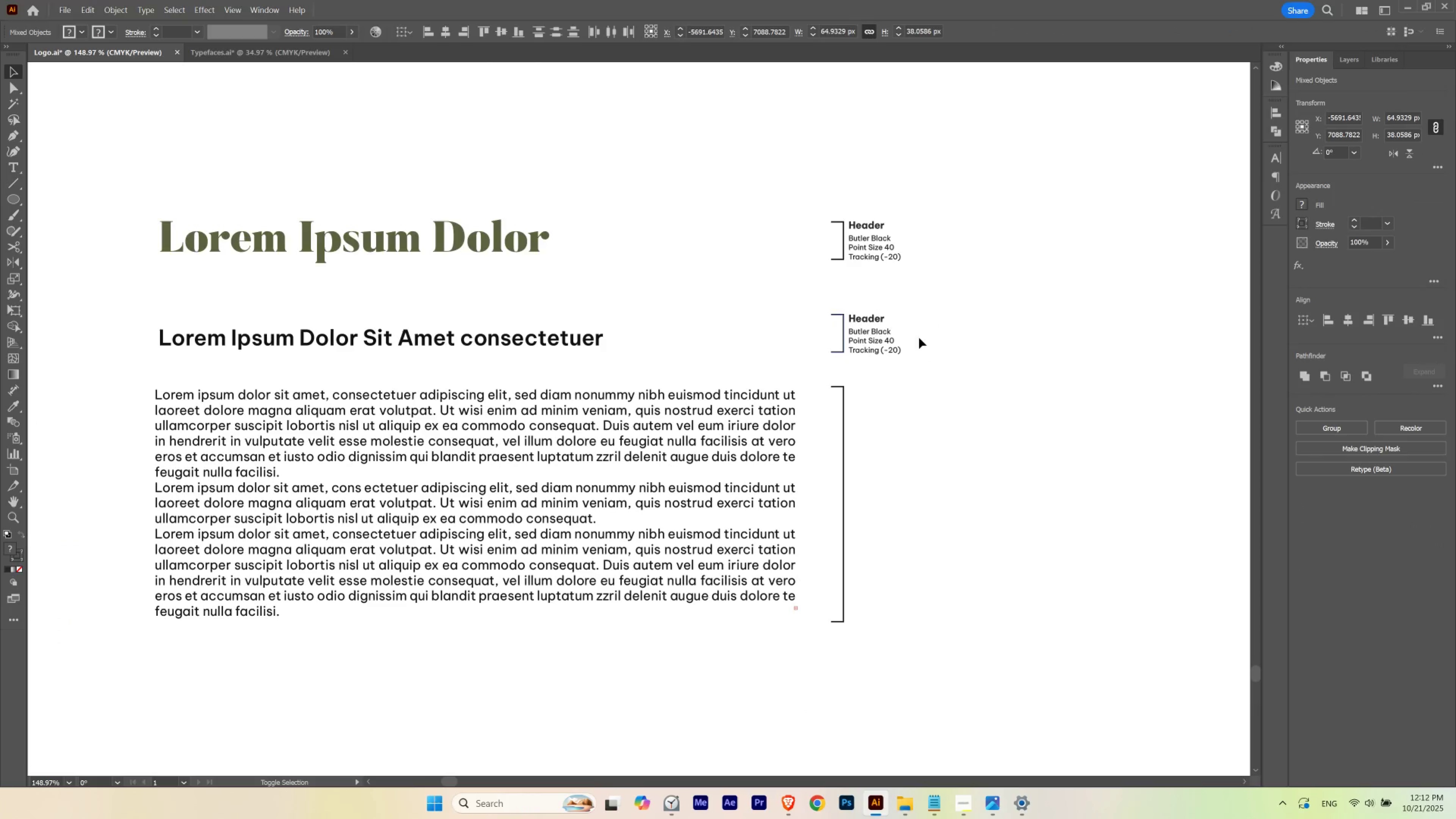 
key(Shift+ShiftLeft)
 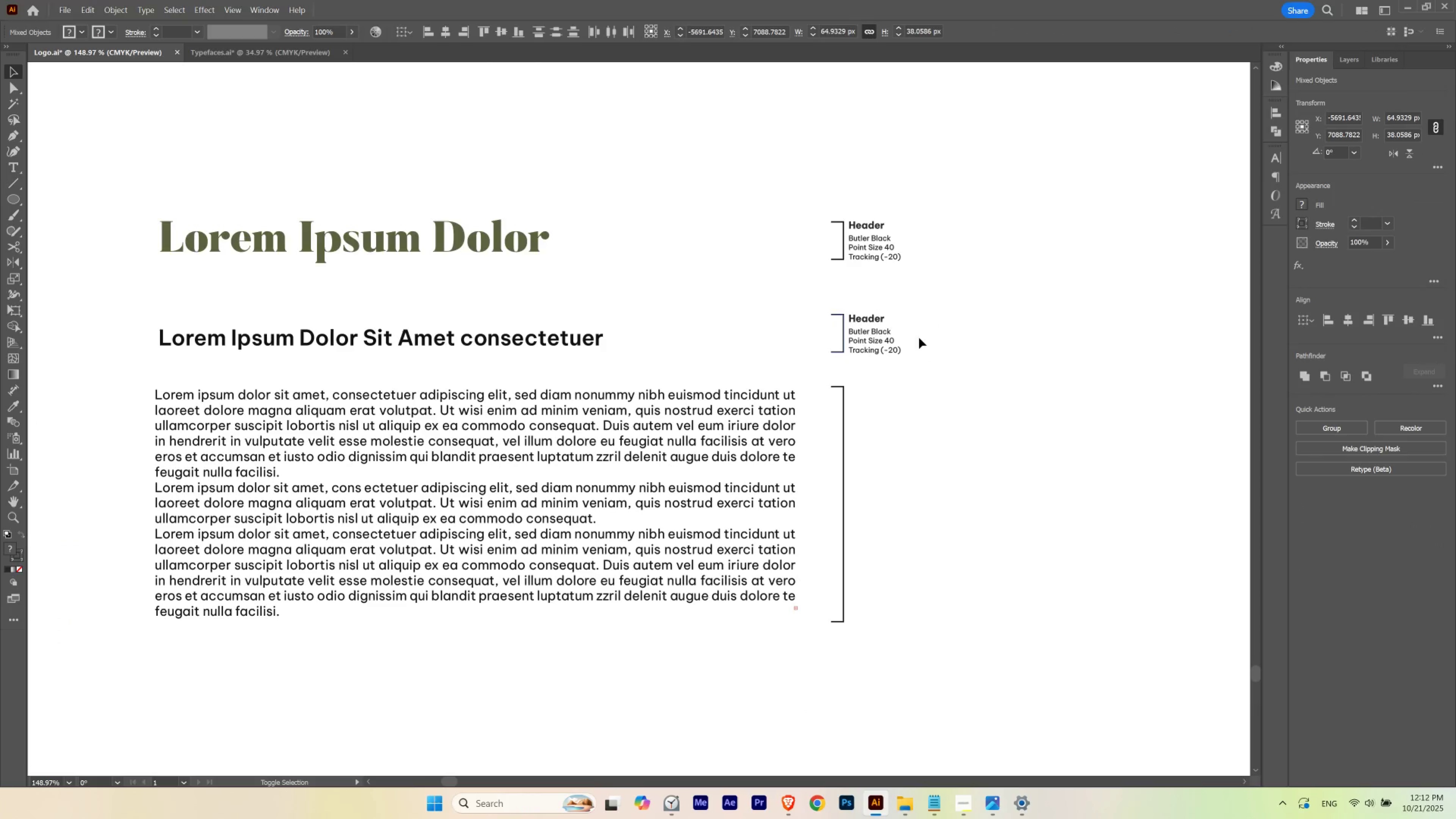 
key(Shift+ShiftLeft)
 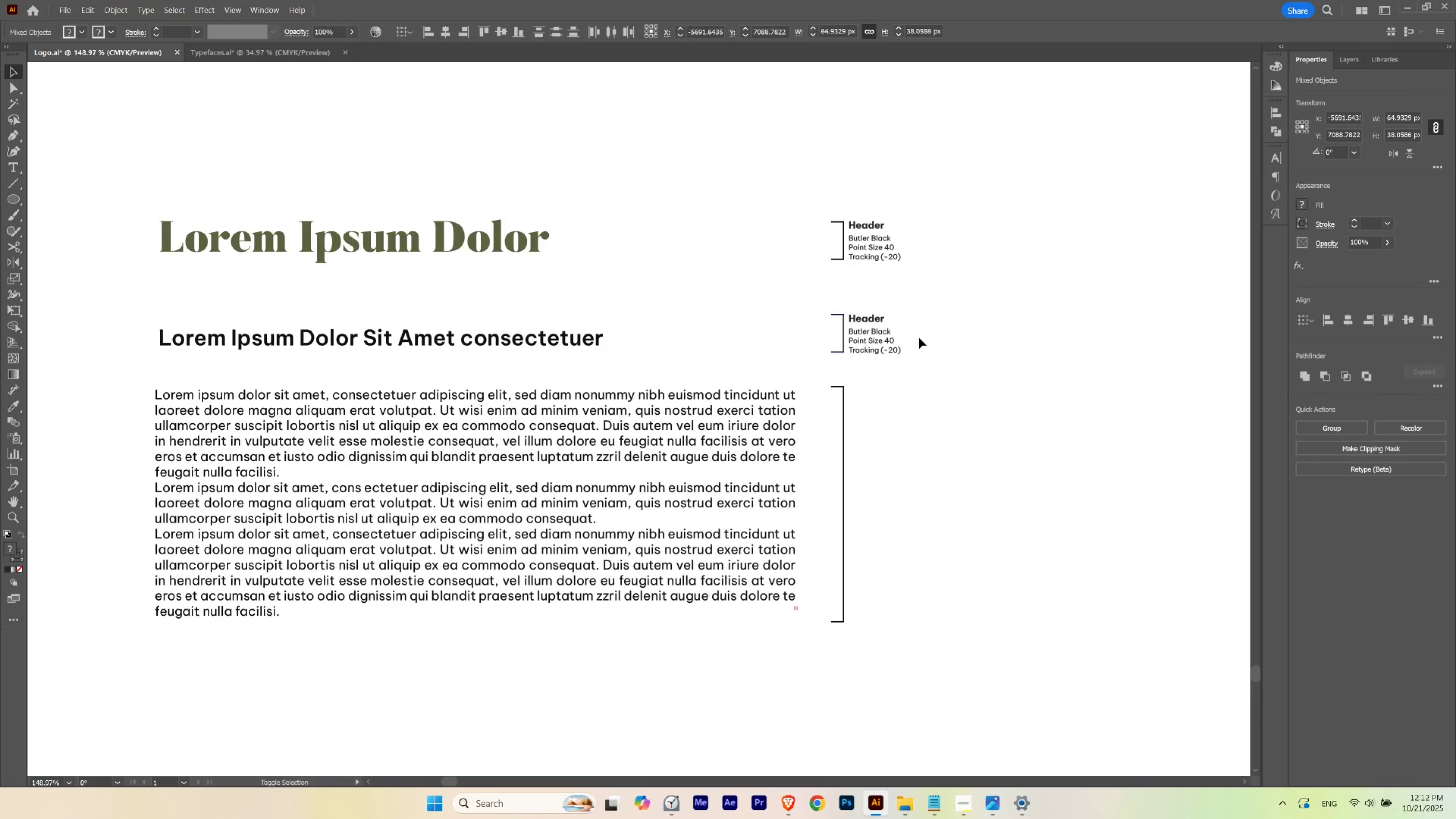 
key(Shift+ShiftLeft)
 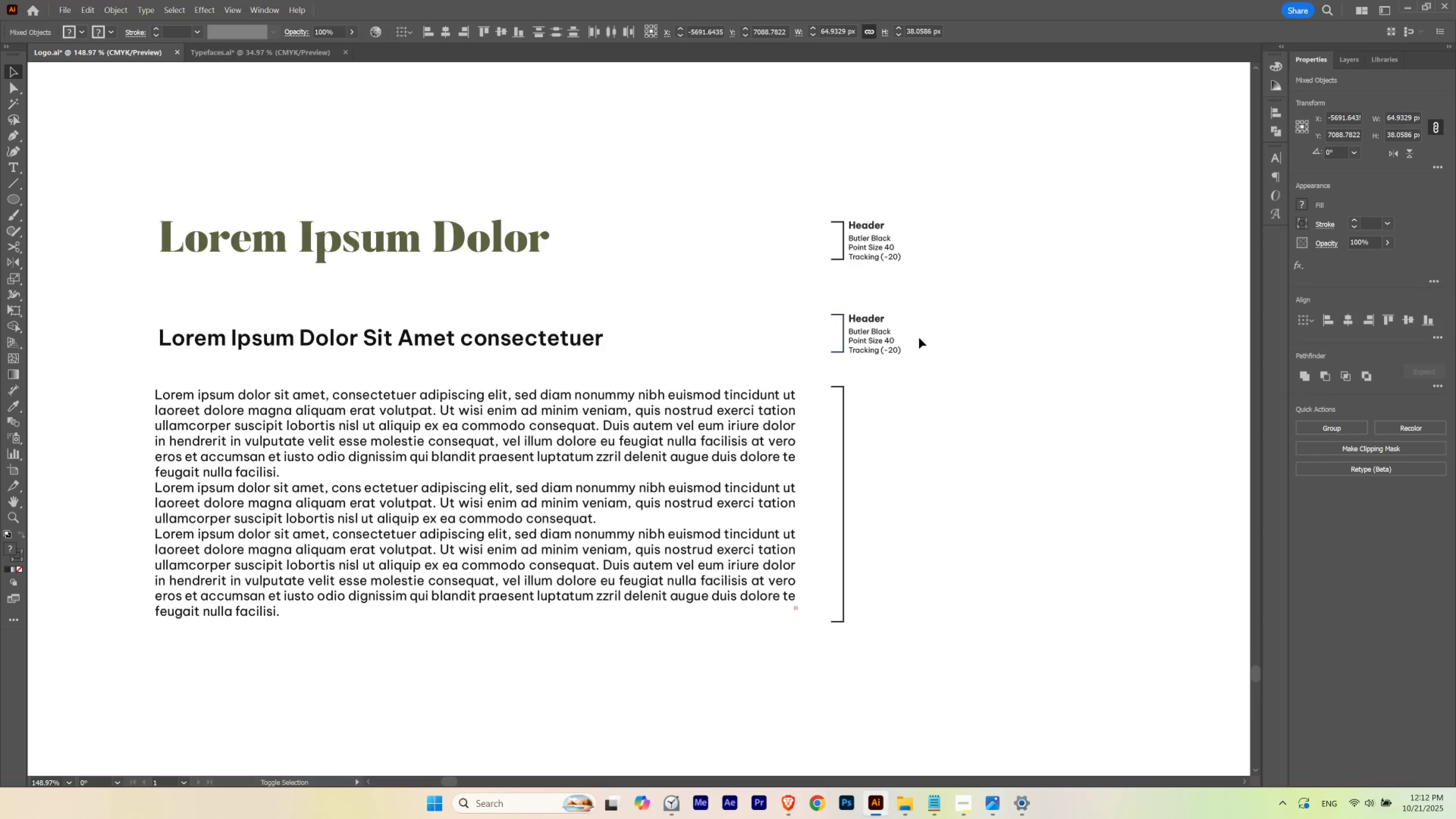 
key(Shift+ShiftLeft)
 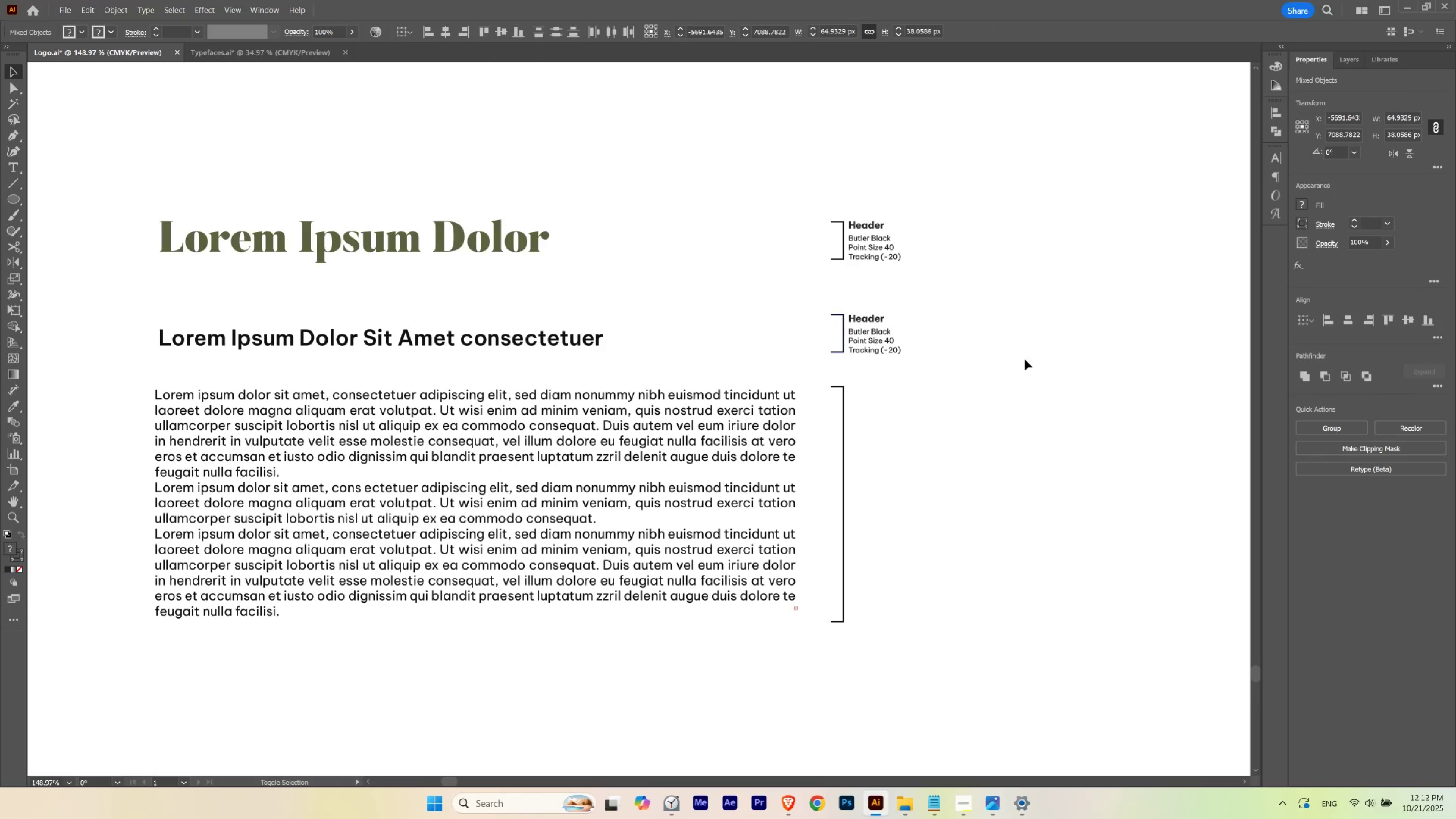 
key(Shift+ShiftLeft)
 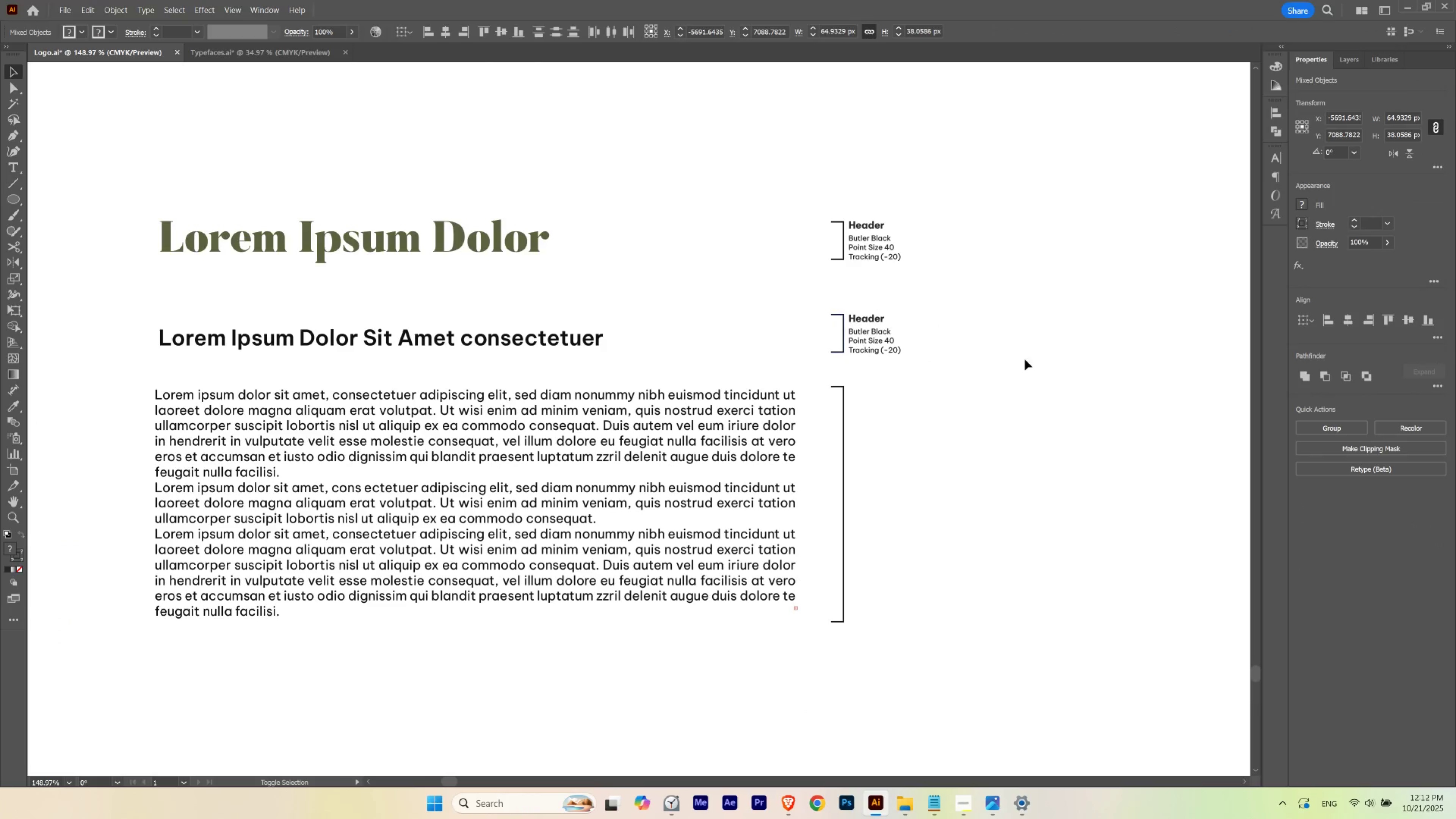 
key(Shift+ShiftLeft)
 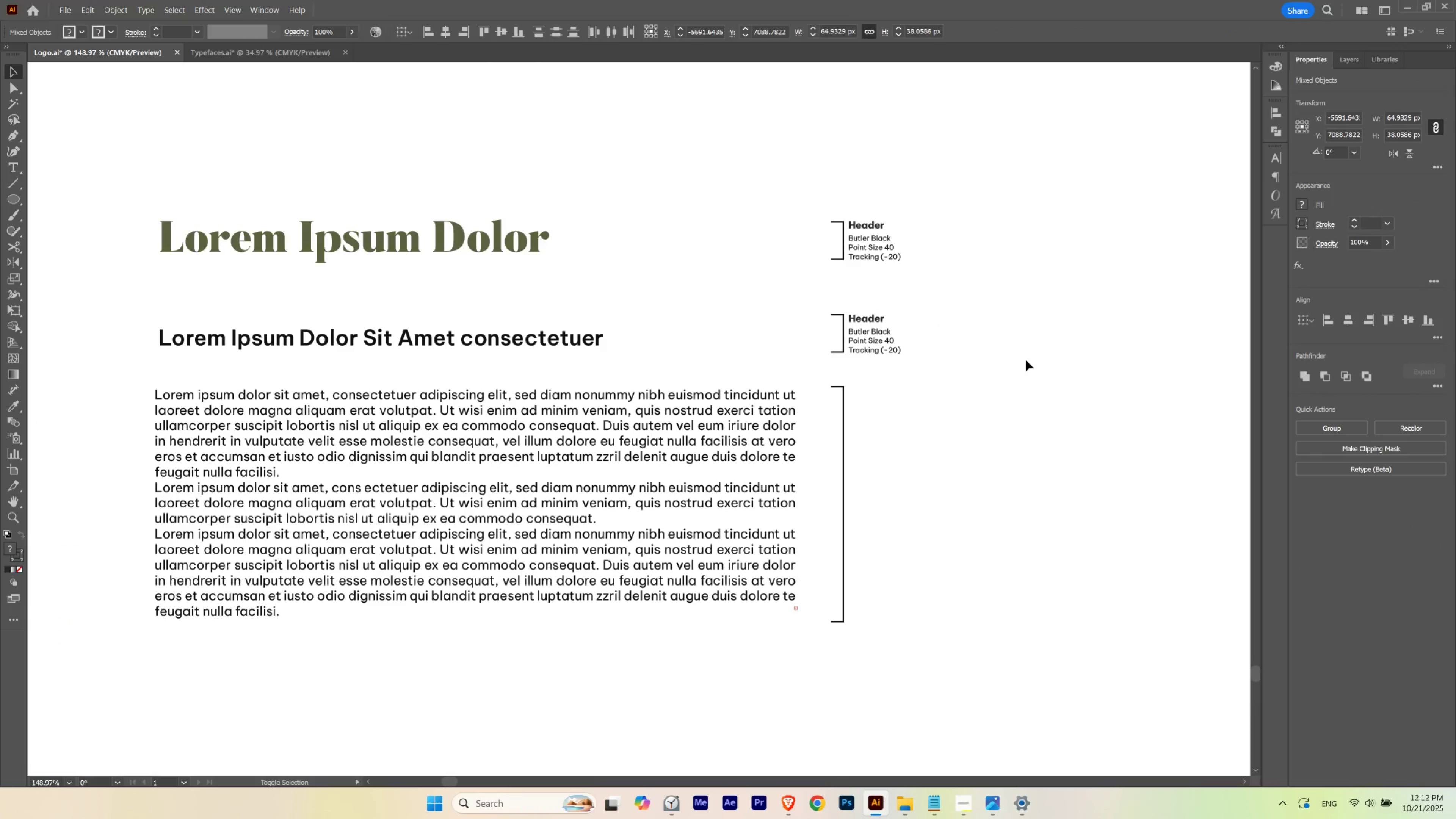 
key(Shift+ShiftLeft)
 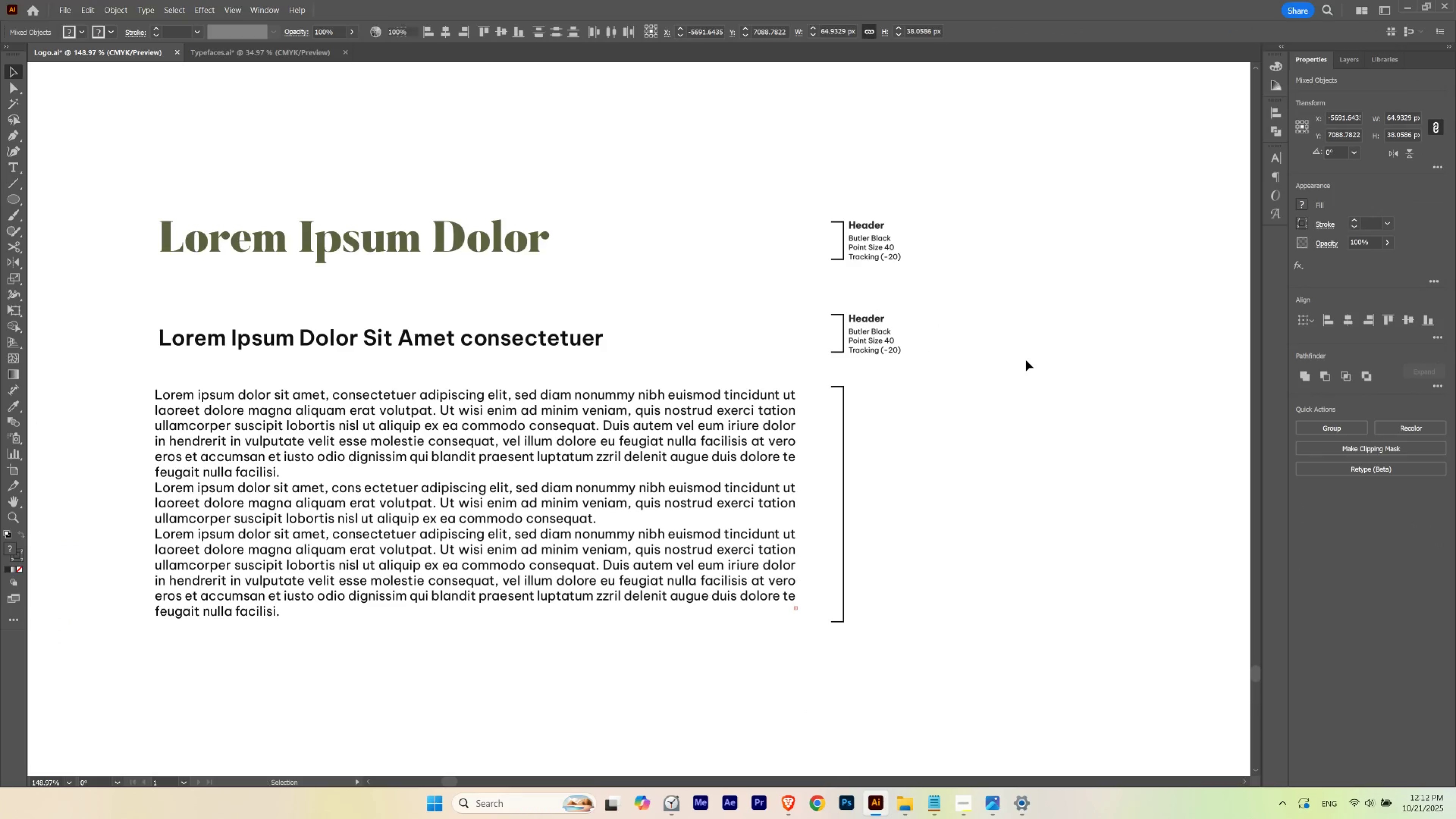 
left_click([1026, 360])
 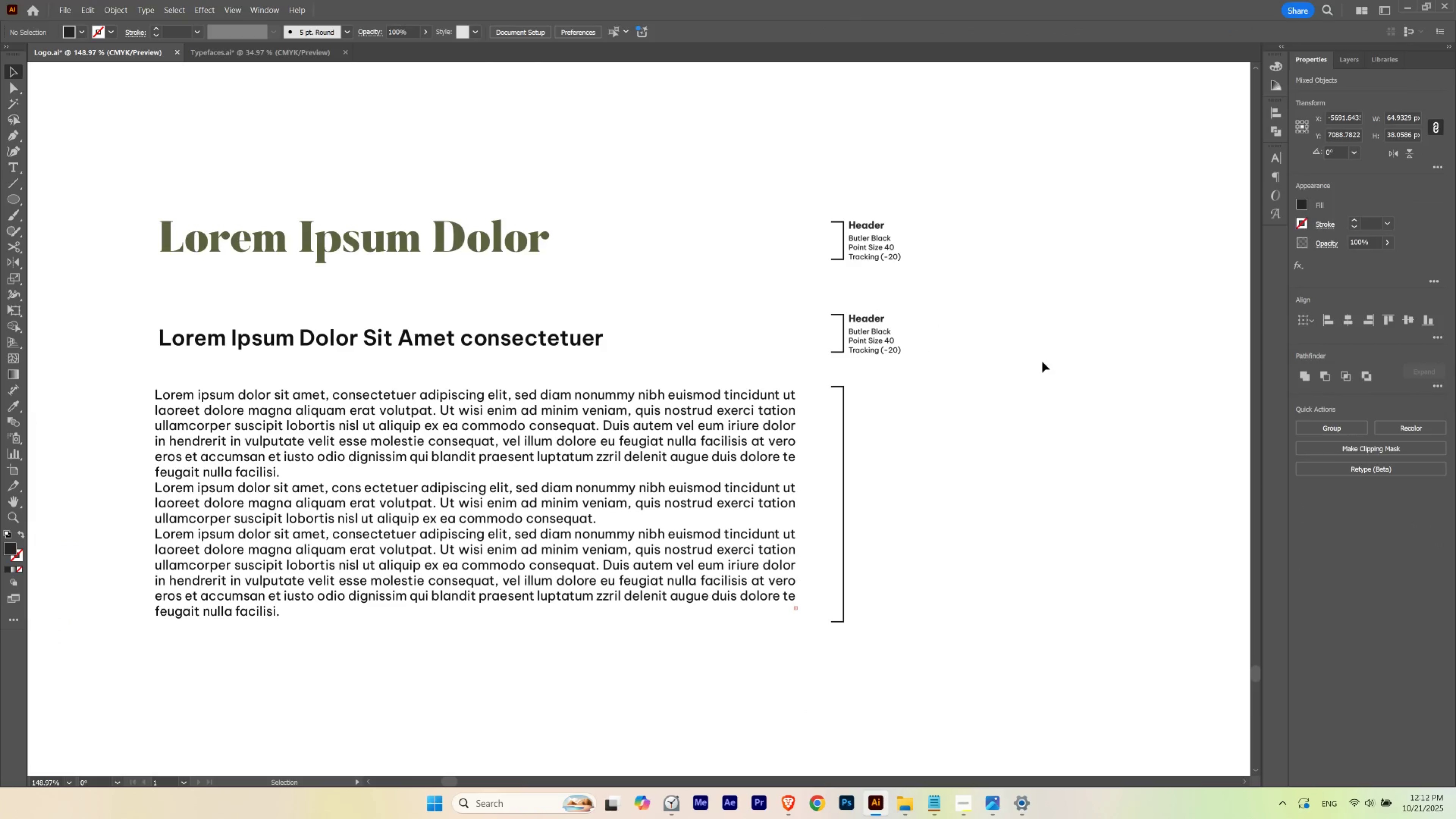 
hold_key(key=Space, duration=0.86)
 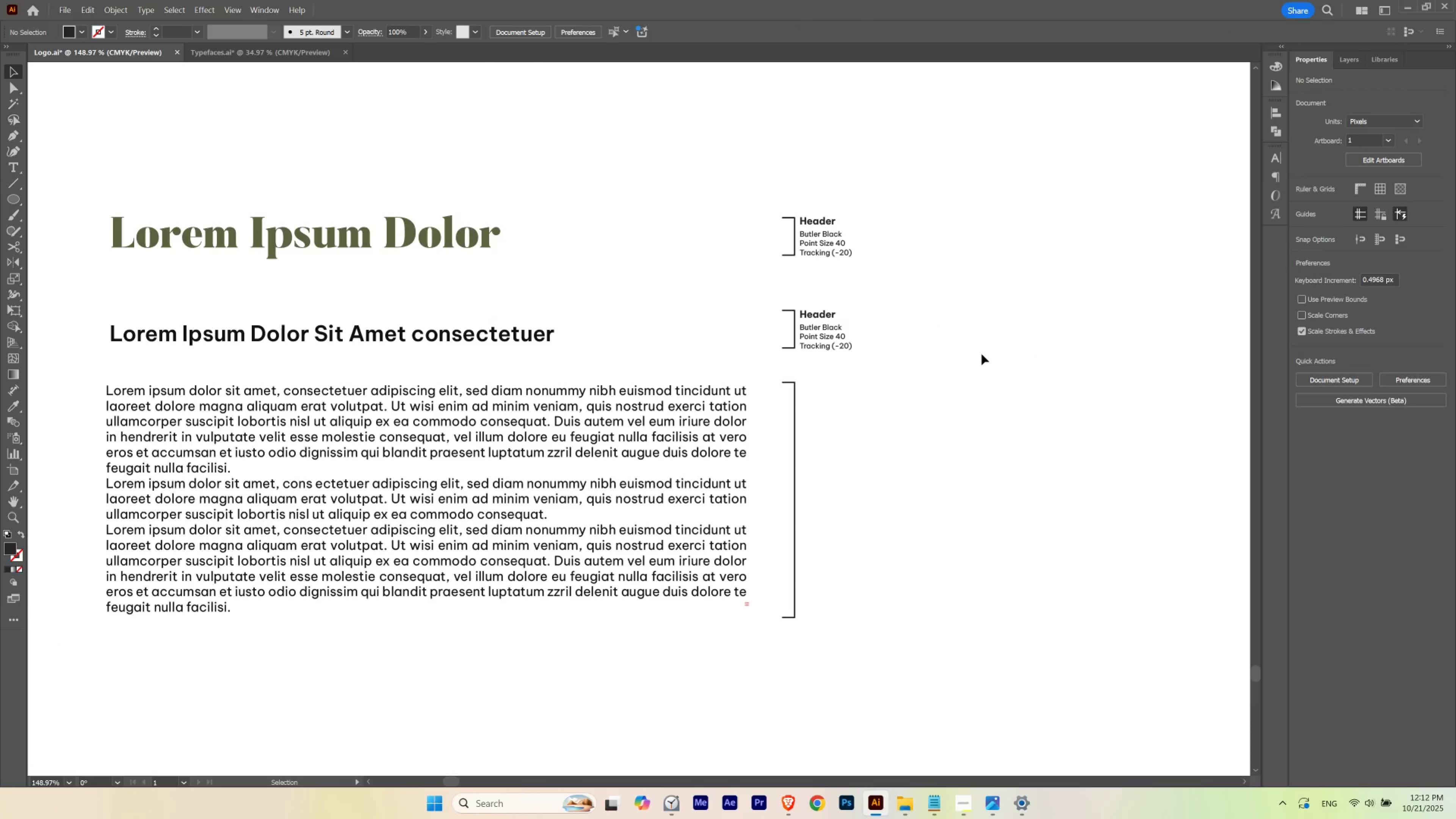 
hold_key(key=Space, duration=0.79)
 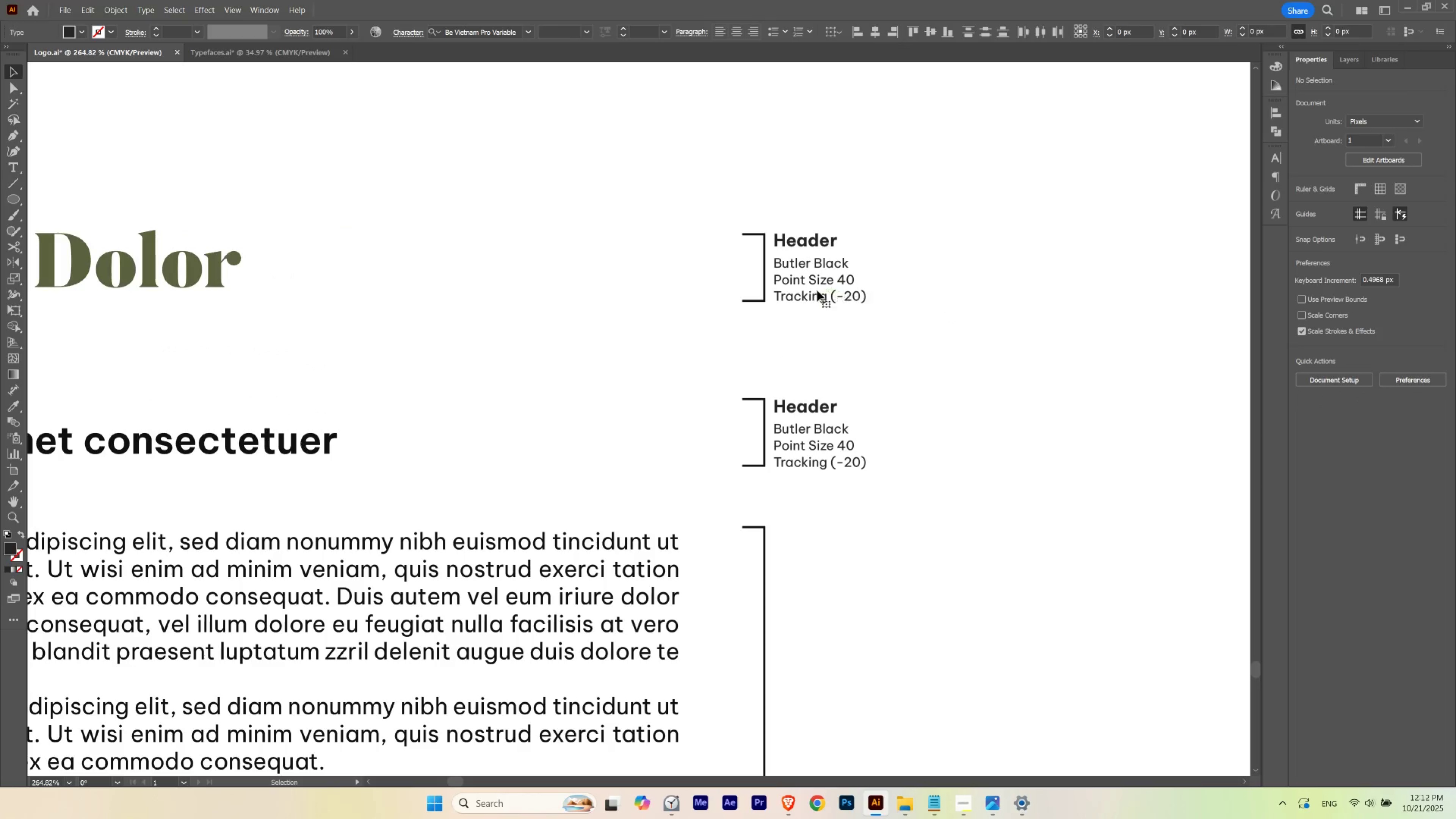 
hold_key(key=ControlLeft, duration=0.74)
 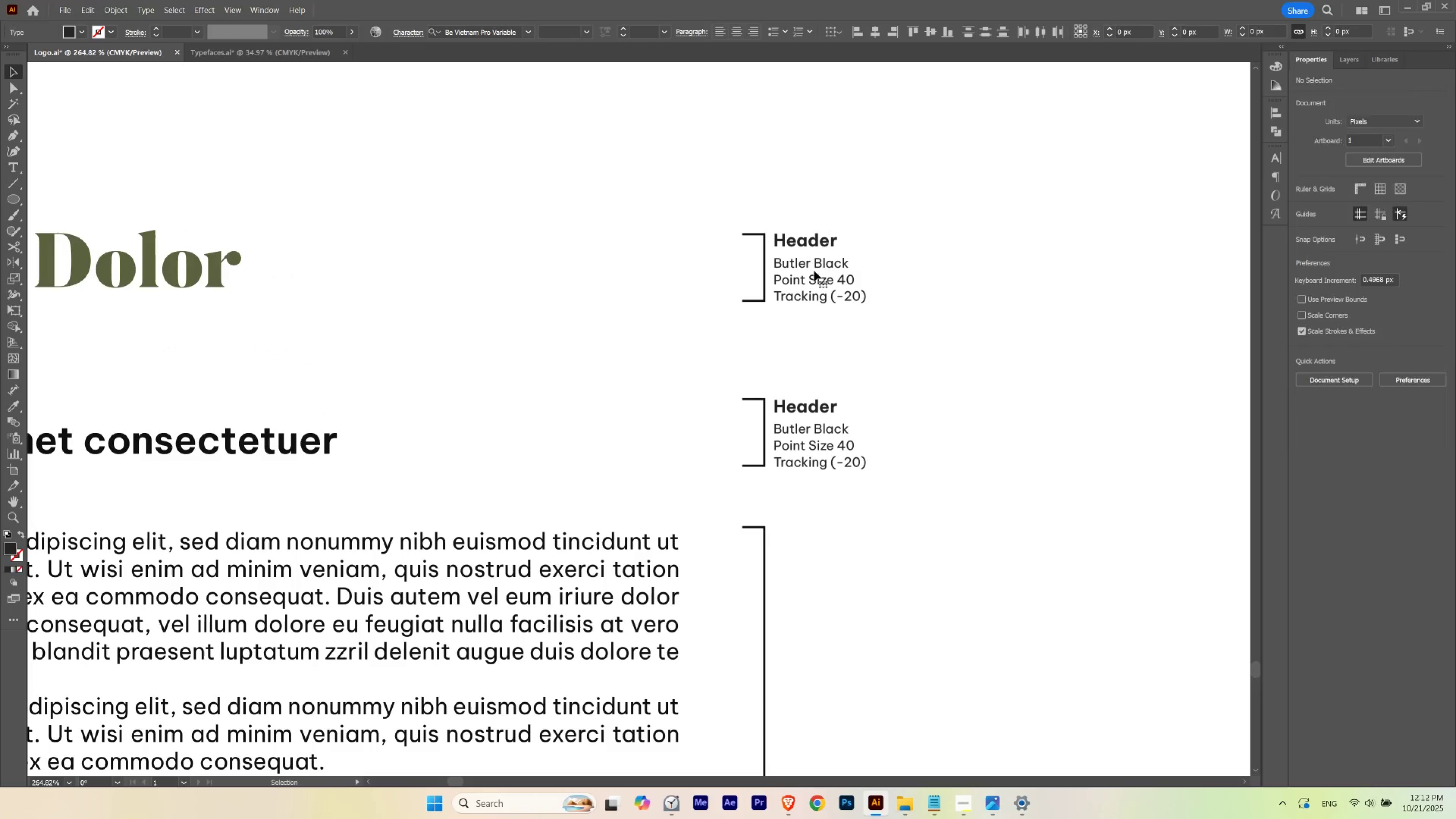 
hold_key(key=ShiftLeft, duration=0.74)
 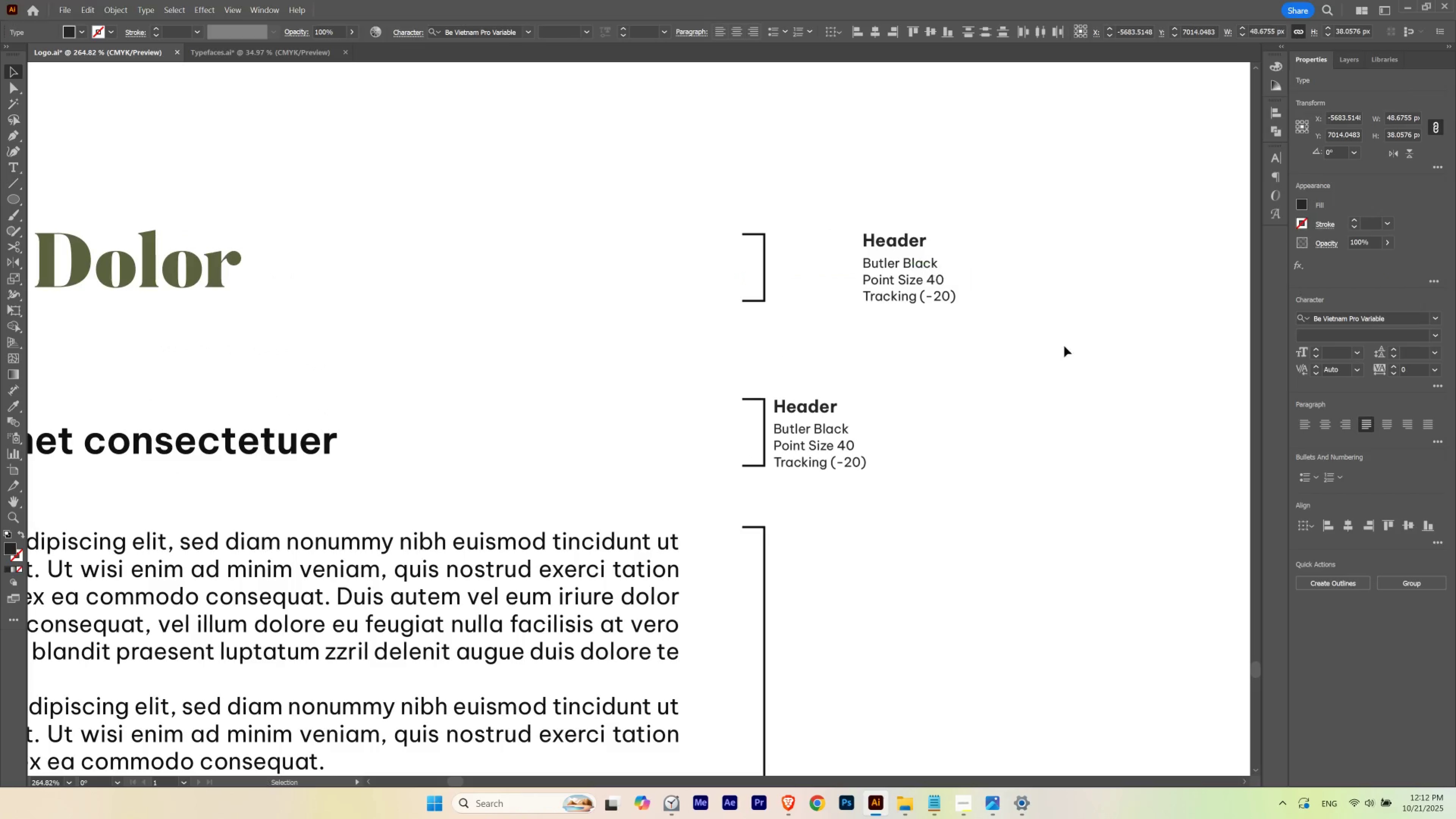 
key(Control+Z)
 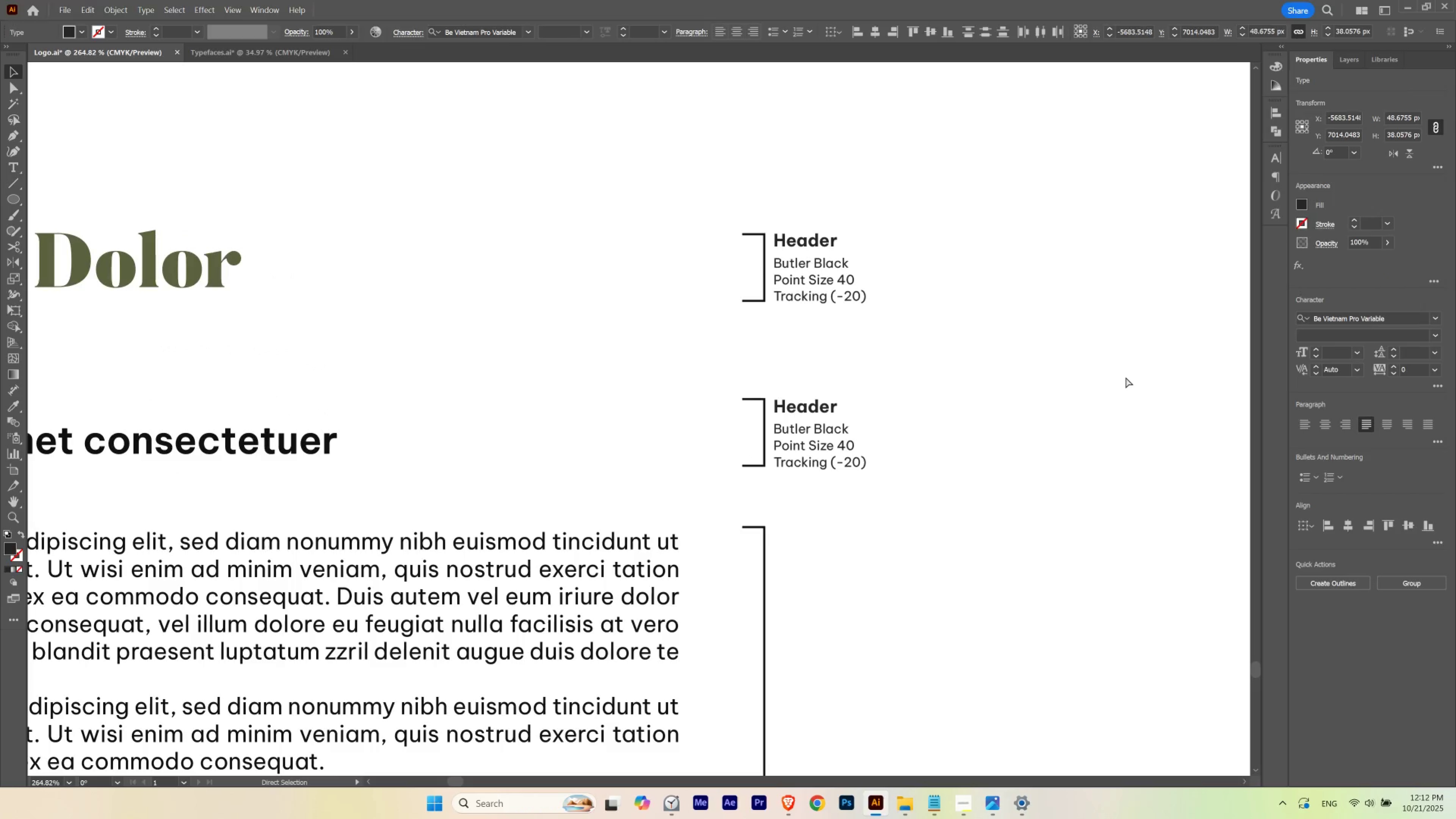 
key(Control+Z)
 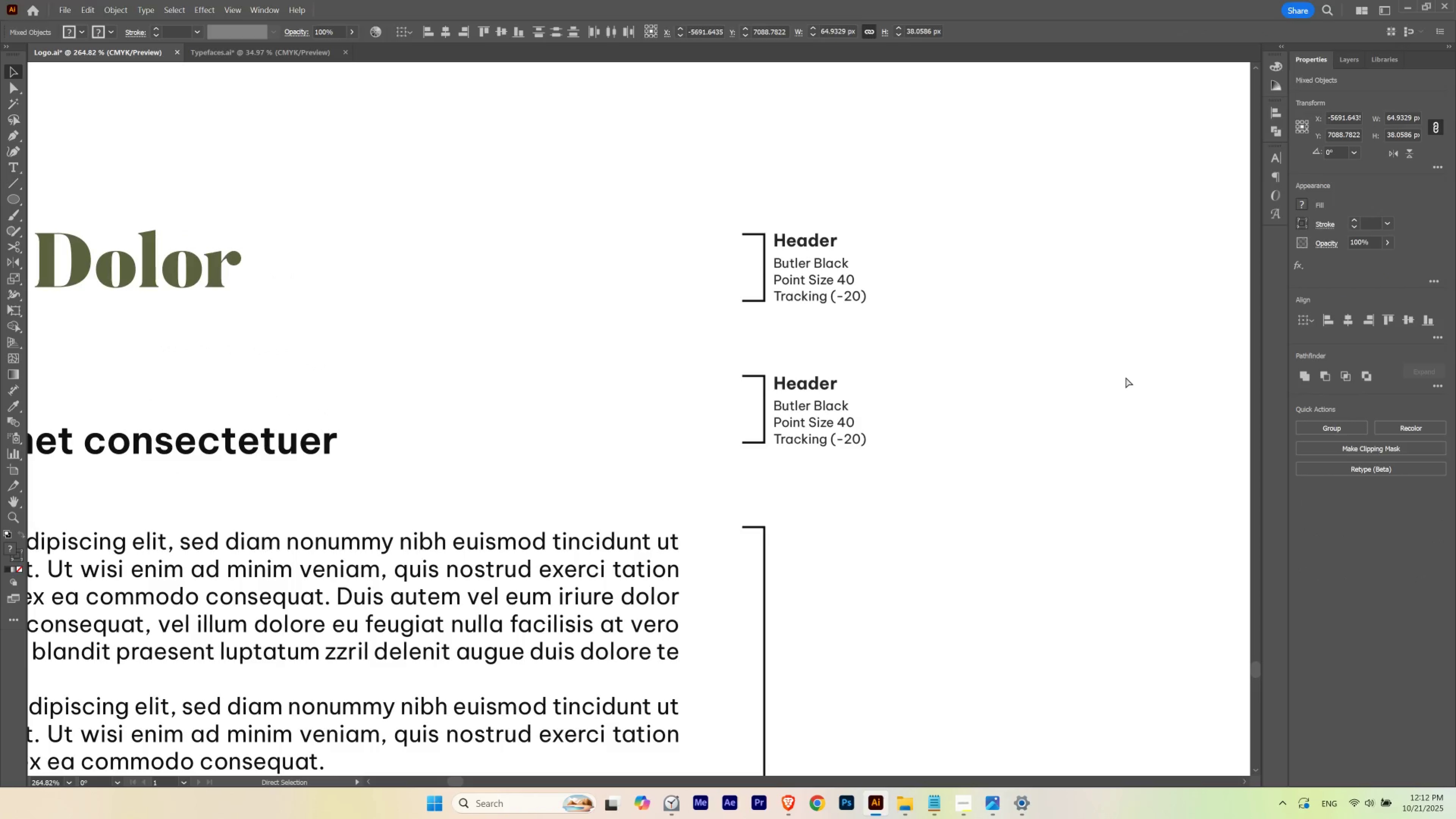 
key(Control+Z)
 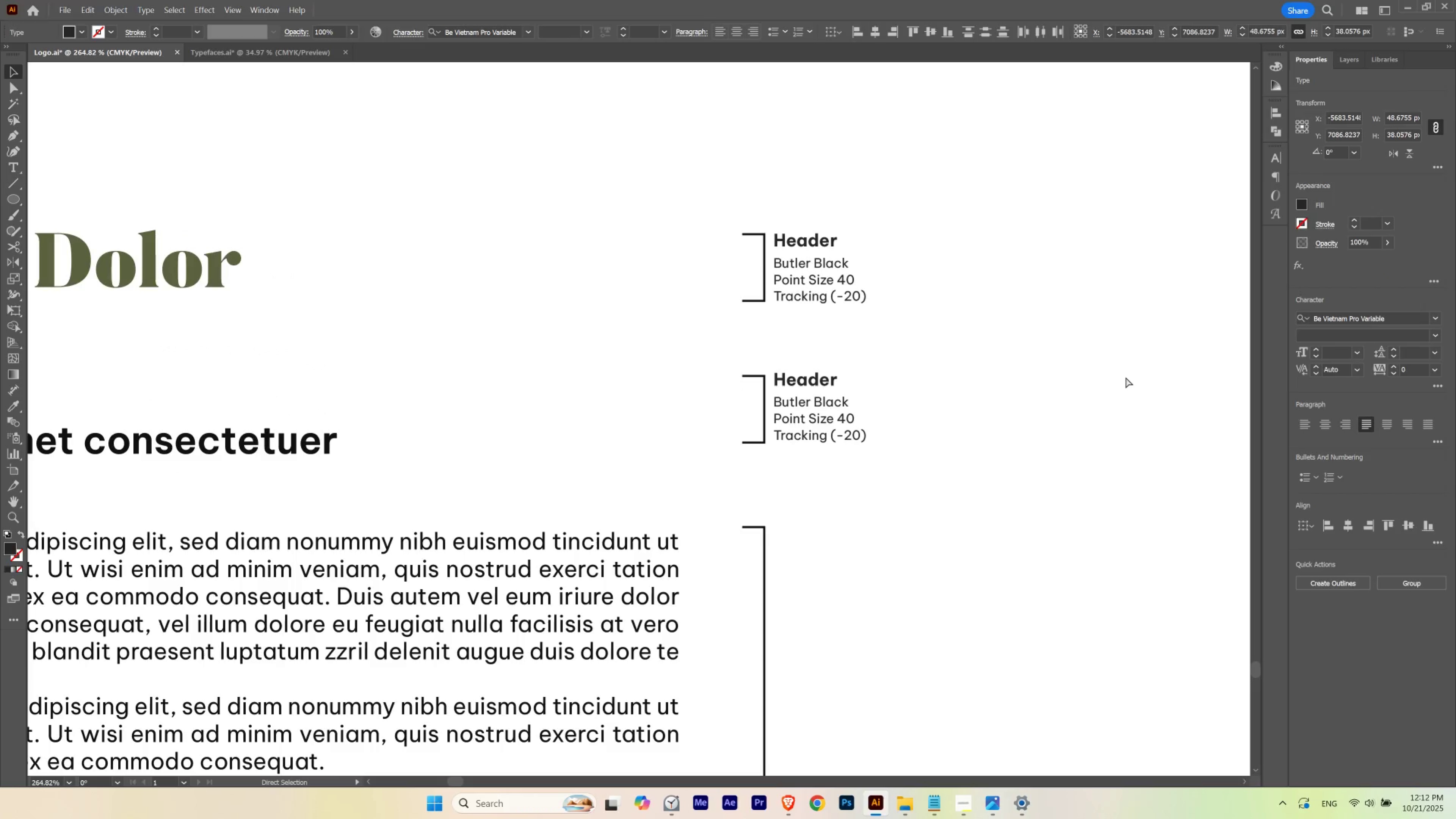 
key(Control+Z)
 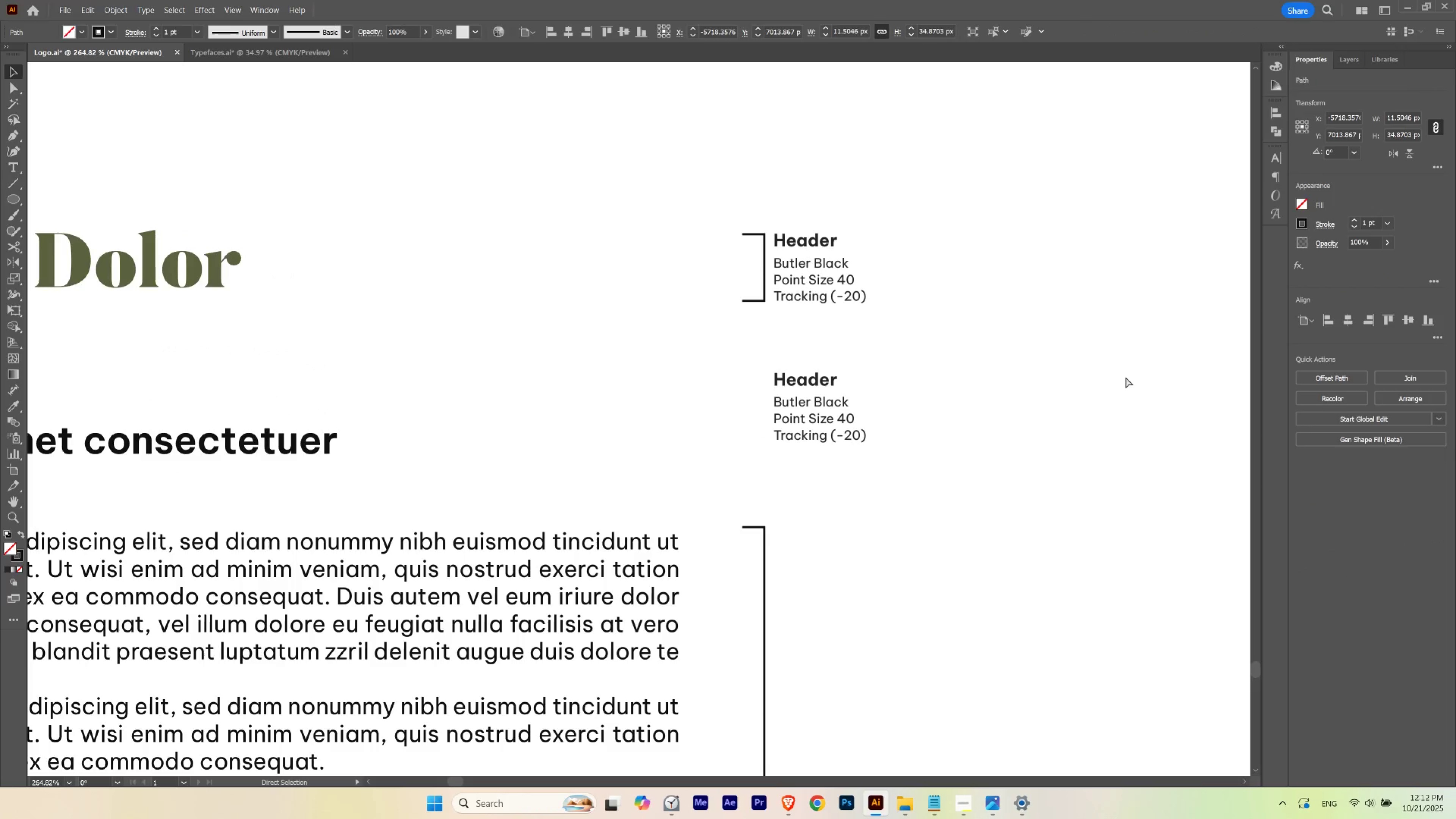 
key(Control+Z)
 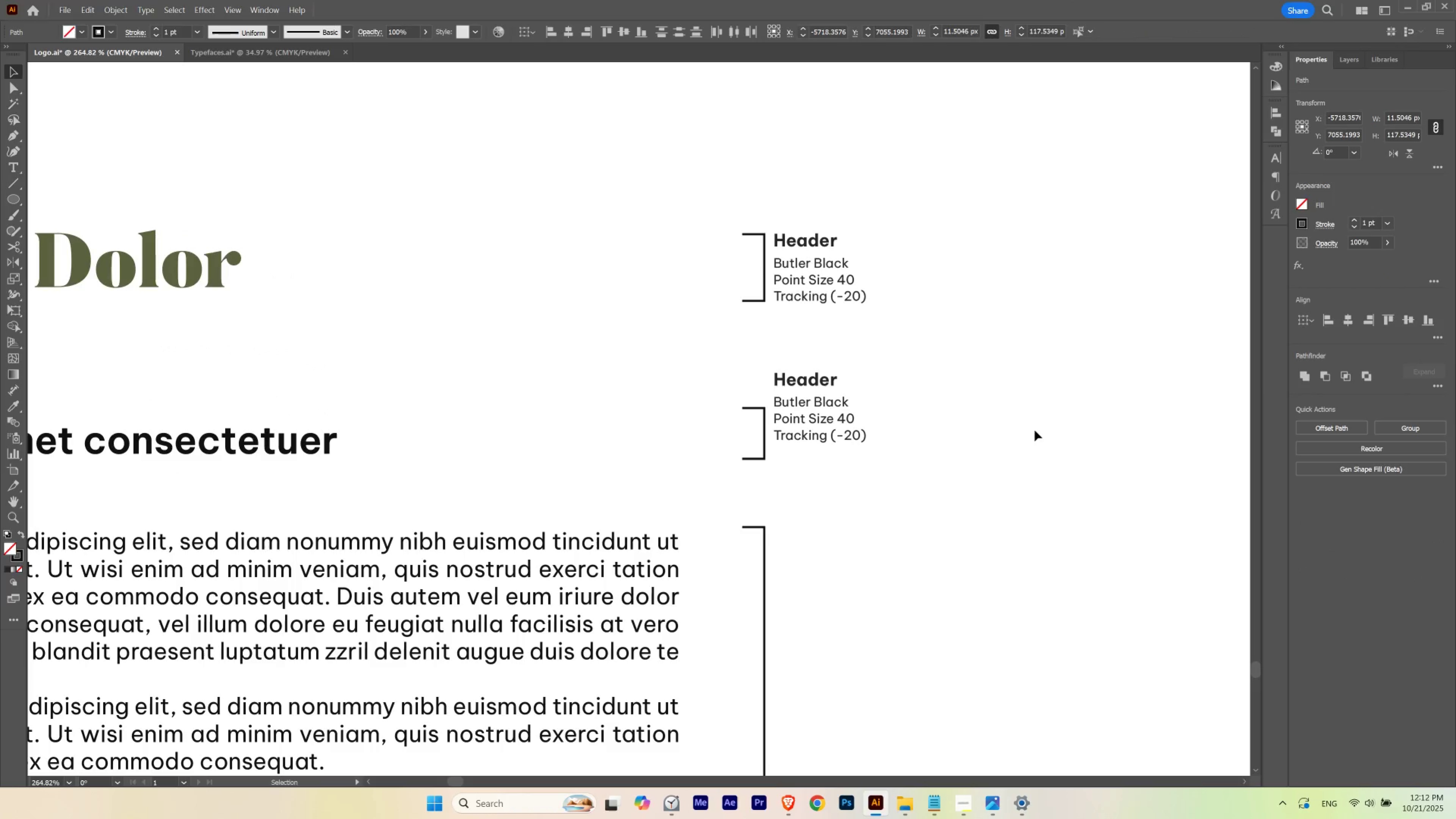 
left_click([1034, 430])
 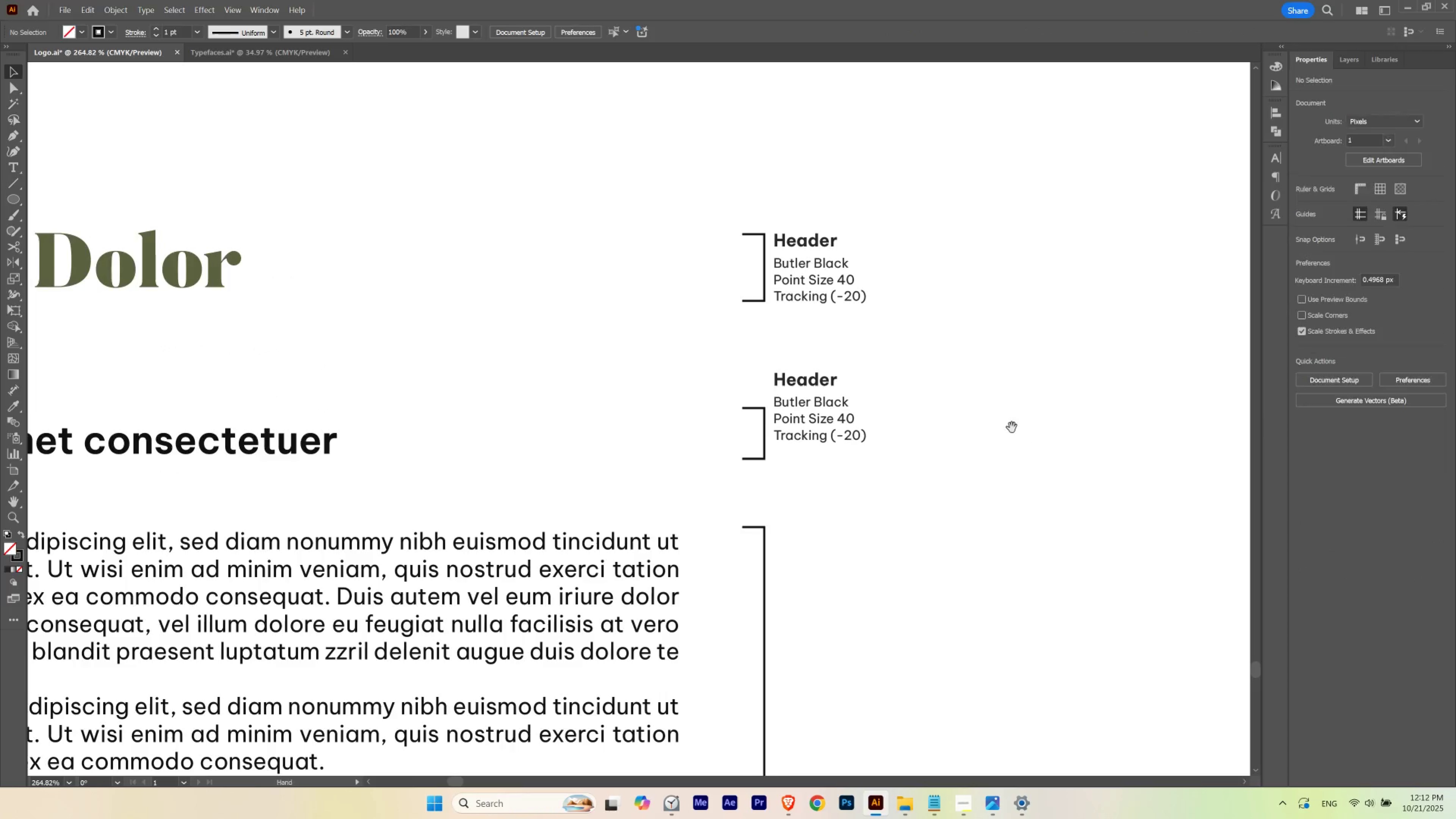 
hold_key(key=Space, duration=0.43)
 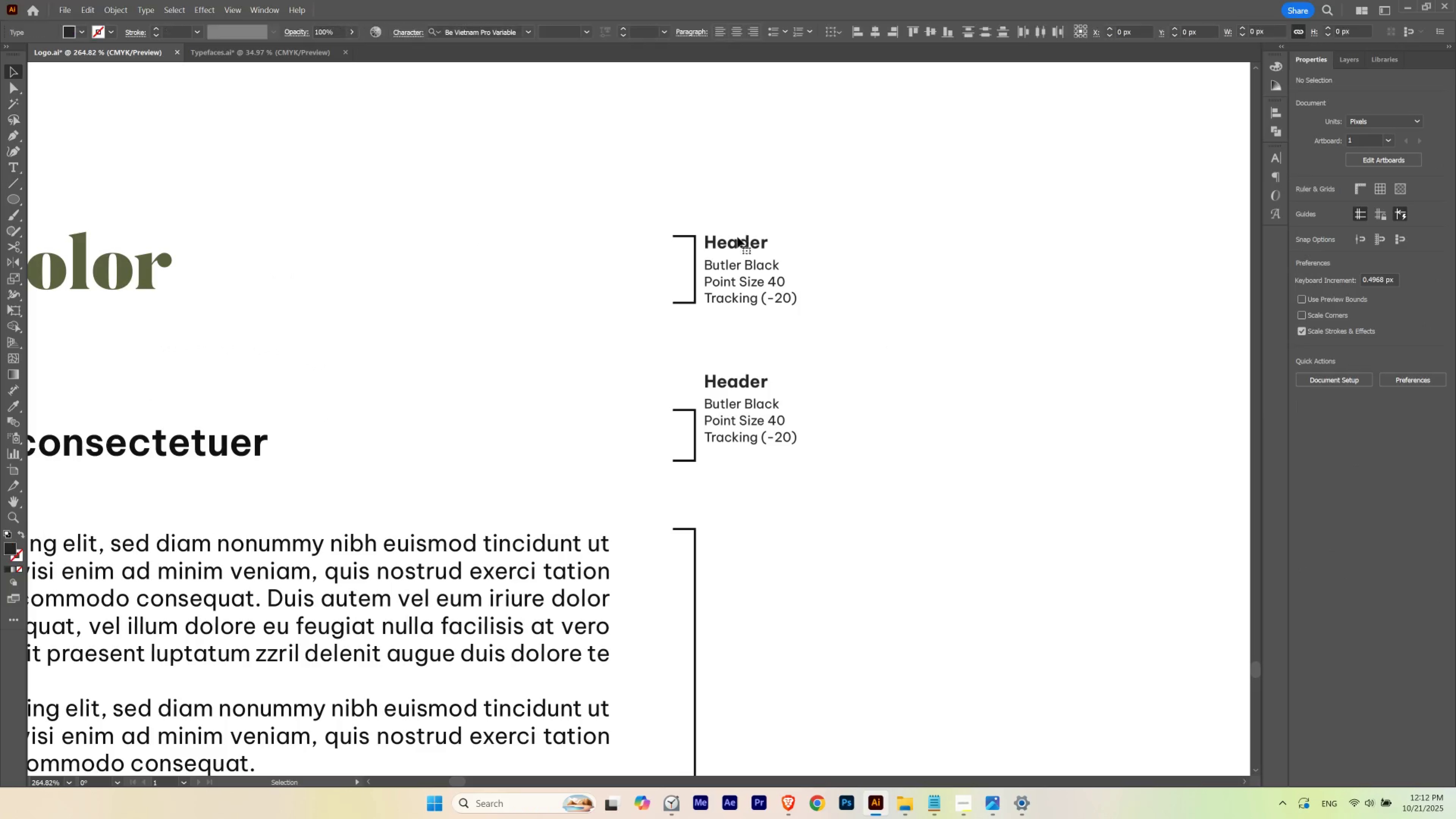 
hold_key(key=ShiftLeft, duration=0.96)
 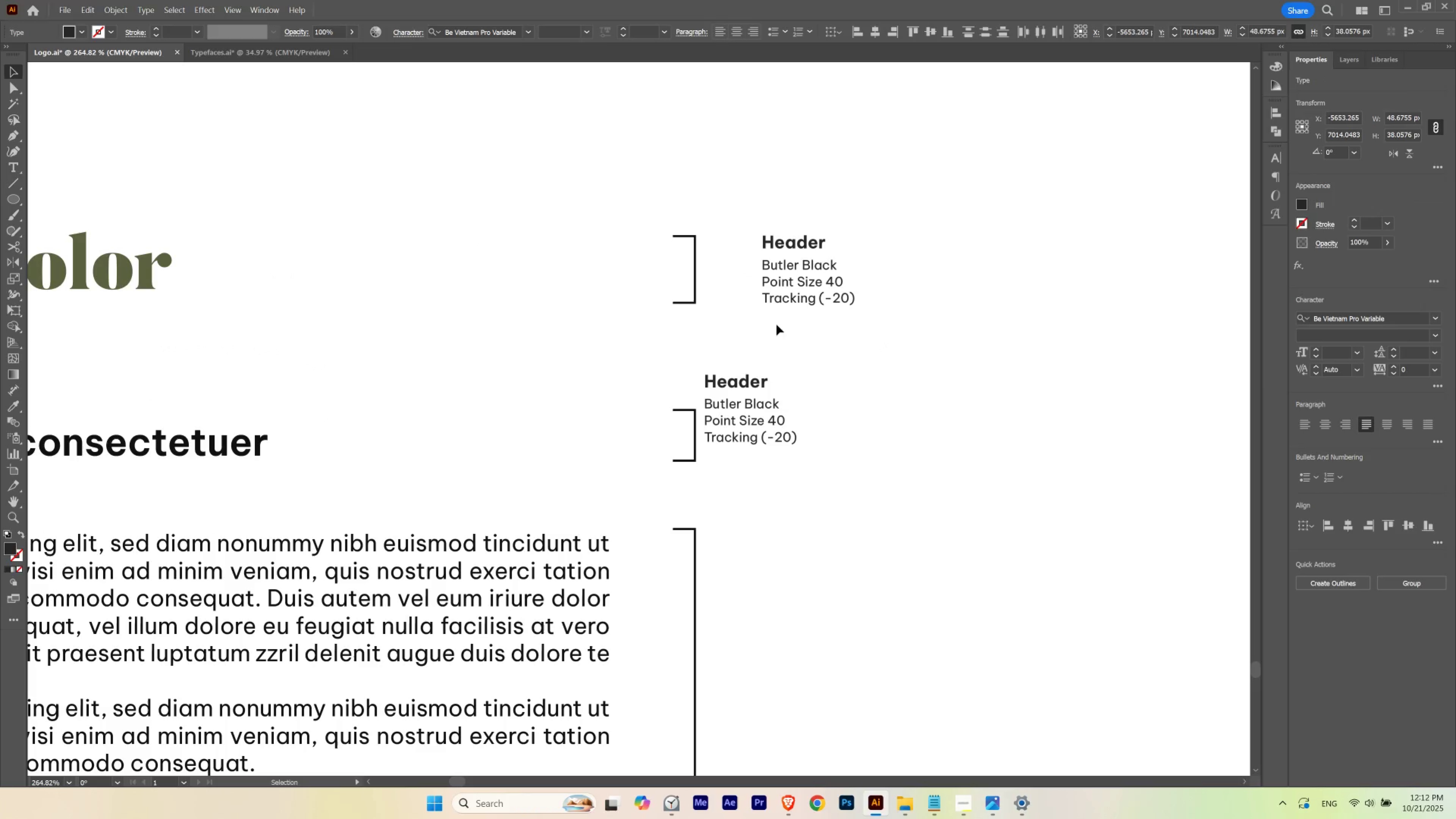 
key(P)
 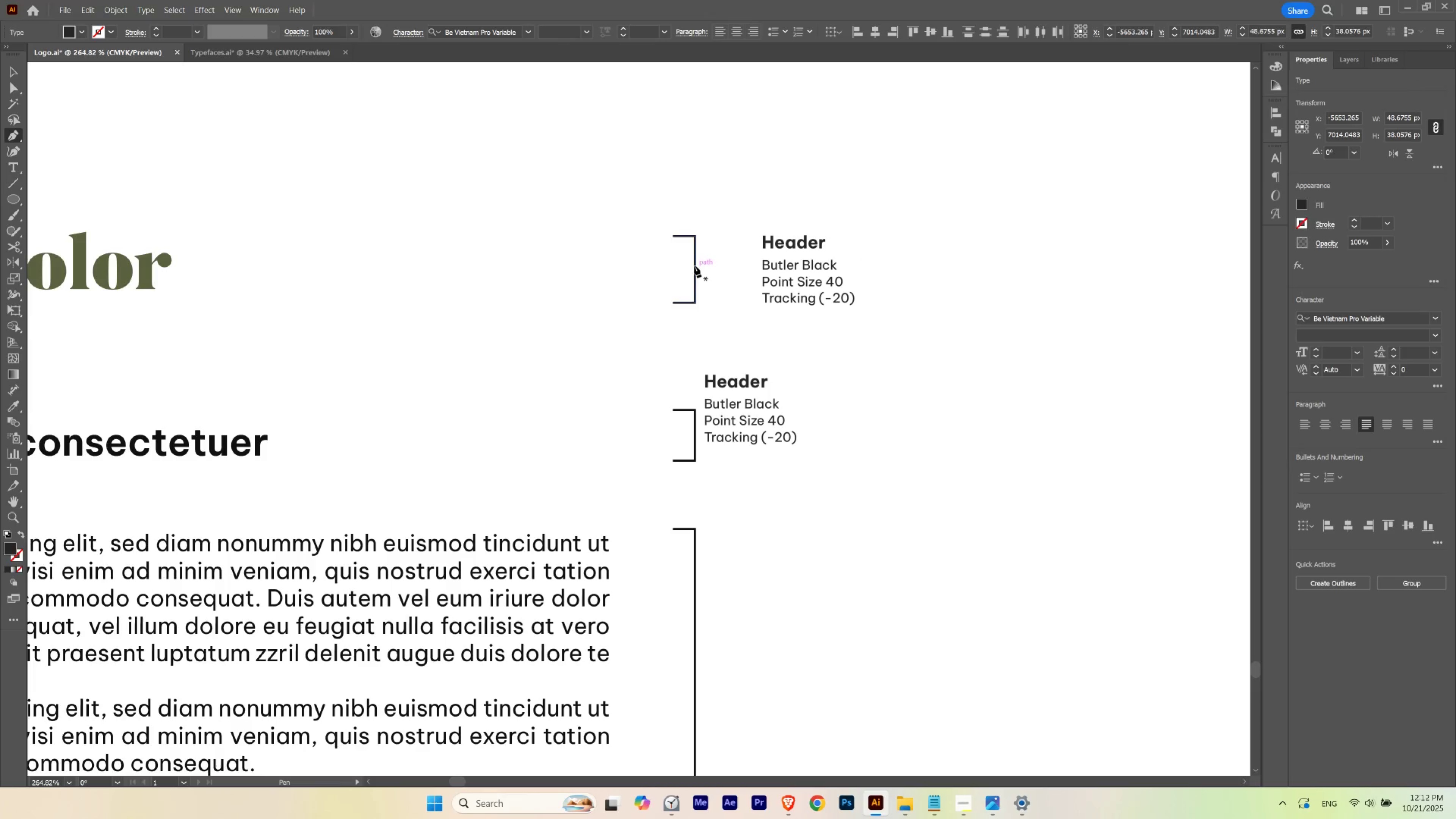 
left_click([694, 266])
 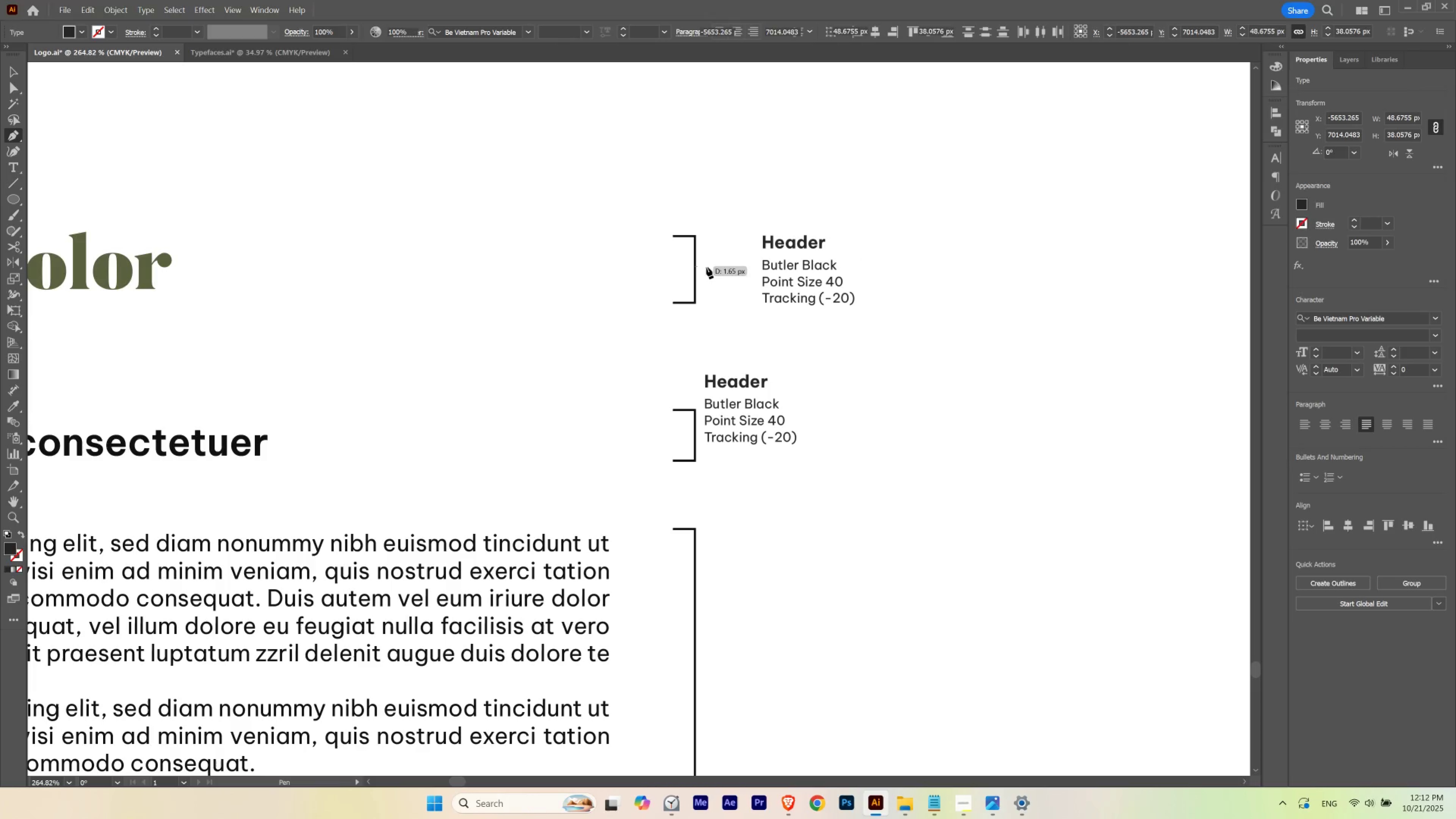 
hold_key(key=ShiftLeft, duration=1.52)
left_click([736, 269])
 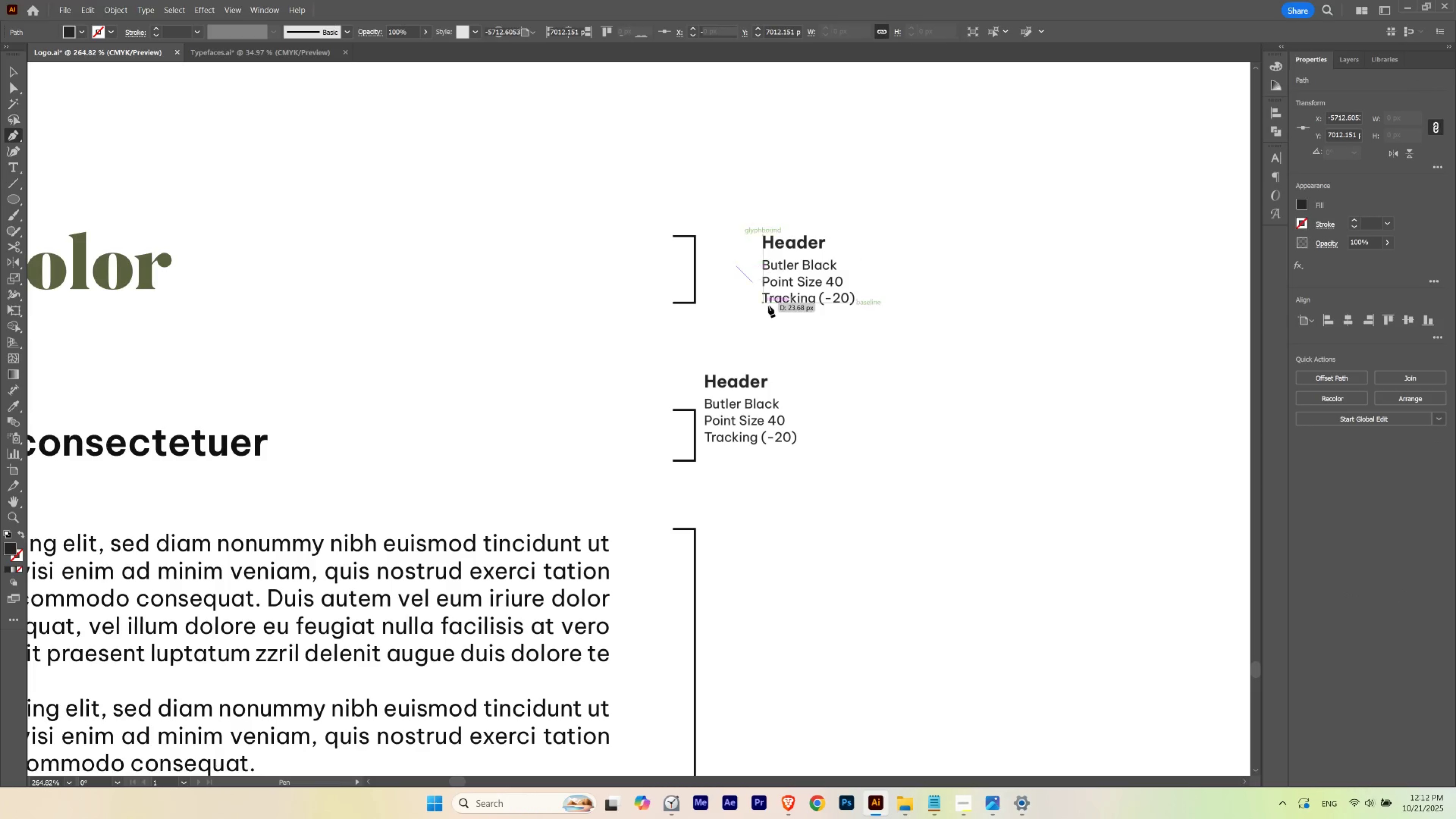 
key(Shift+ShiftLeft)
 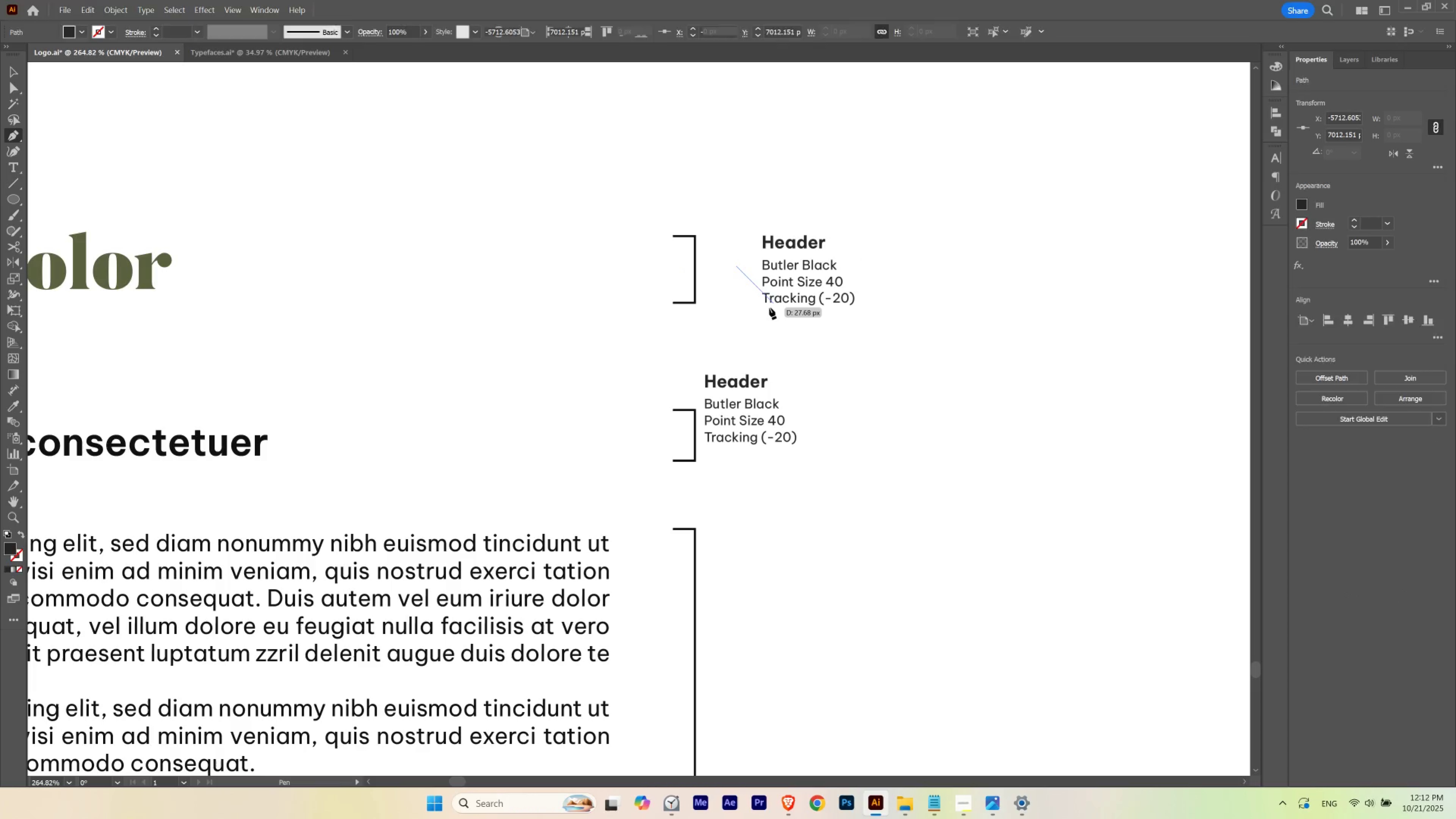 
key(Shift+ShiftLeft)
 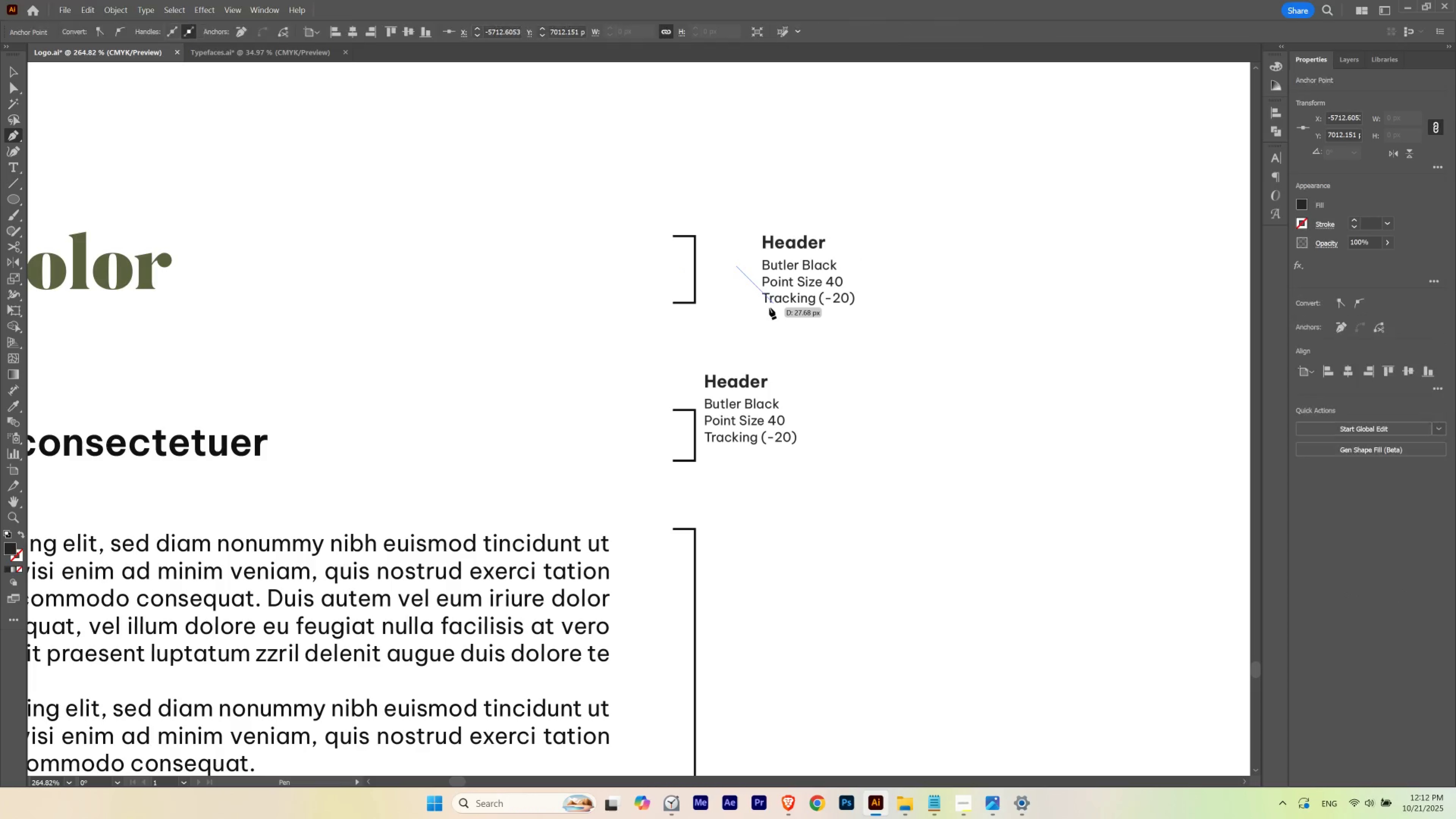 
key(Shift+ShiftLeft)
 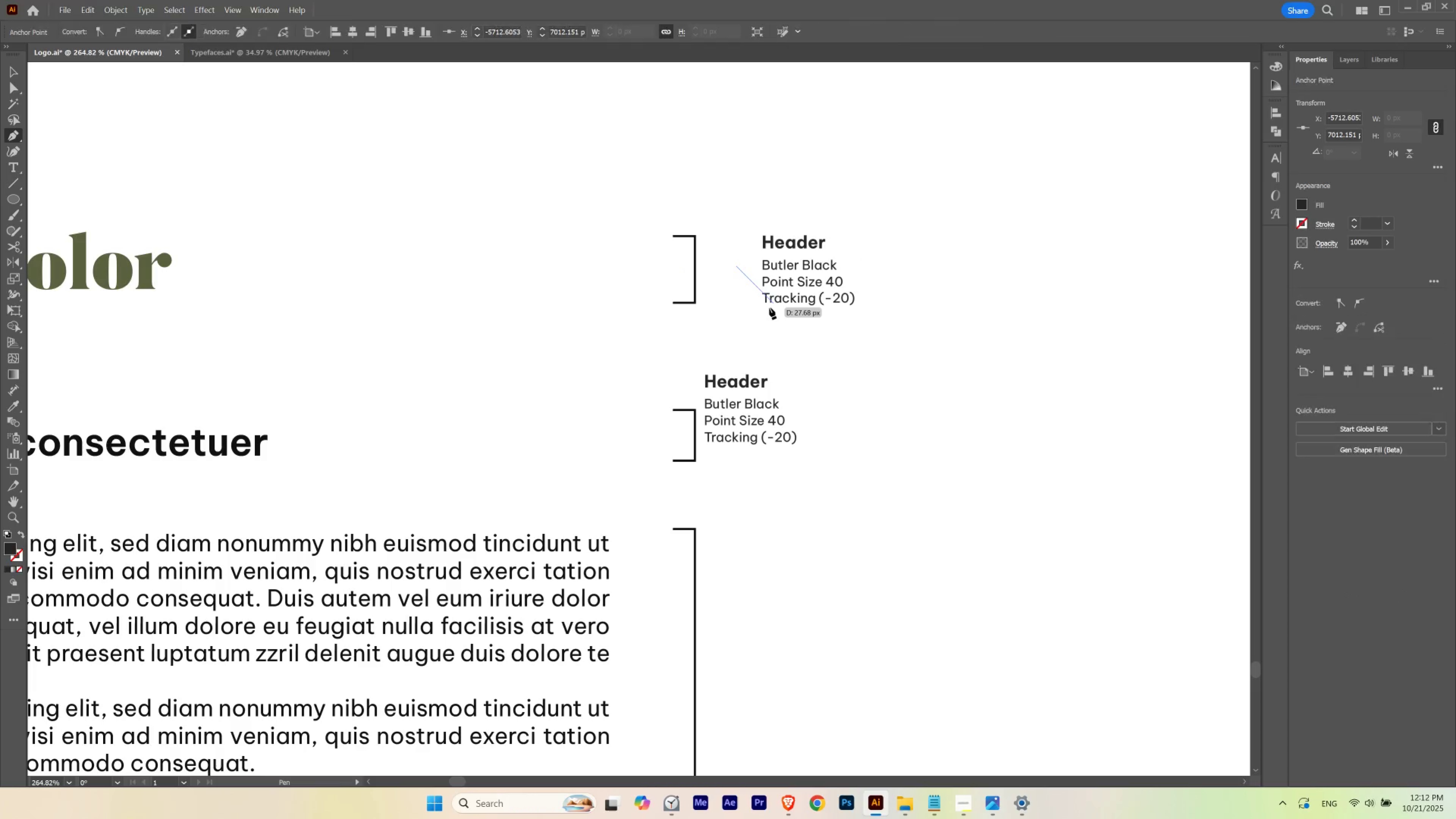 
key(Shift+ShiftLeft)
 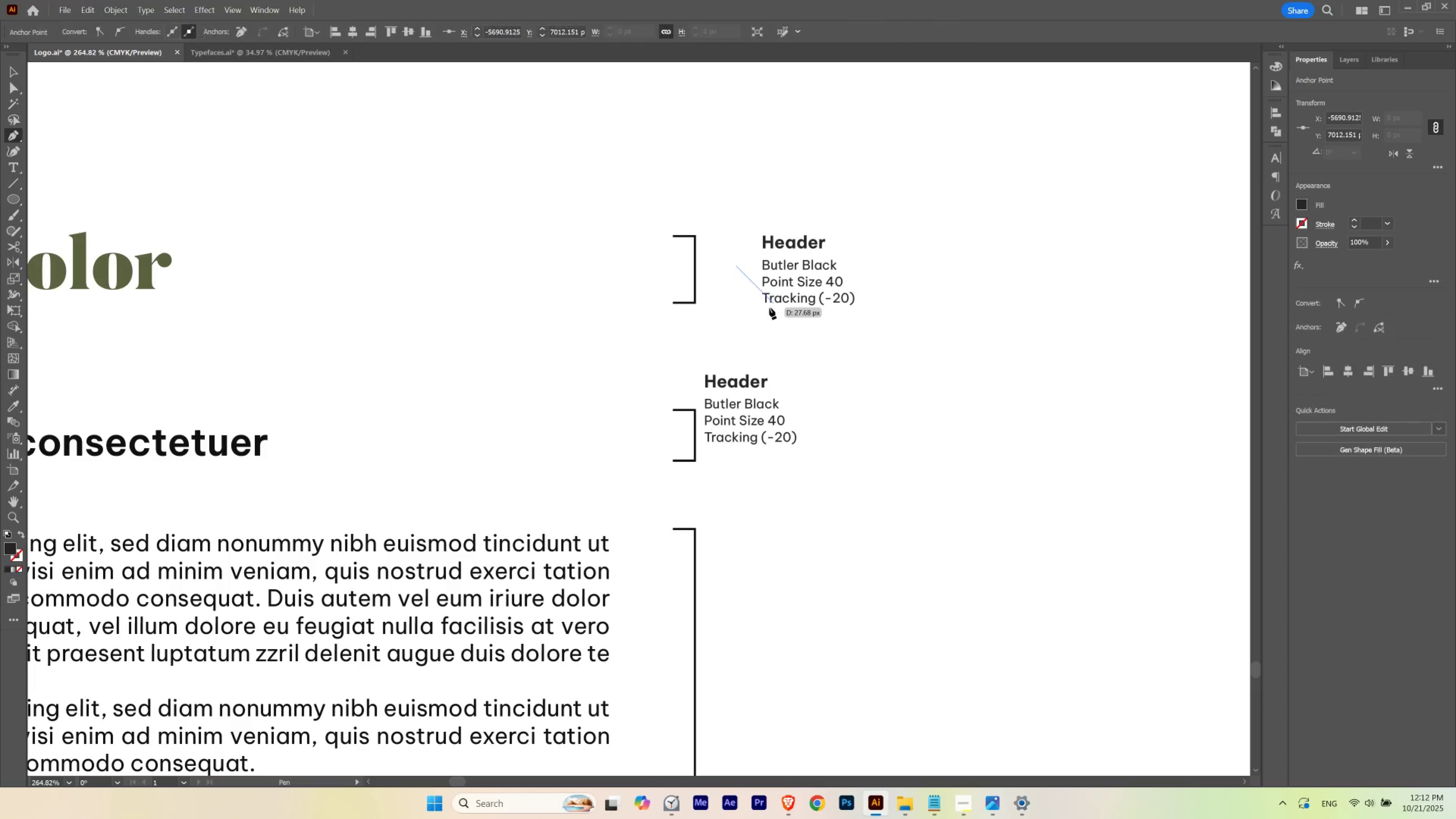 
key(Shift+ShiftLeft)
 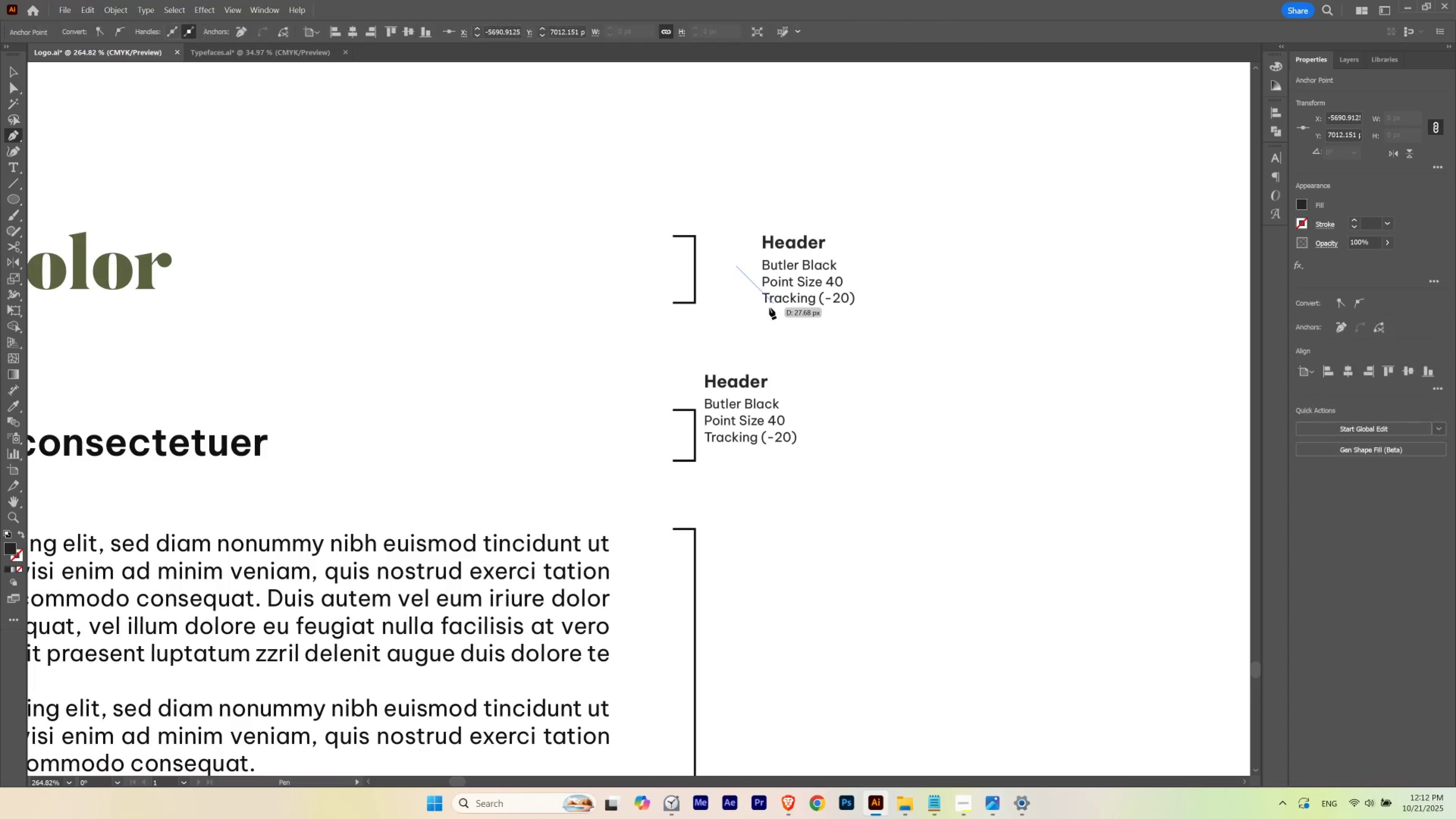 
key(Shift+ShiftLeft)
 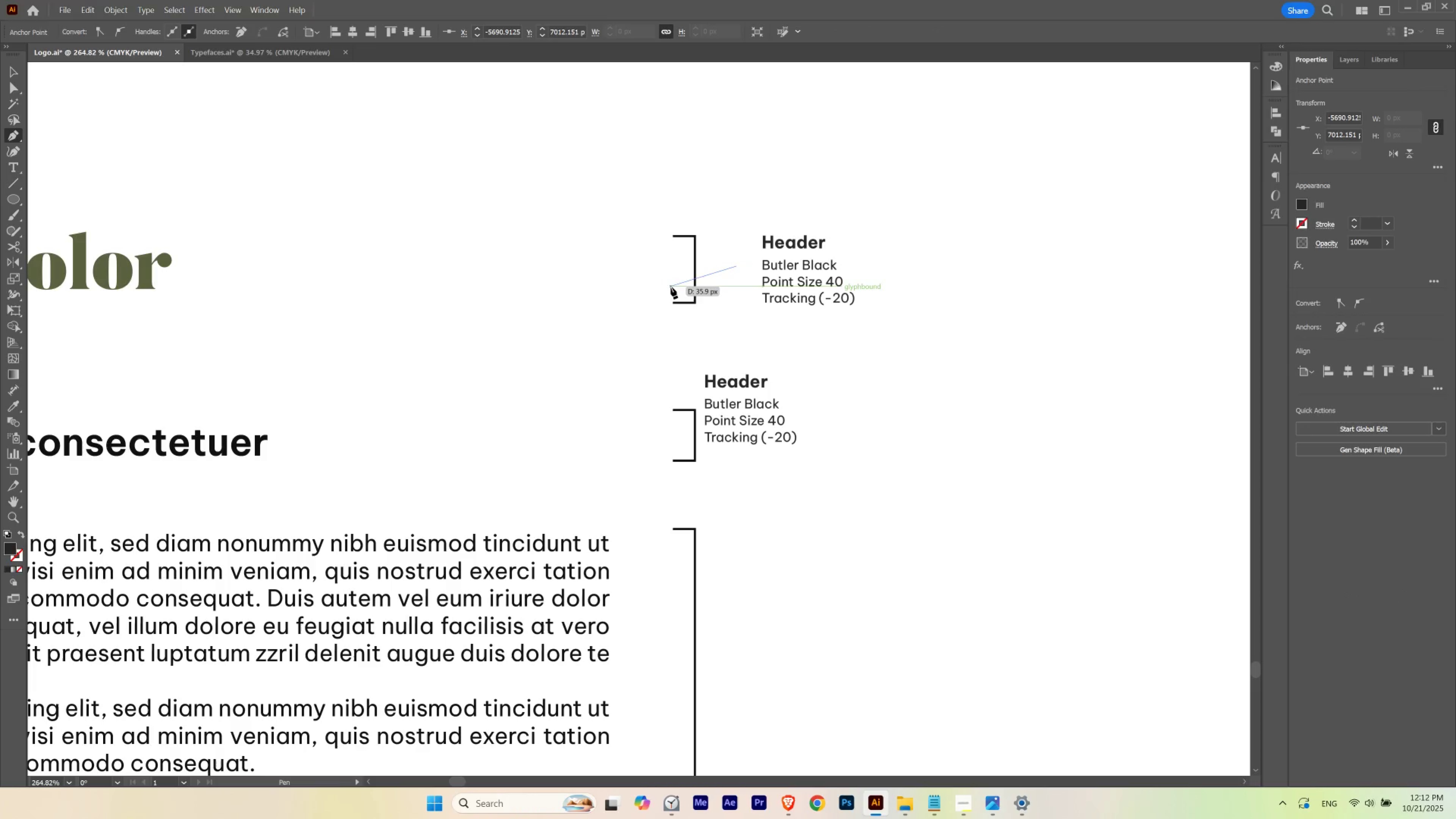 
key(Escape)
 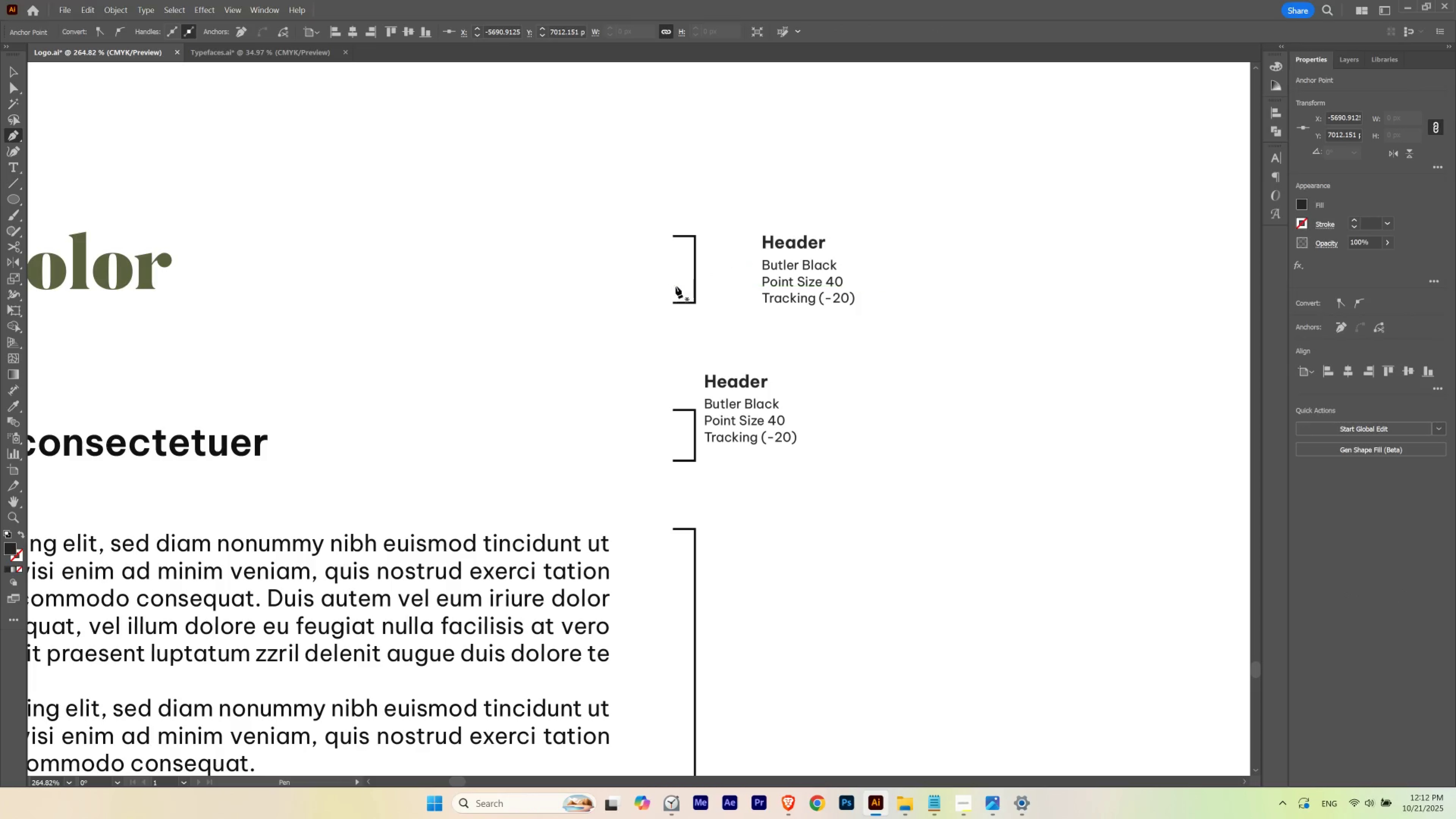 
key(I)
 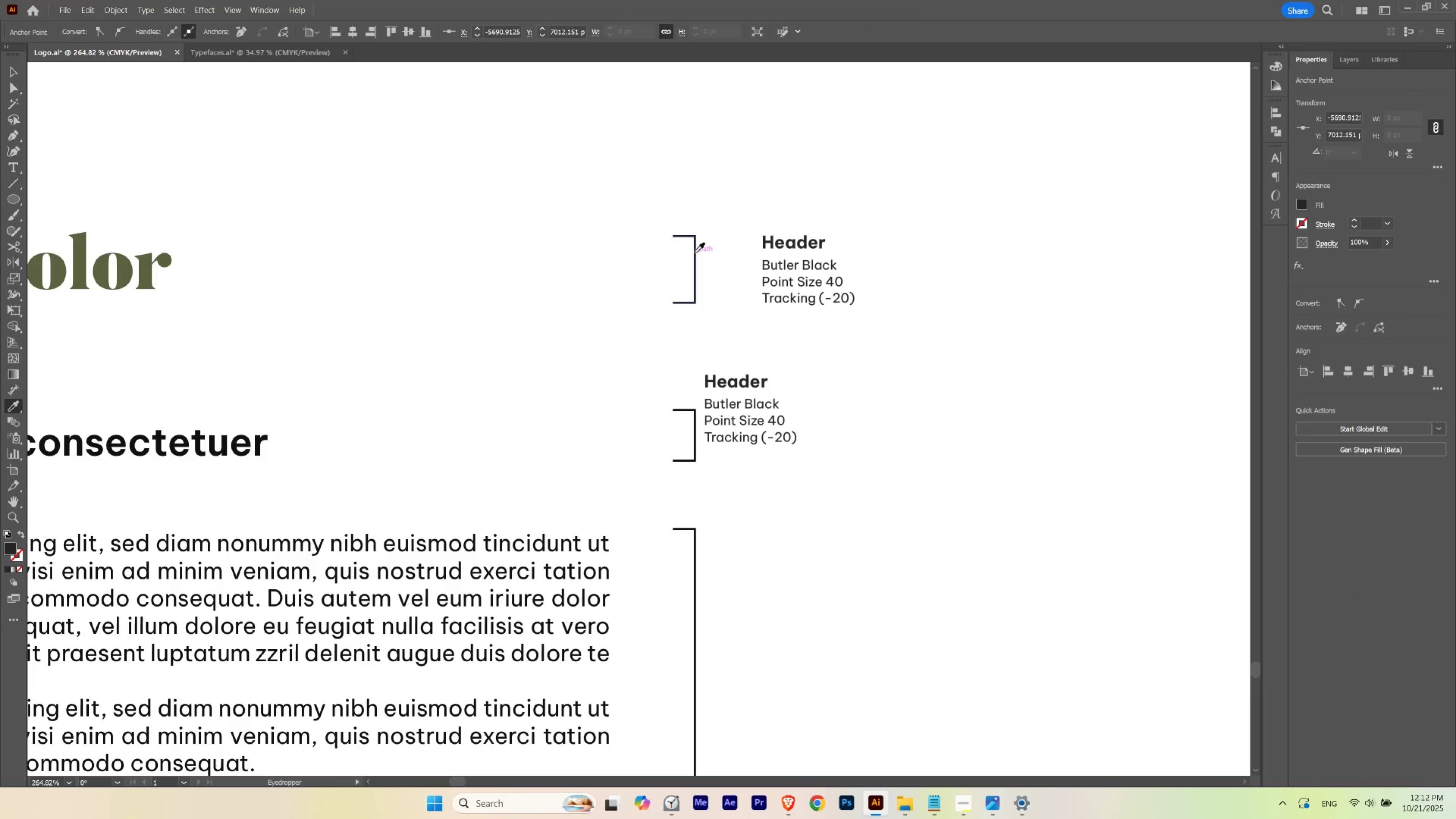 
left_click([694, 252])
 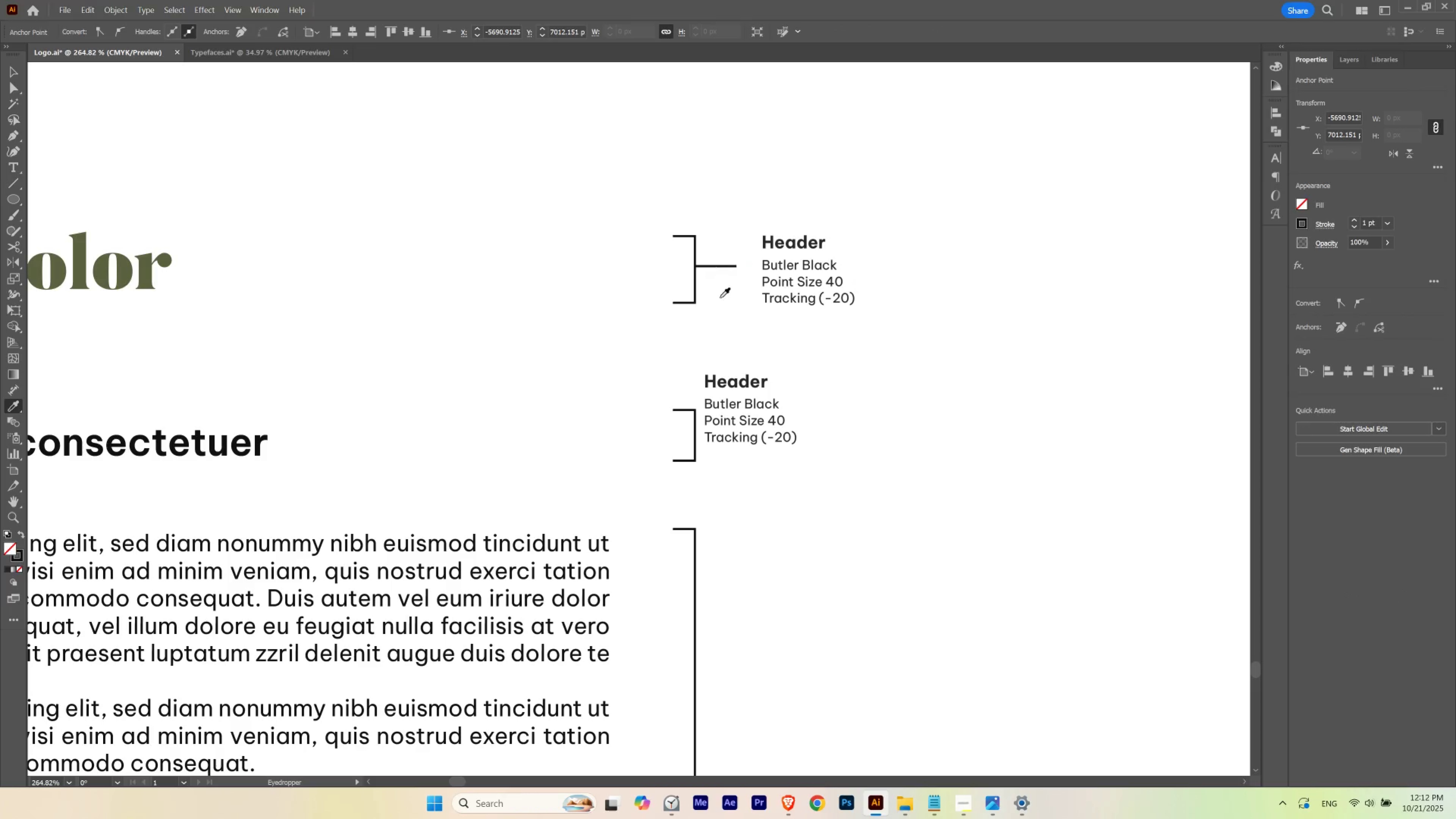 
type(av)
 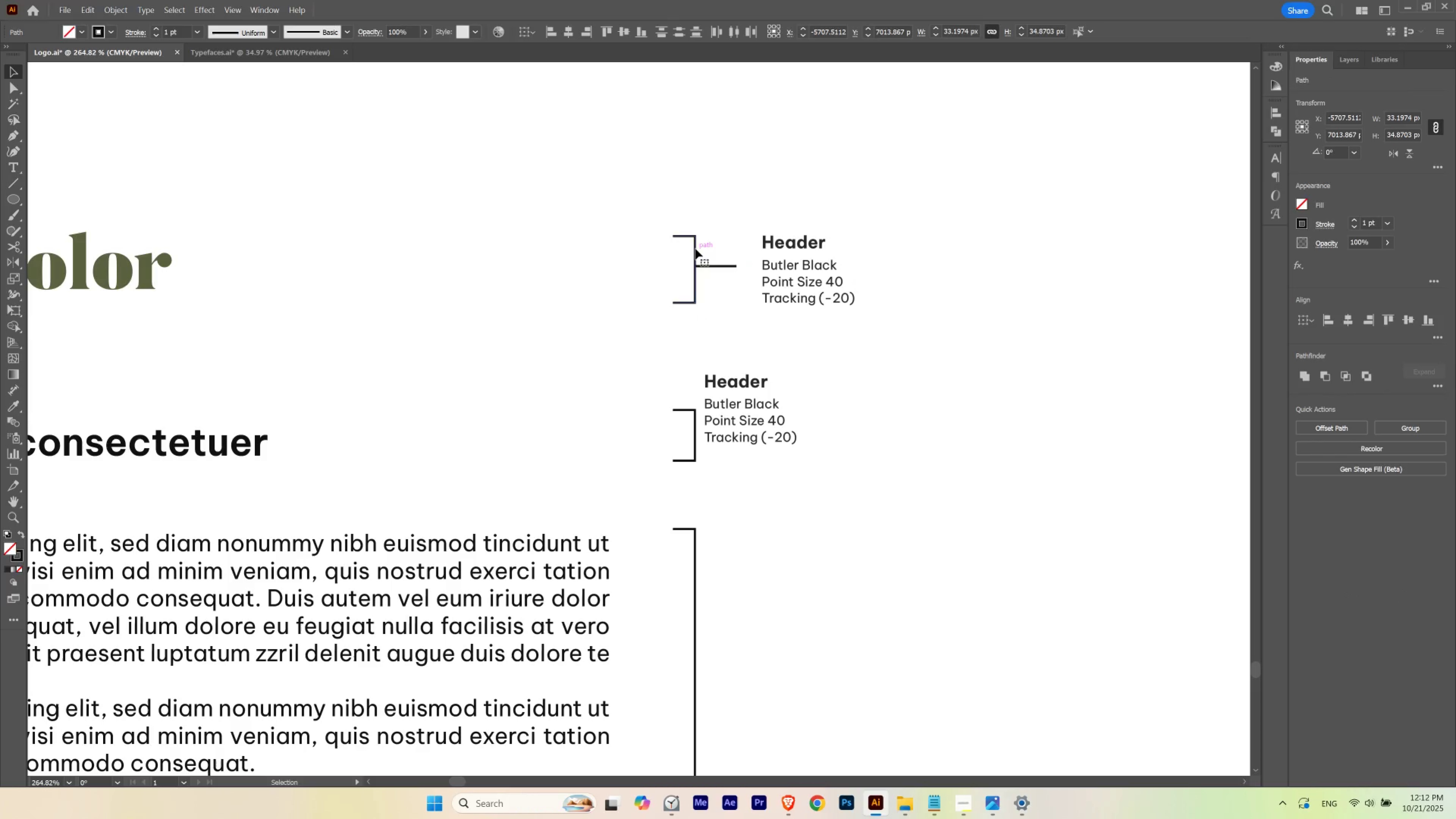 
left_click([694, 249])
 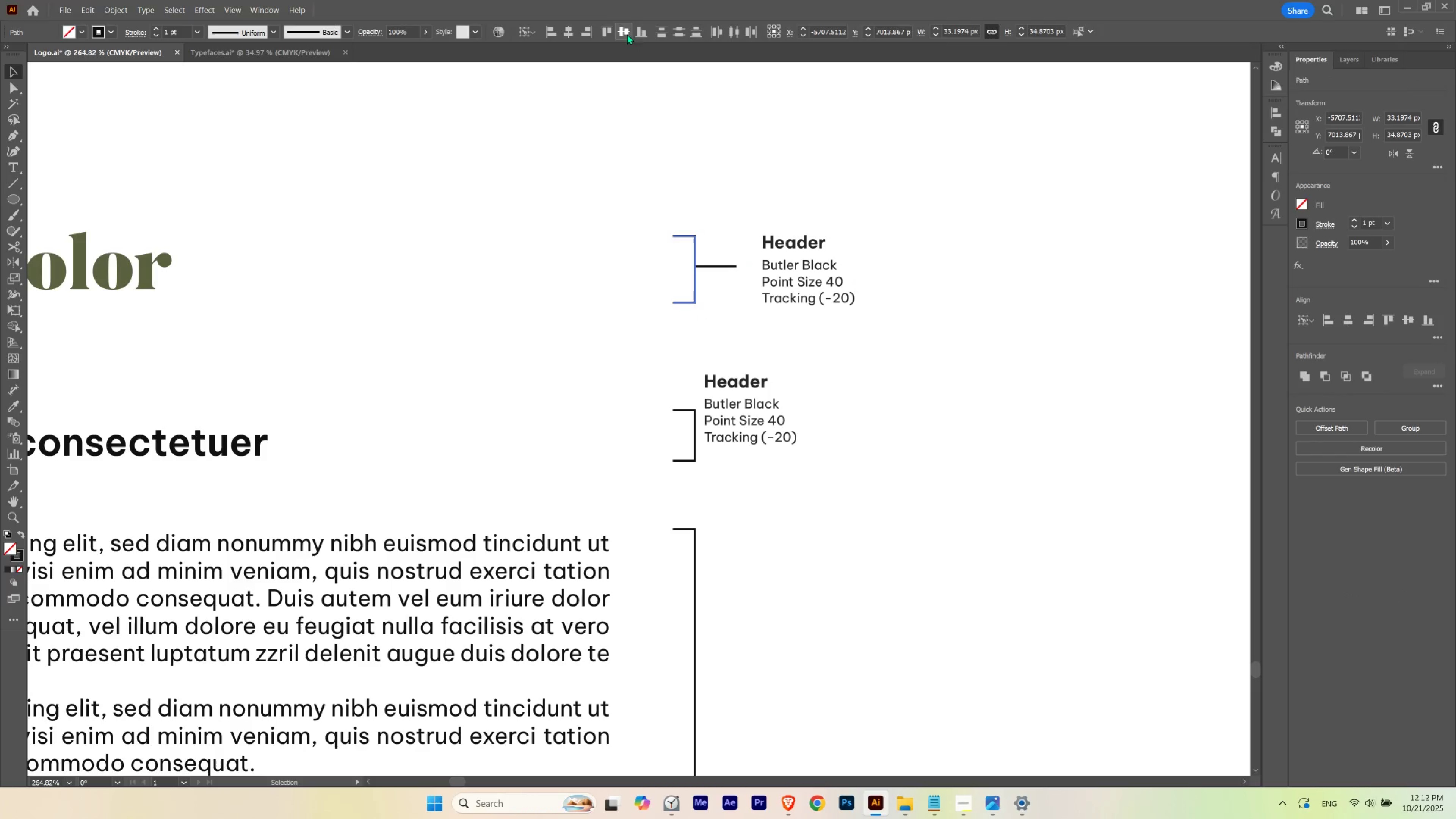 
double_click([723, 180])
 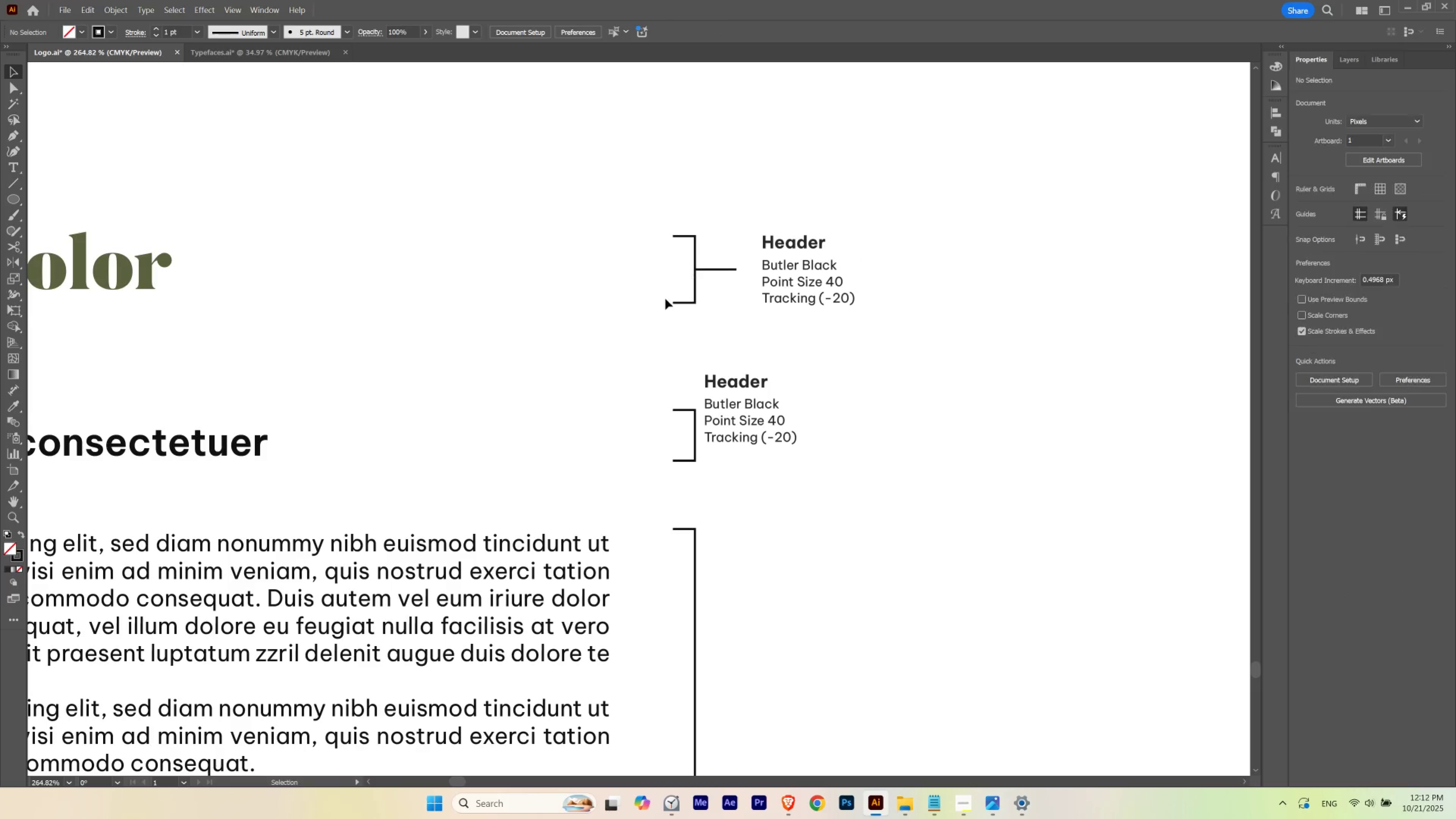 
hold_key(key=ControlLeft, duration=0.51)
 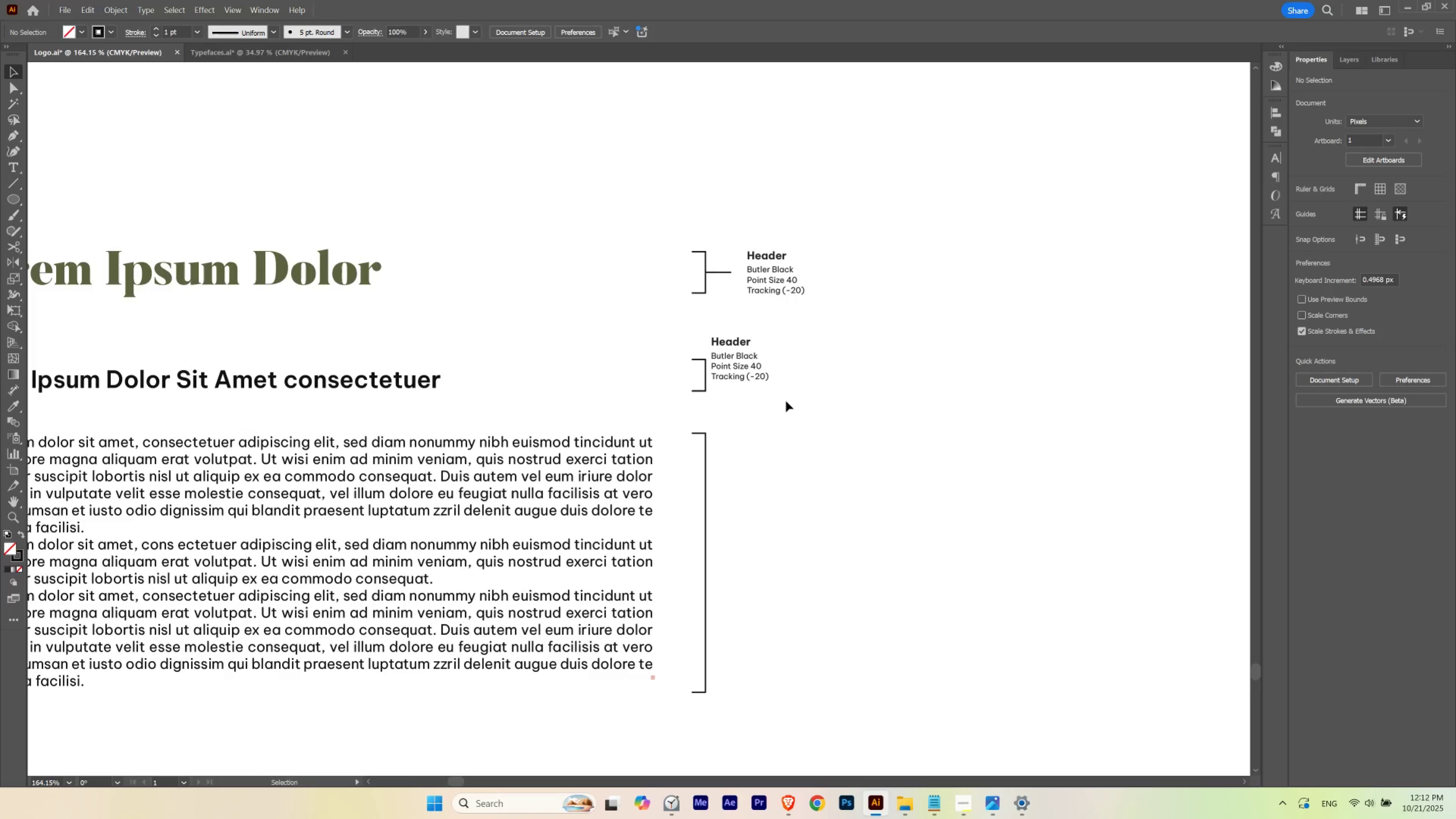 
hold_key(key=Space, duration=0.57)
 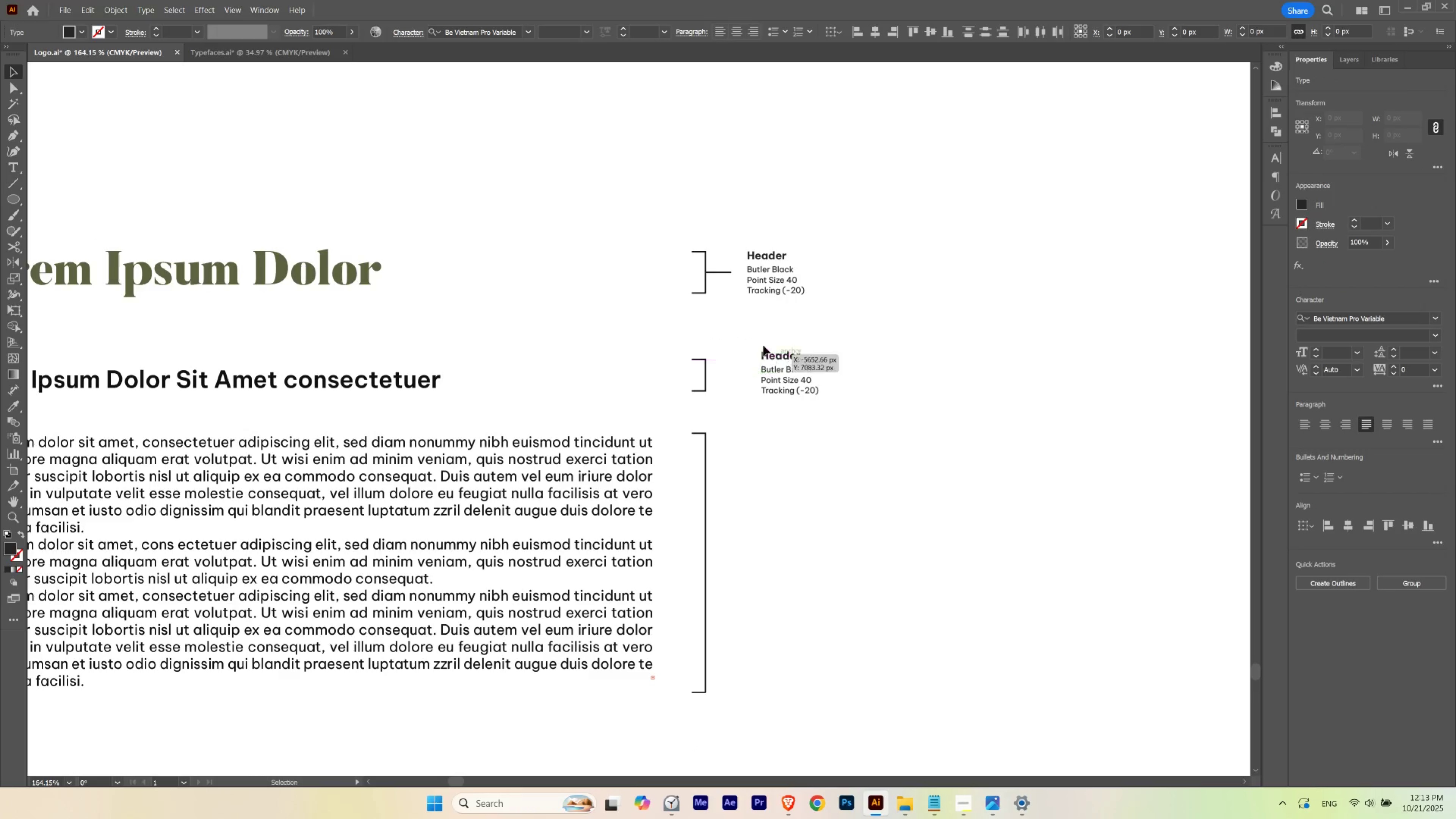 
key(A)
 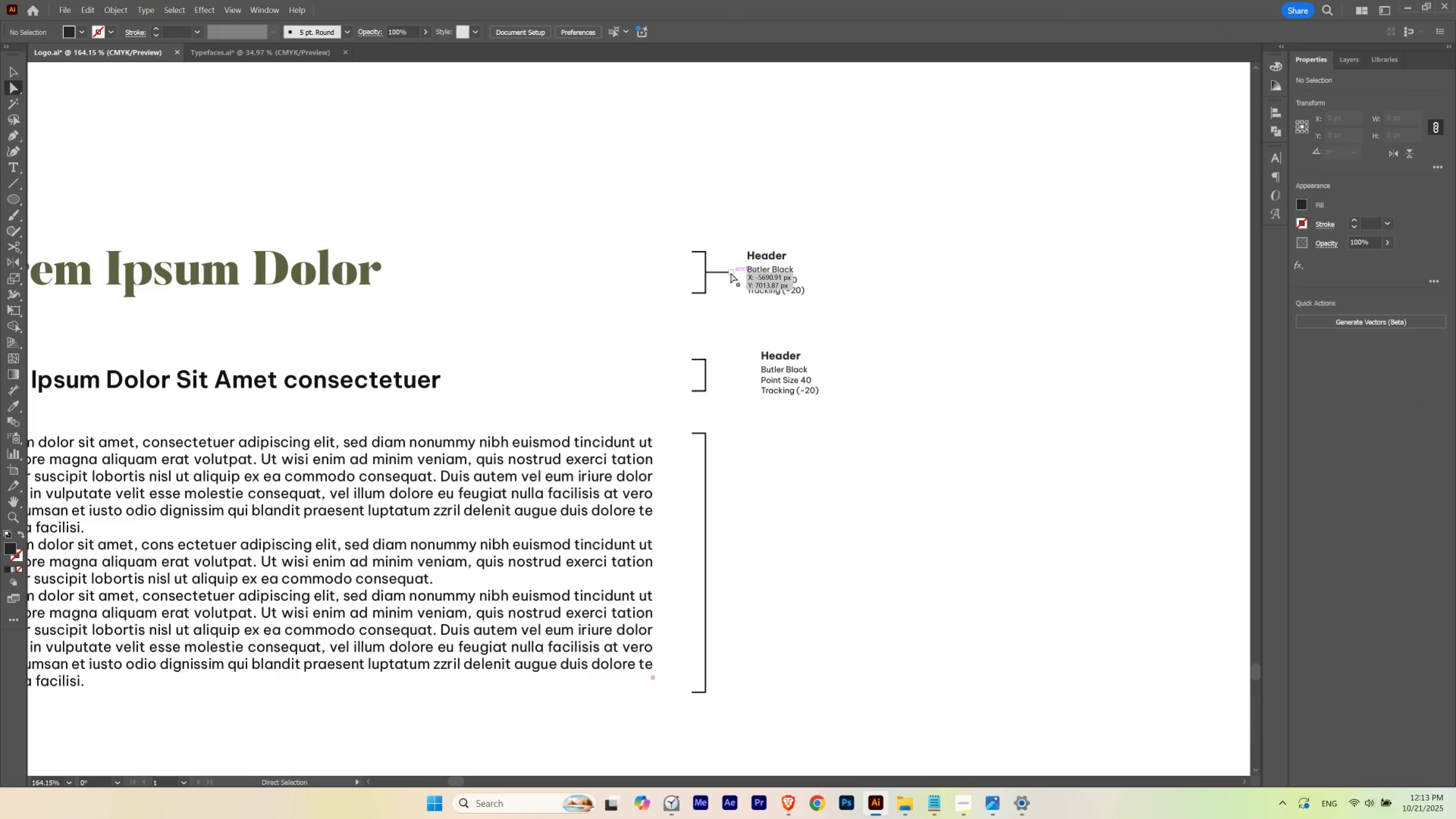 
left_click([730, 272])
 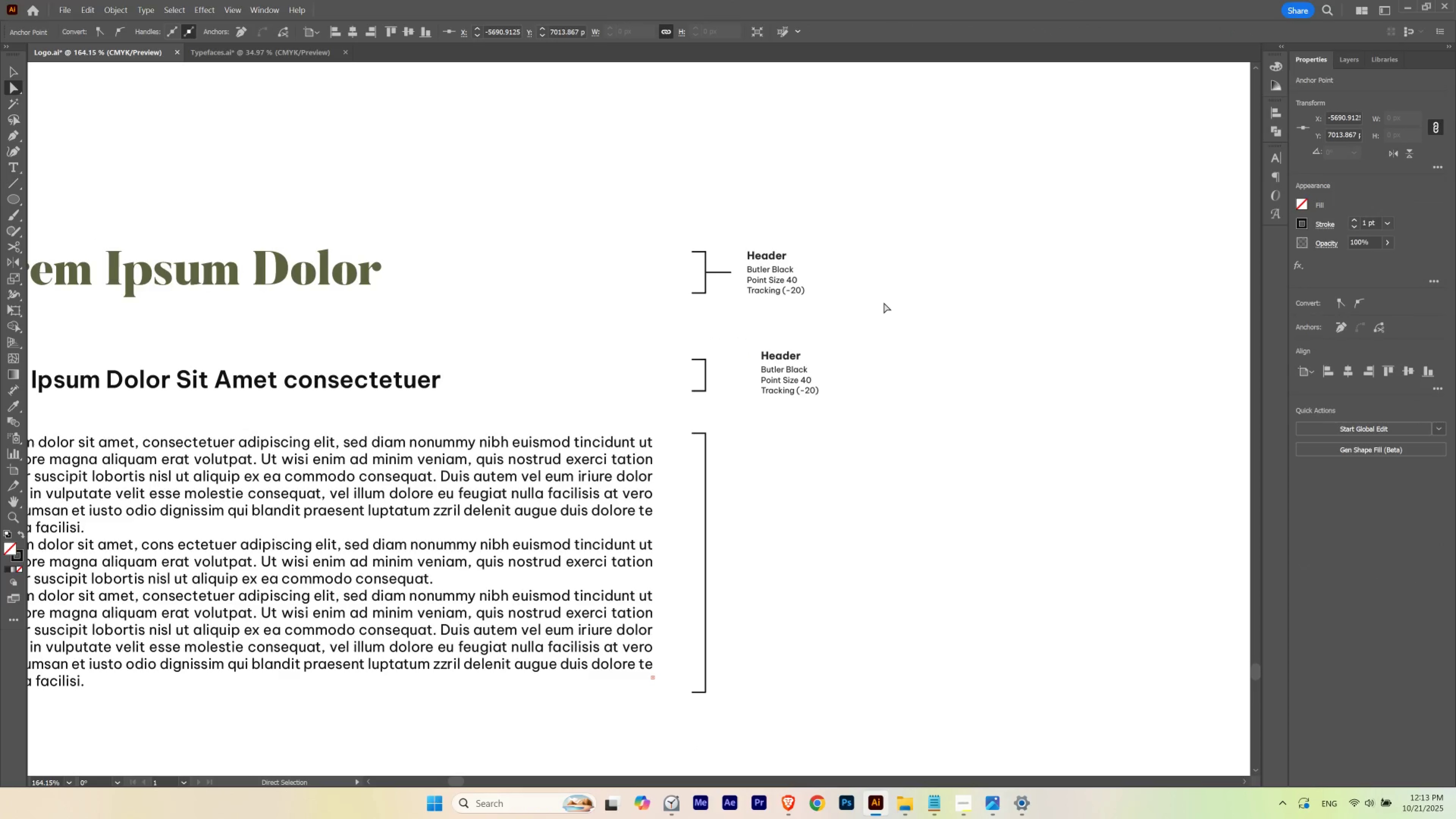 
type(va)
 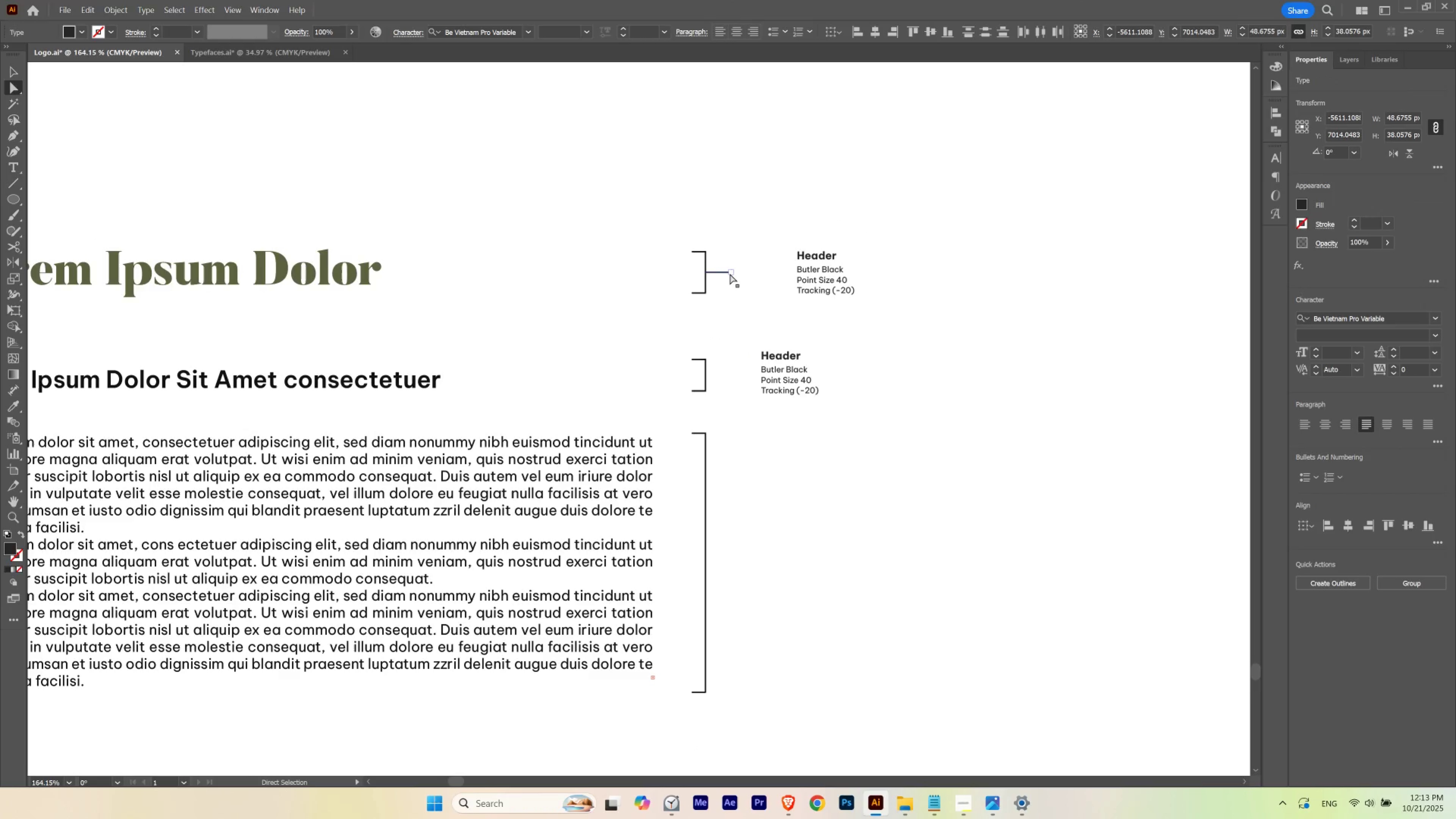 
left_click([730, 272])
 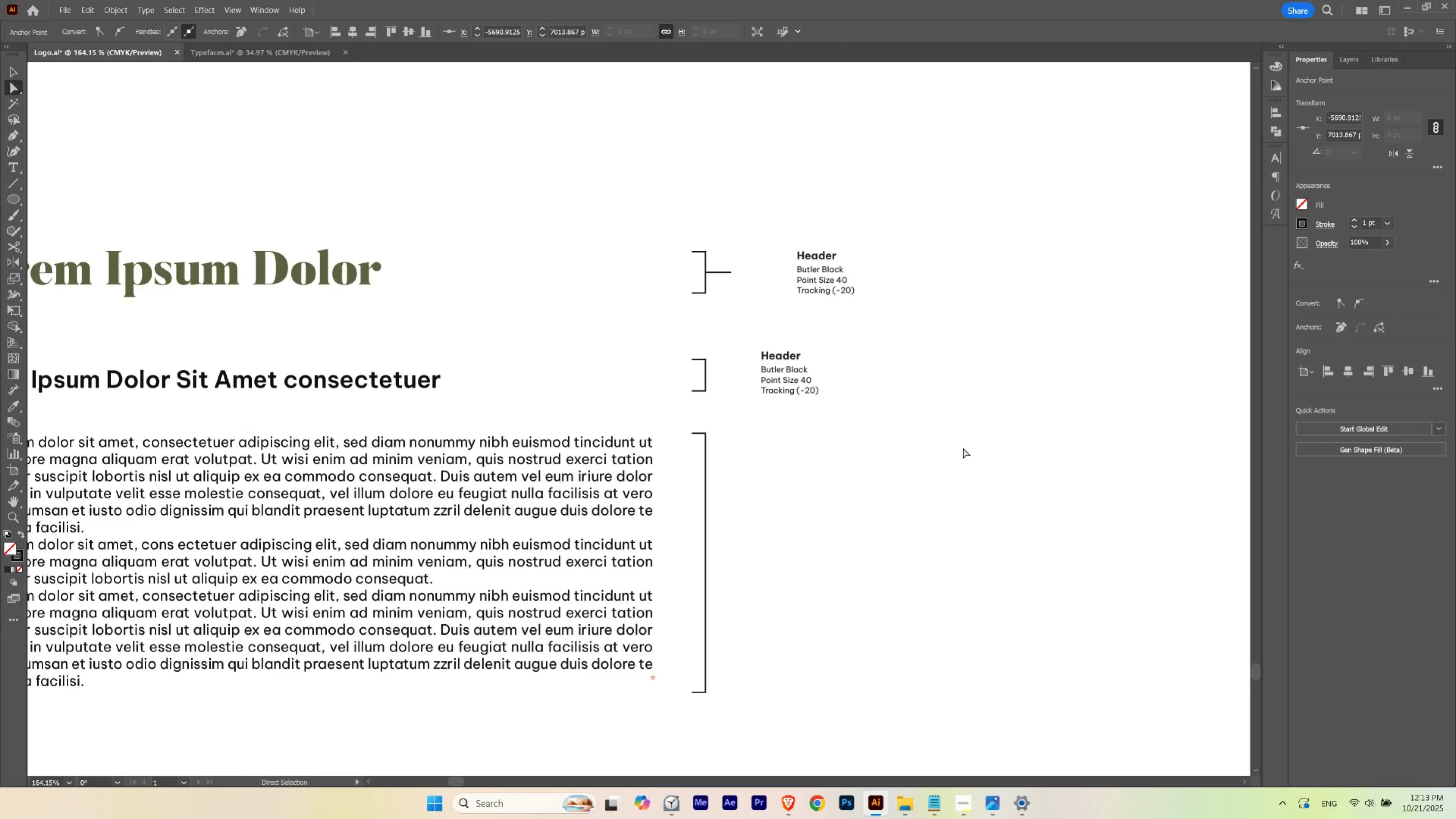 
key(Control+ControlLeft)
 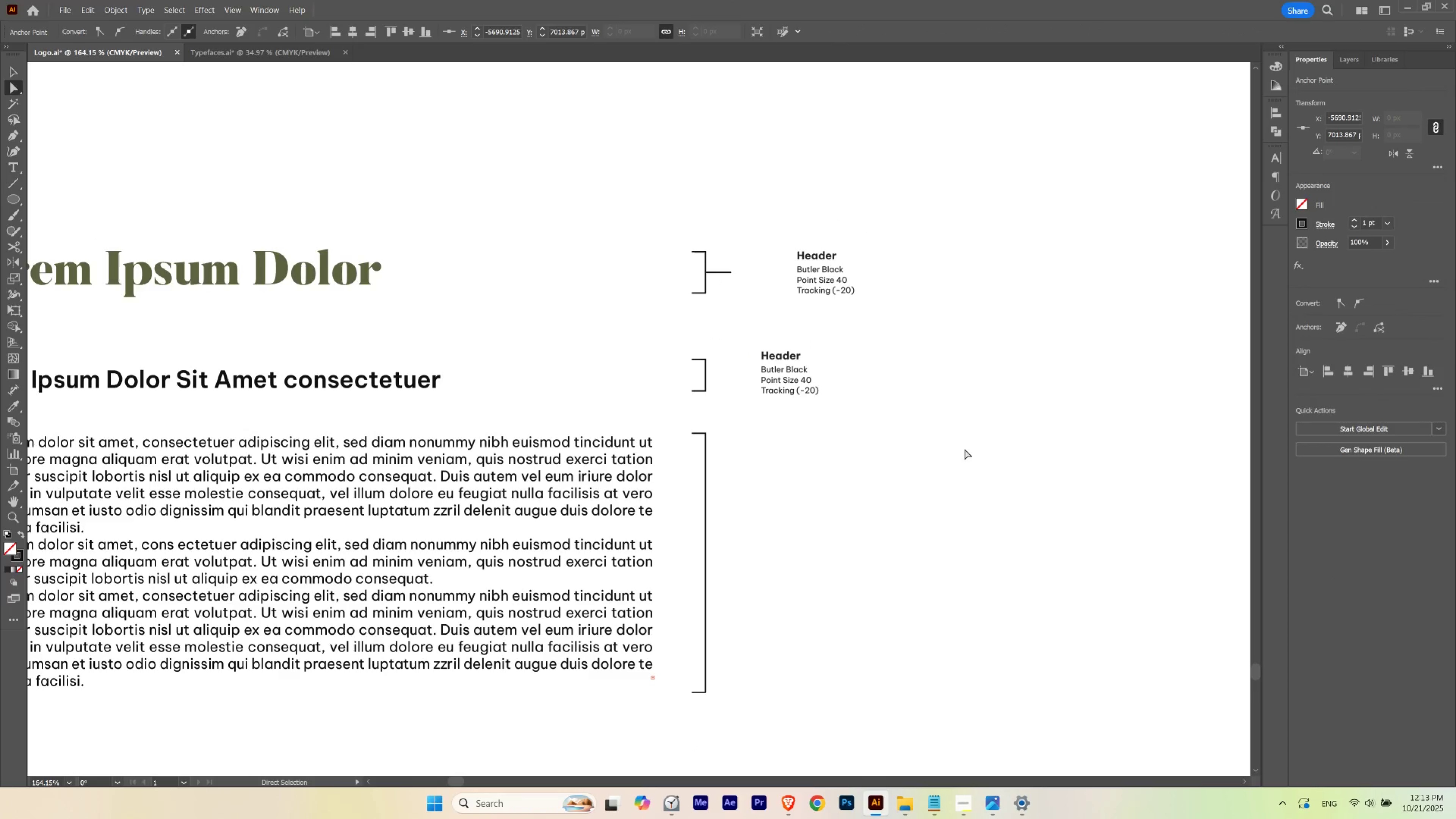 
key(Control+H)
 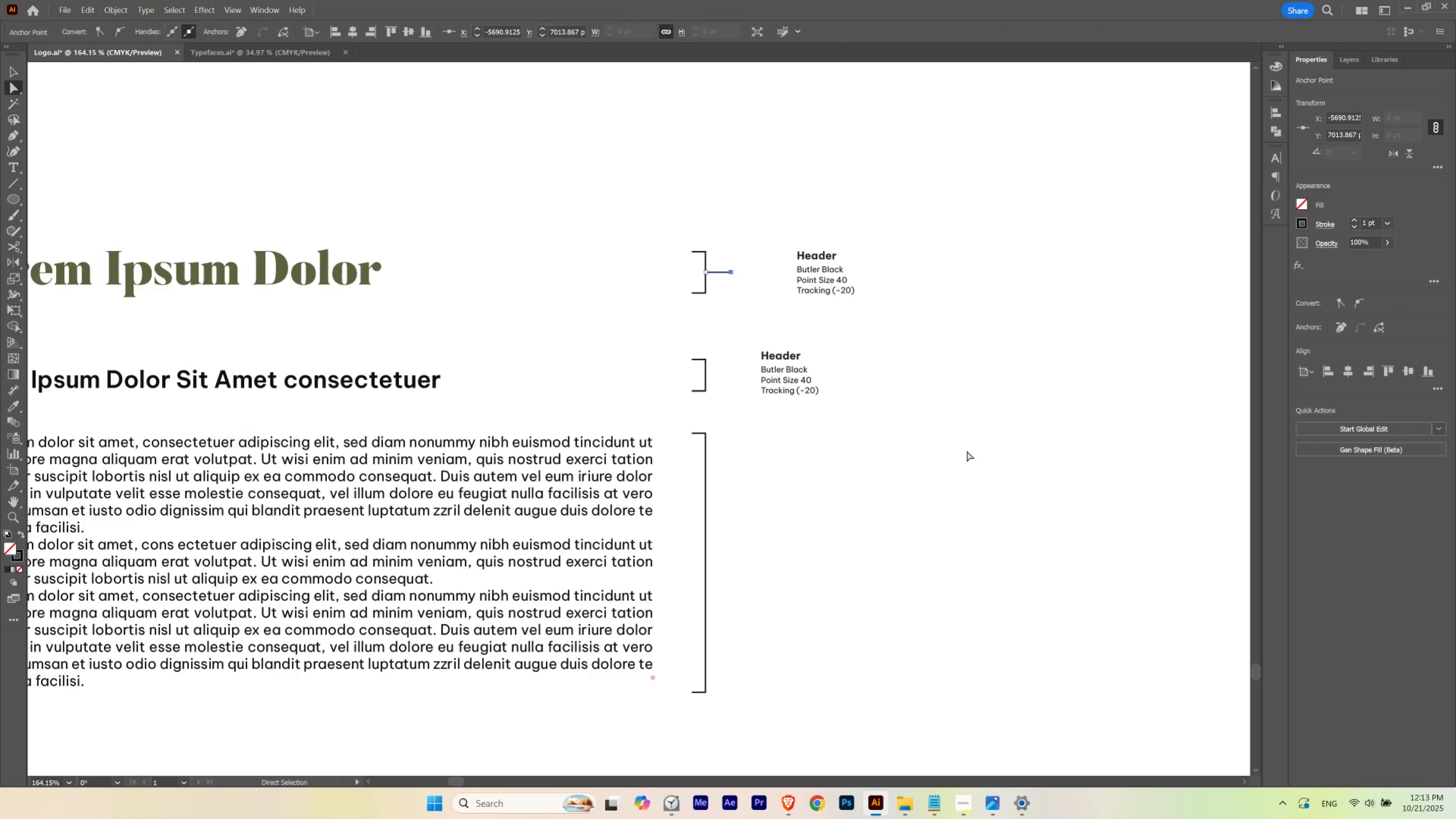 
key(Control+ControlLeft)
 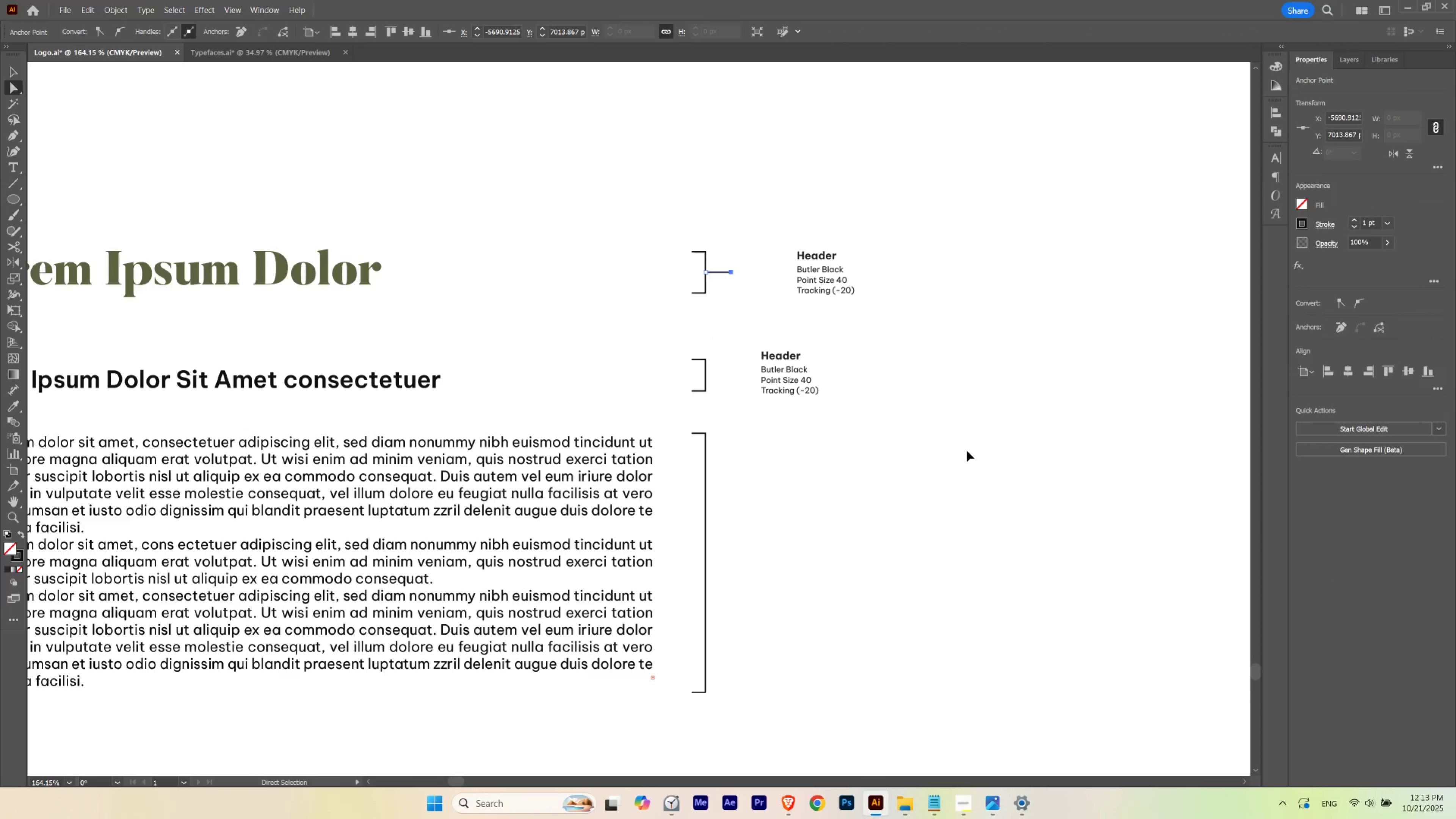 
key(Control+H)
 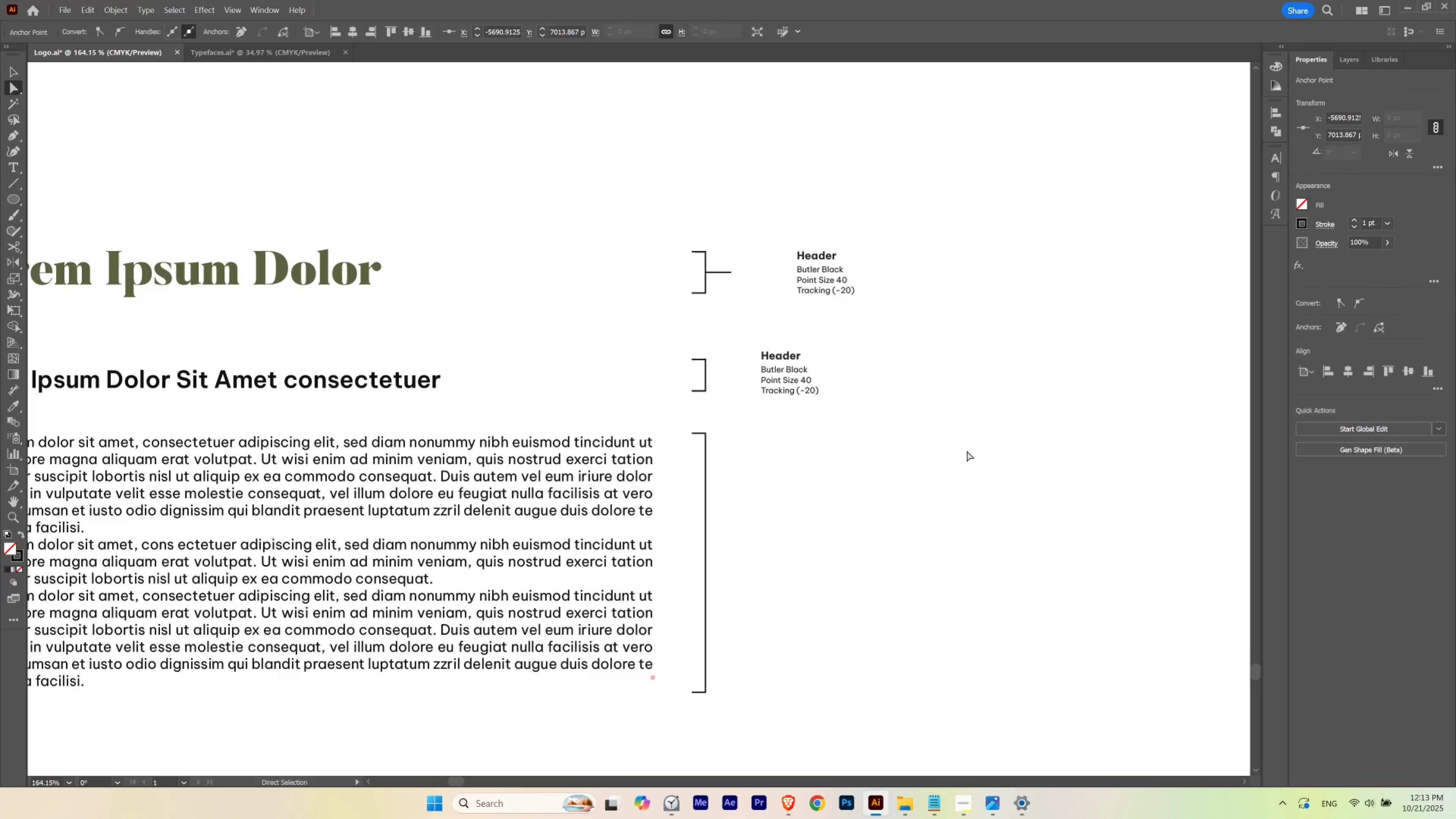 
key(Shift+ArrowRight)
 